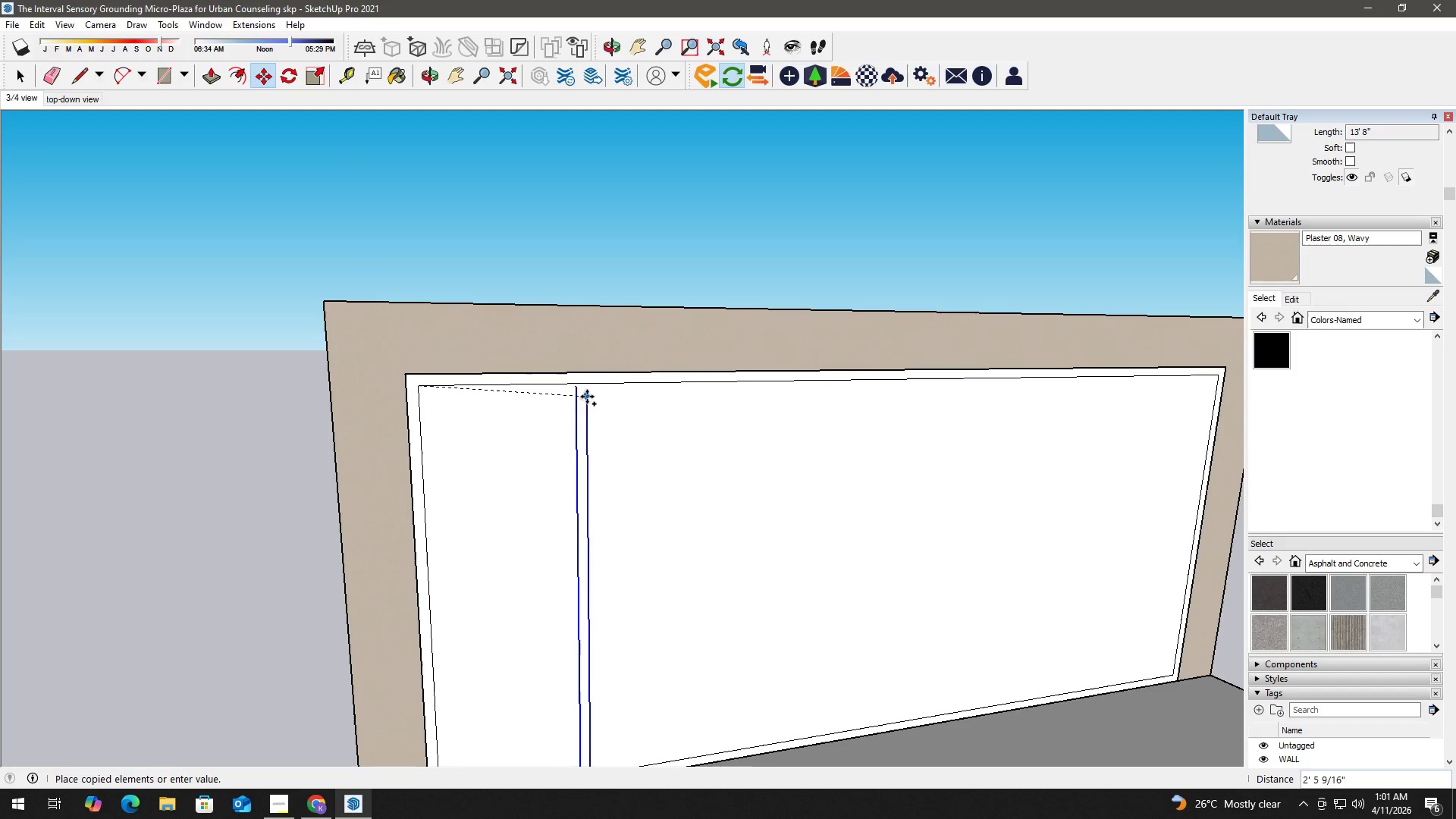 
scroll: coordinate [996, 398], scroll_direction: up, amount: 8.0
 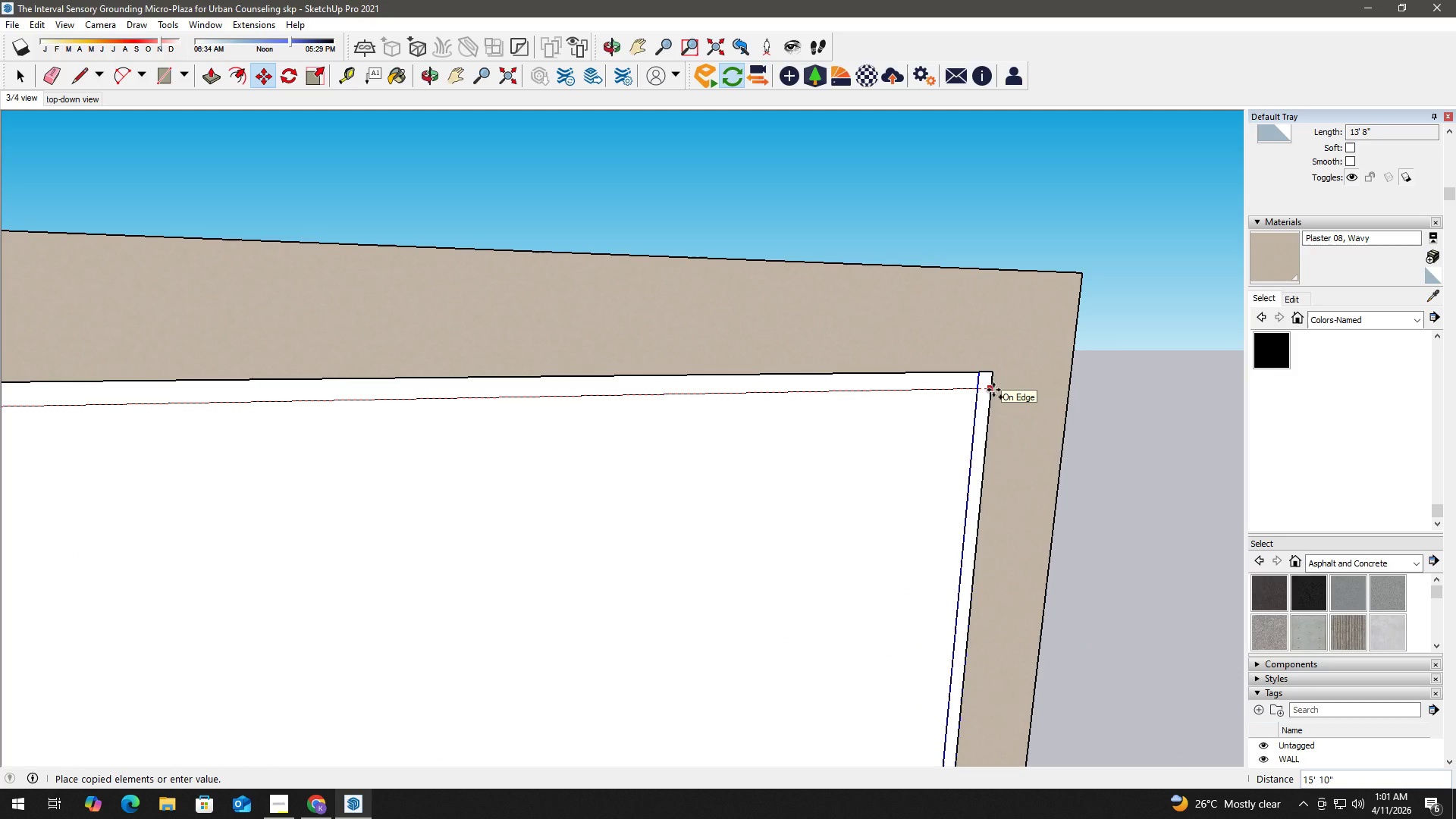 
left_click([993, 390])
 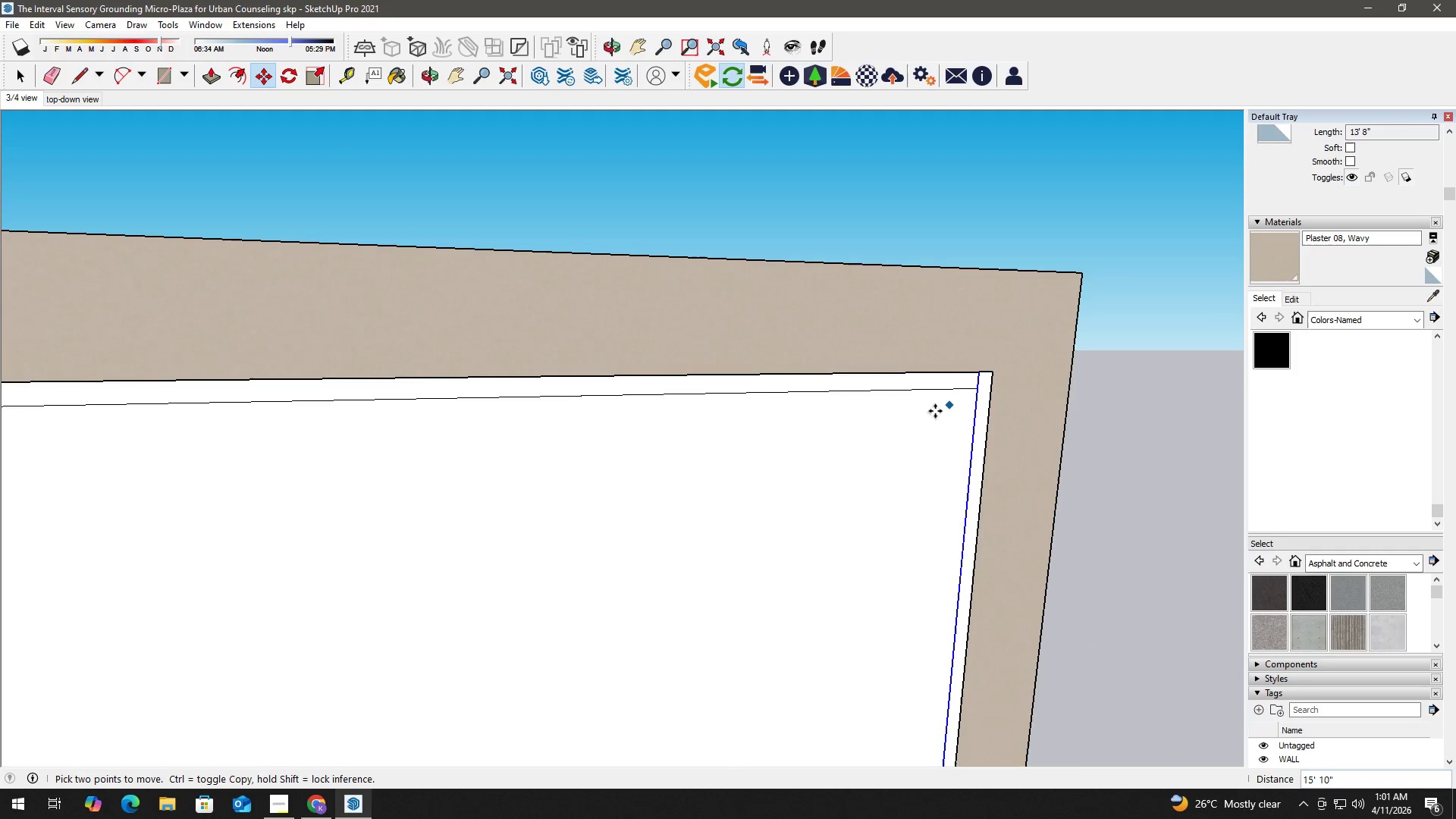 
scroll: coordinate [819, 512], scroll_direction: down, amount: 14.0
 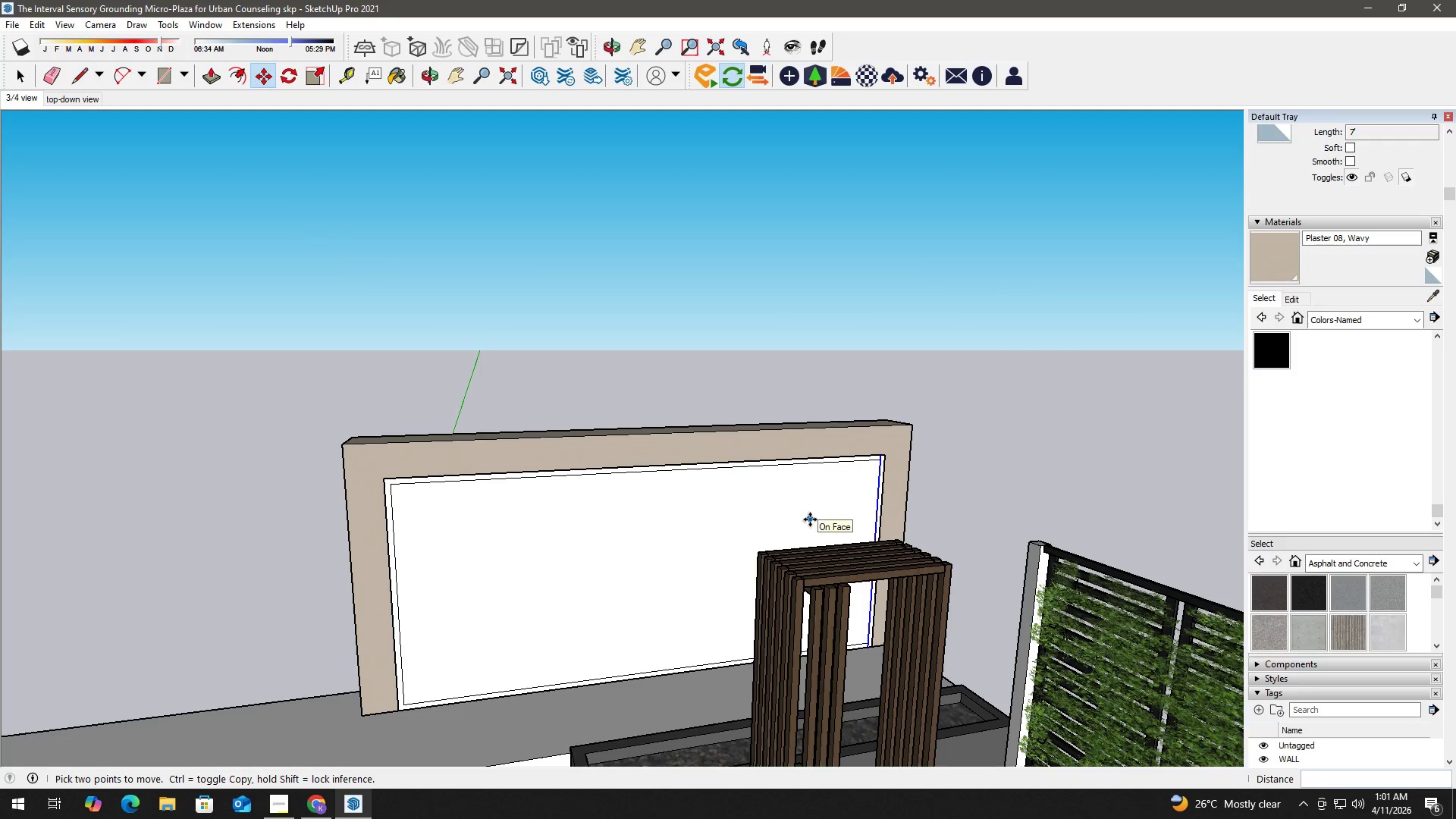 
key(NumpadDivide)
 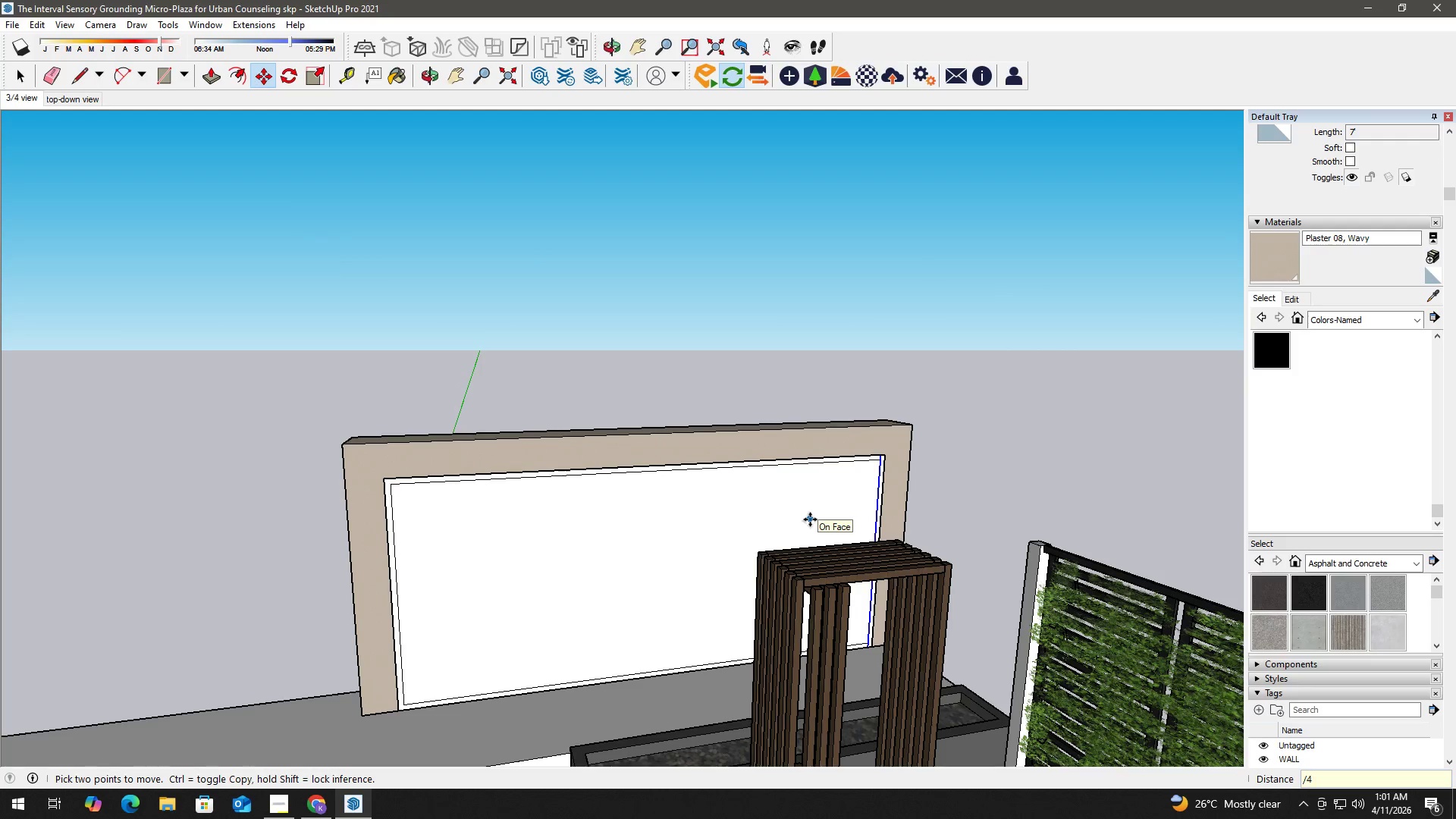 
key(Numpad4)
 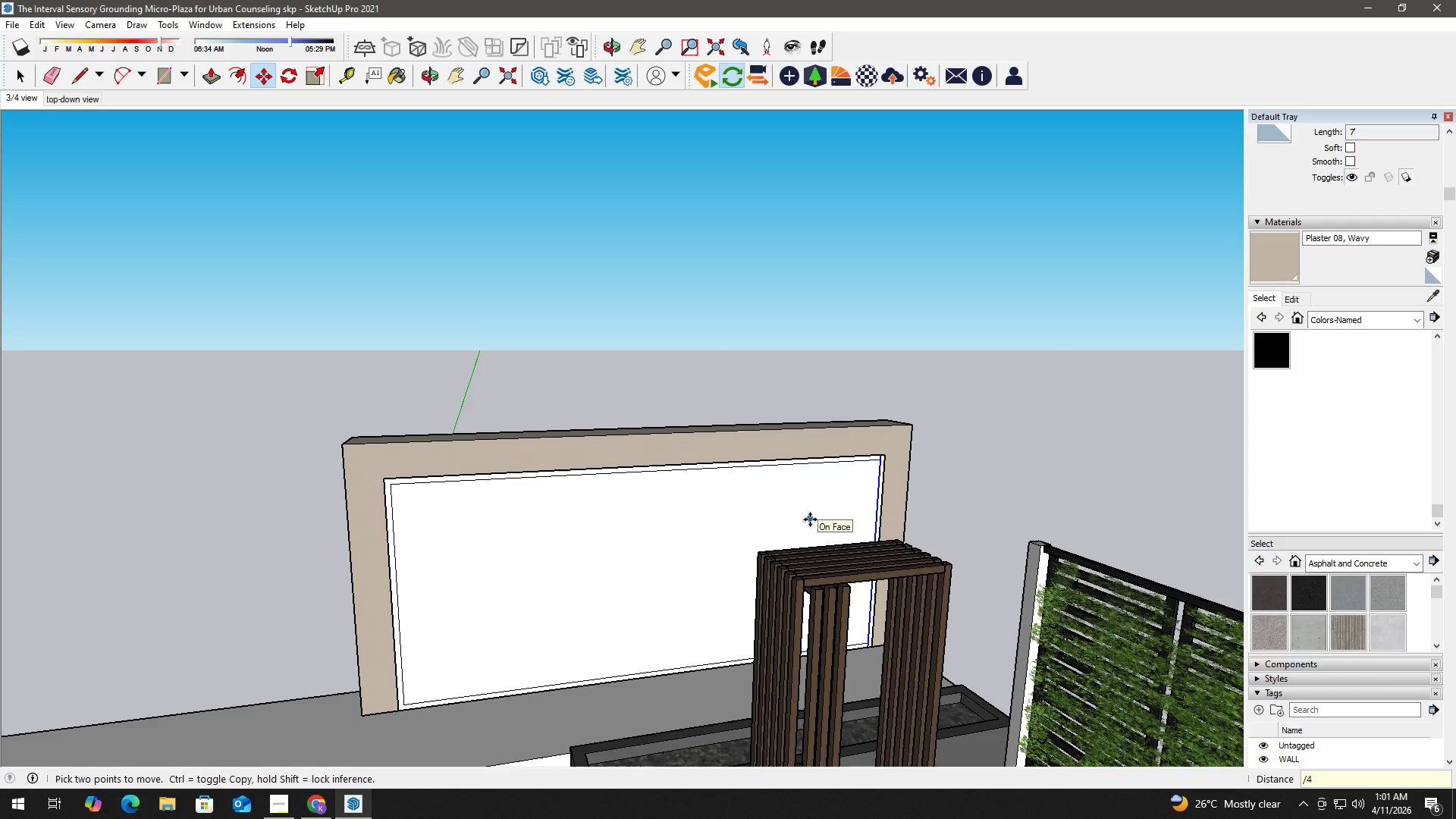 
key(NumpadEnter)
 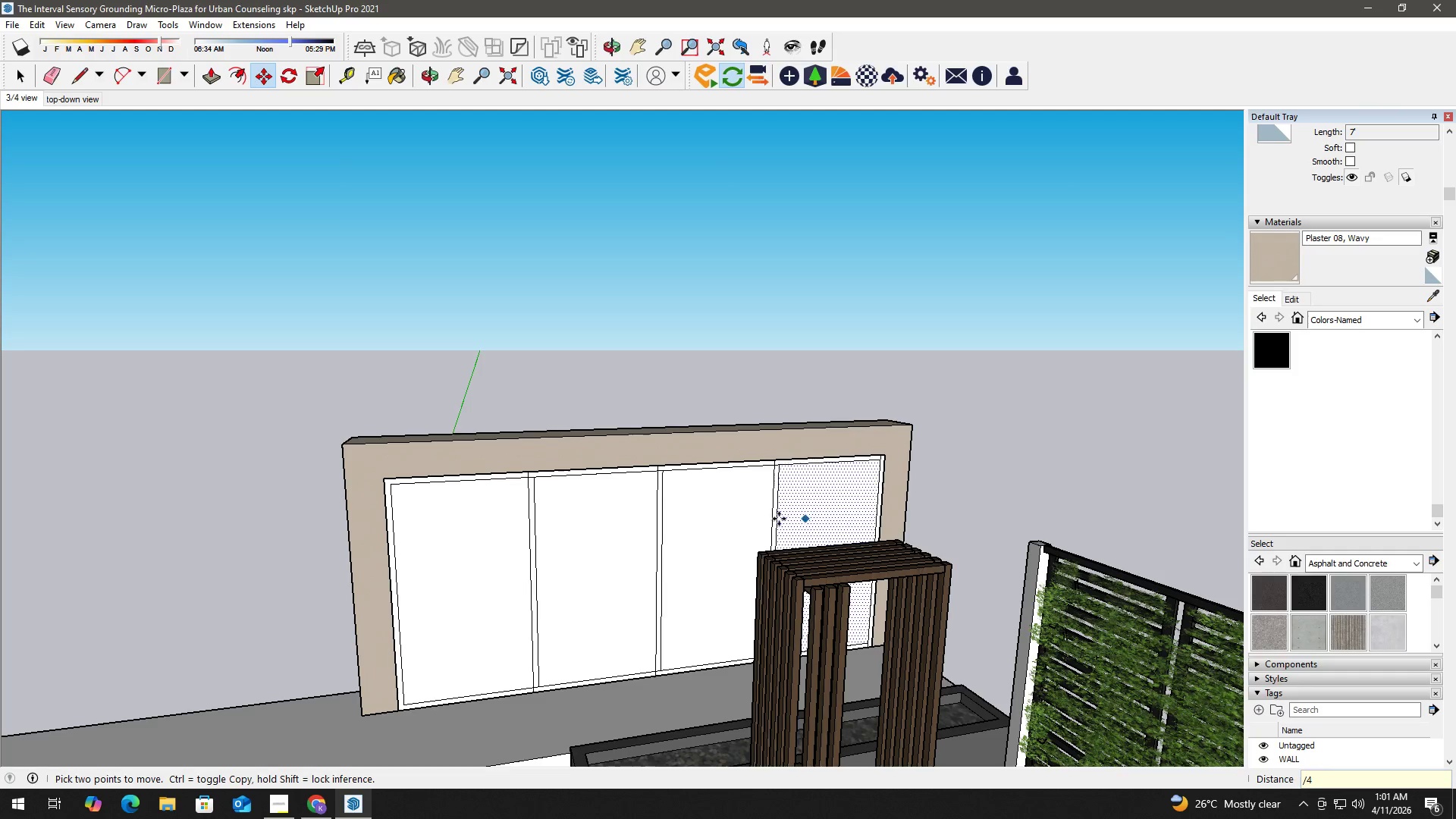 
key(Space)
 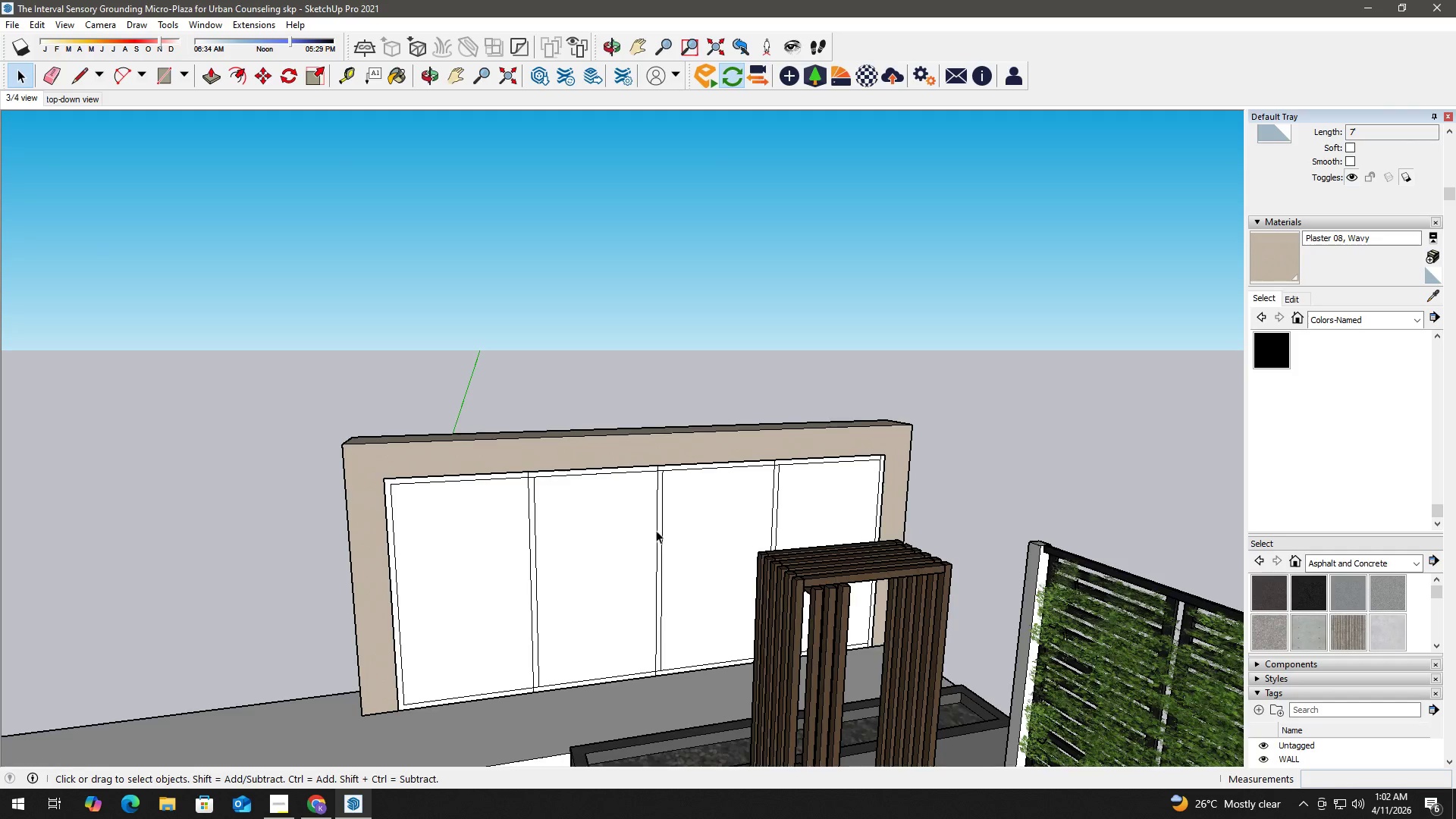 
scroll: coordinate [656, 530], scroll_direction: up, amount: 3.0
 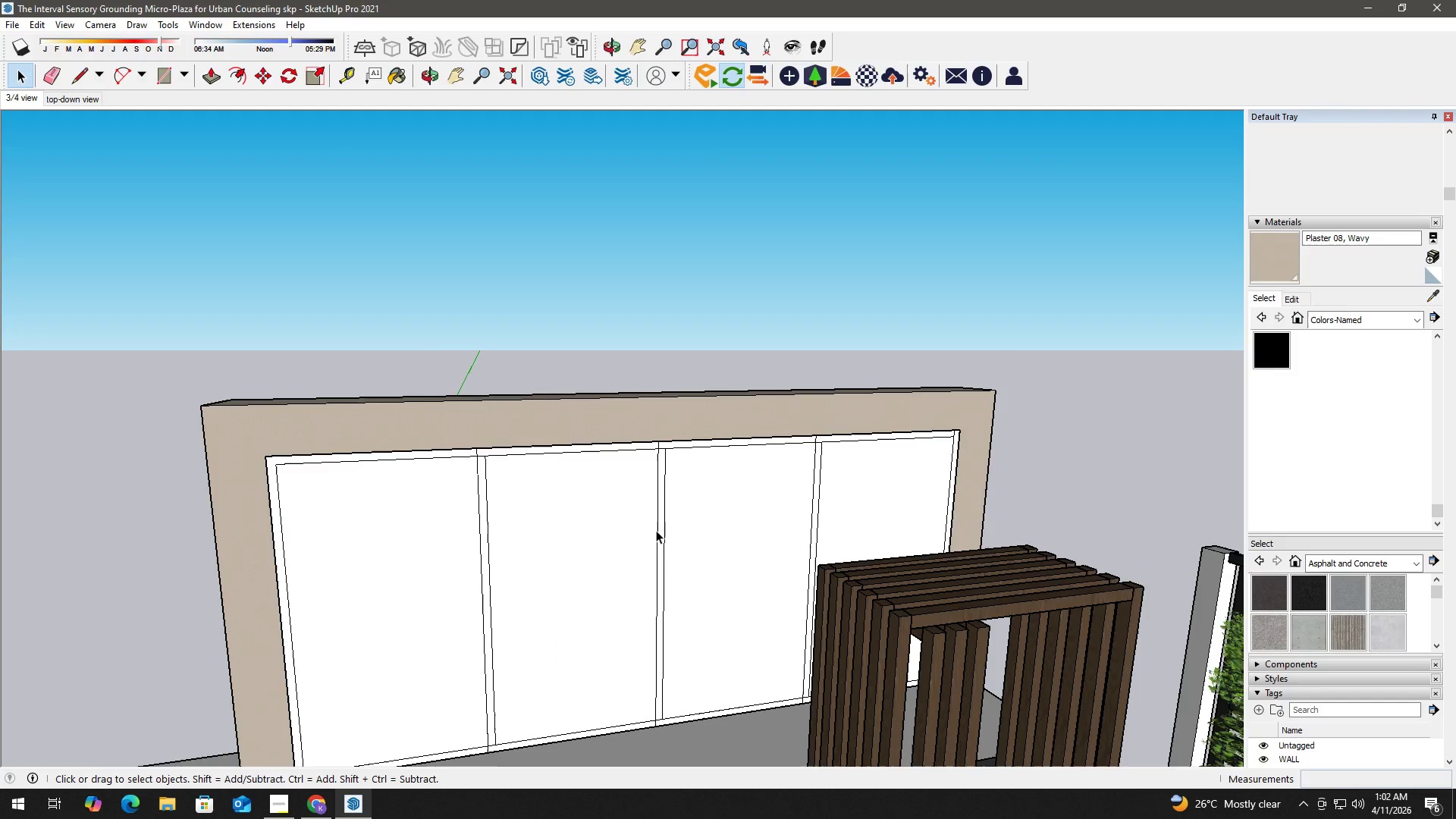 
scroll: coordinate [656, 530], scroll_direction: down, amount: 2.0
 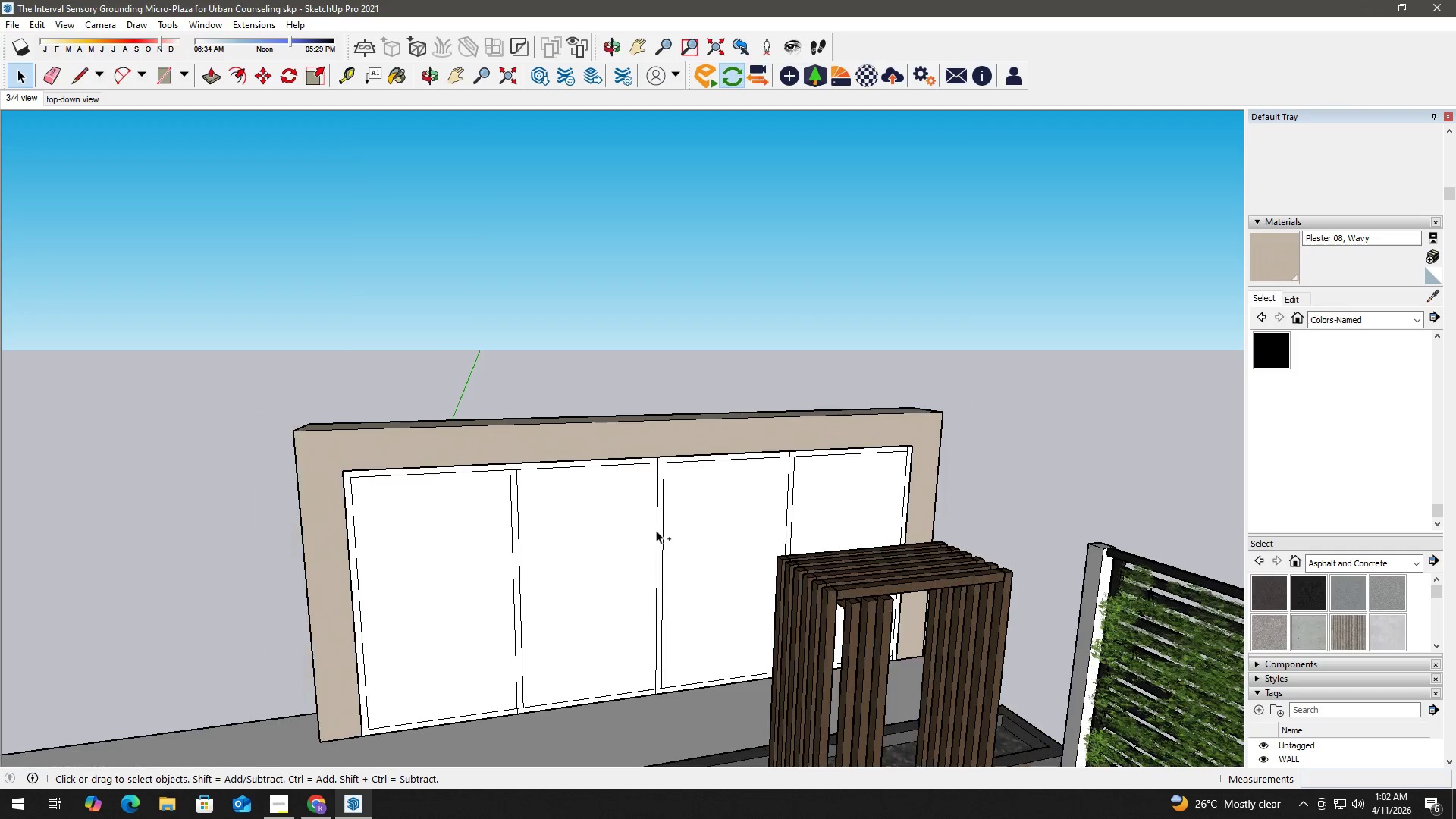 
key(Control+Z)
 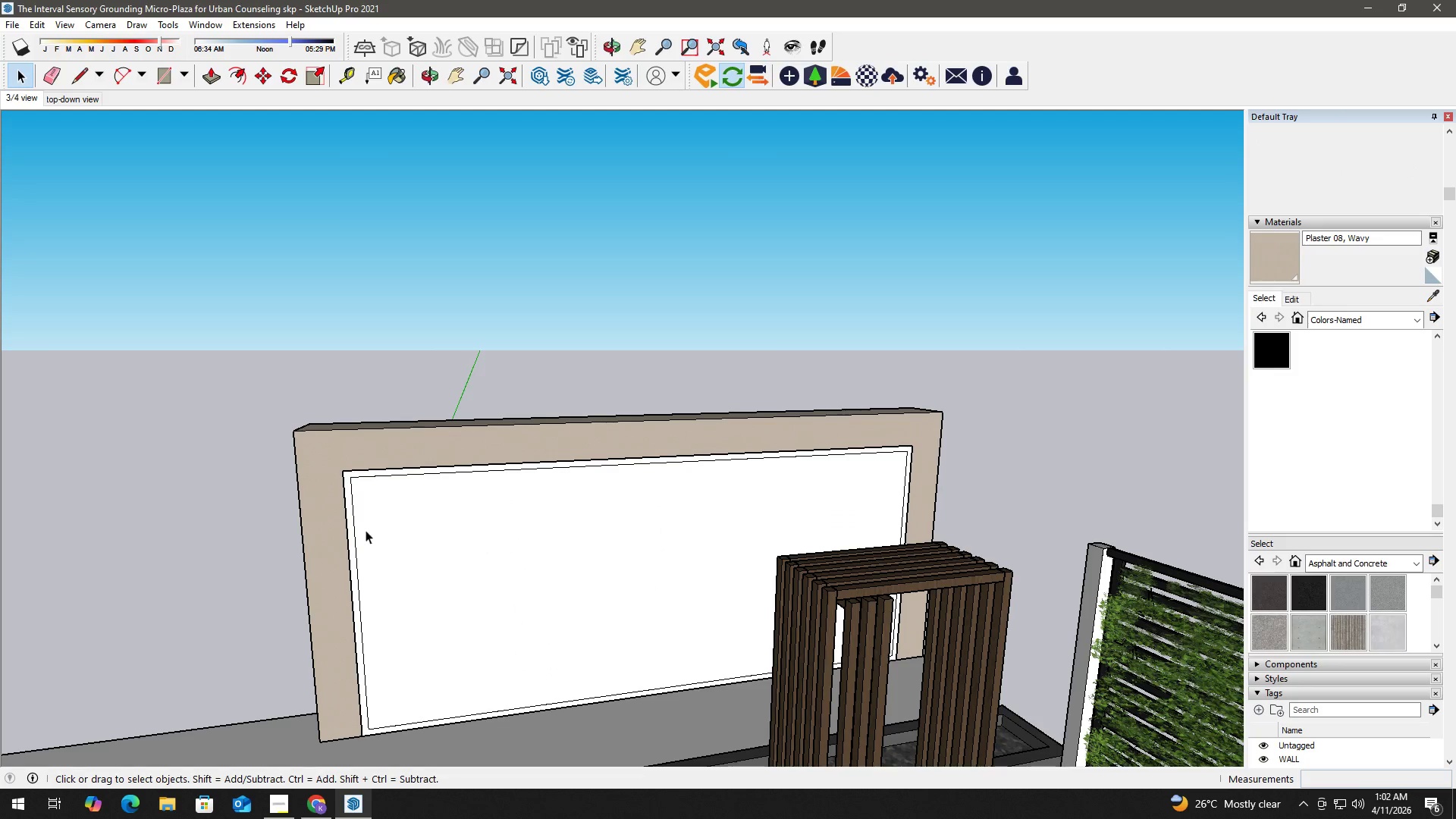 
key(H)
 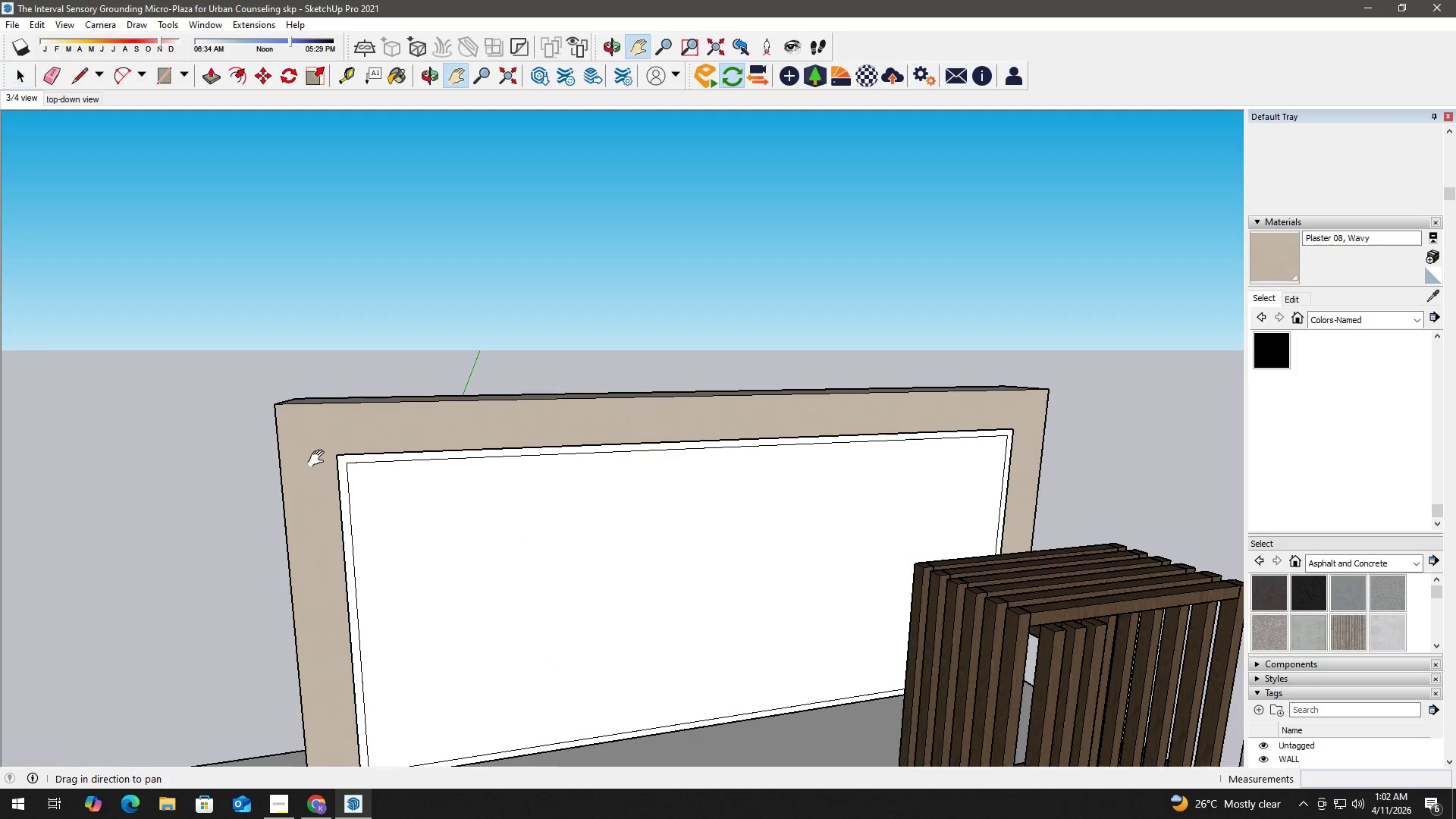 
left_click_drag(start_coordinate=[319, 459], to_coordinate=[324, 357])
 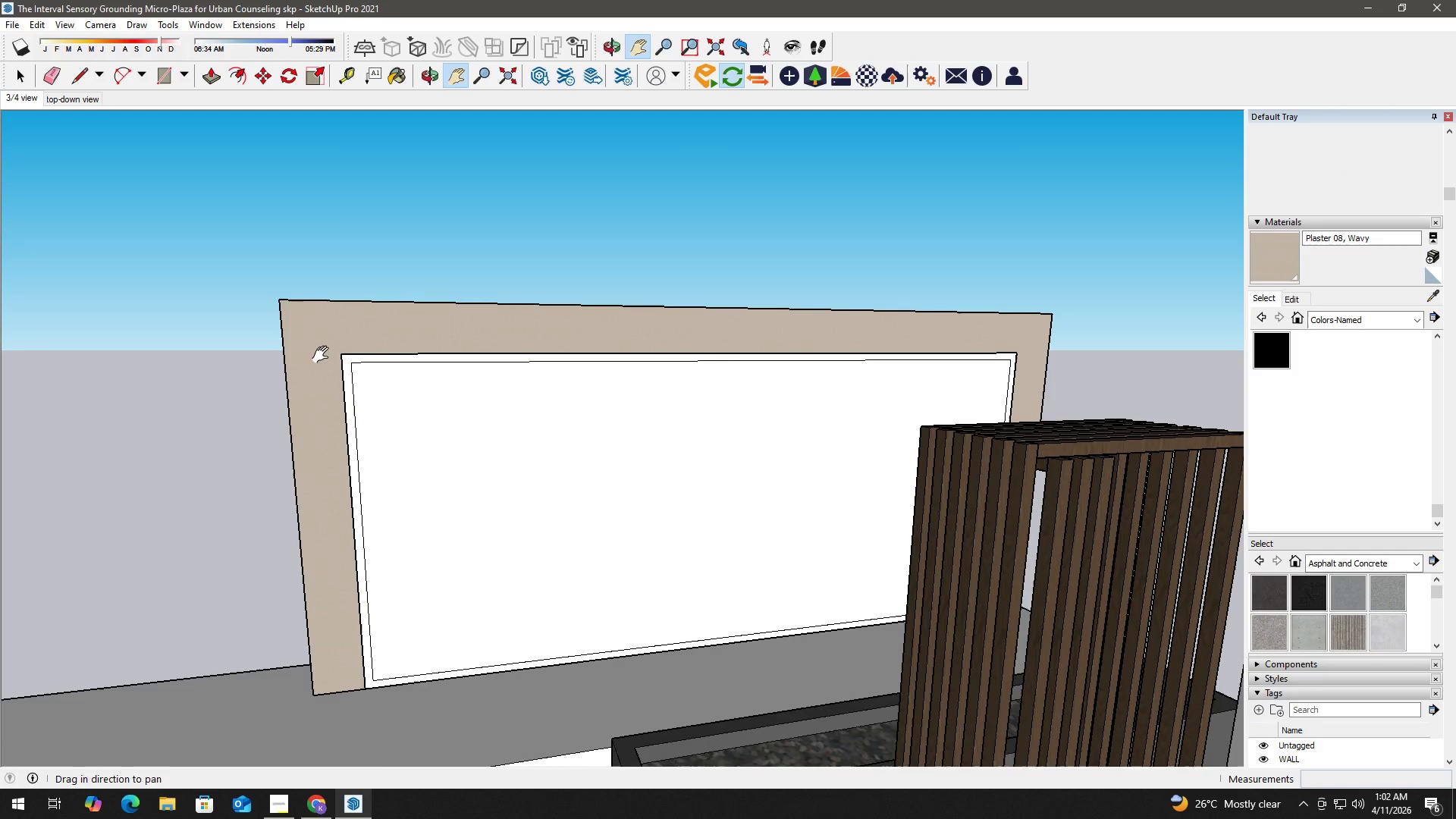 
scroll: coordinate [323, 447], scroll_direction: up, amount: 2.0
 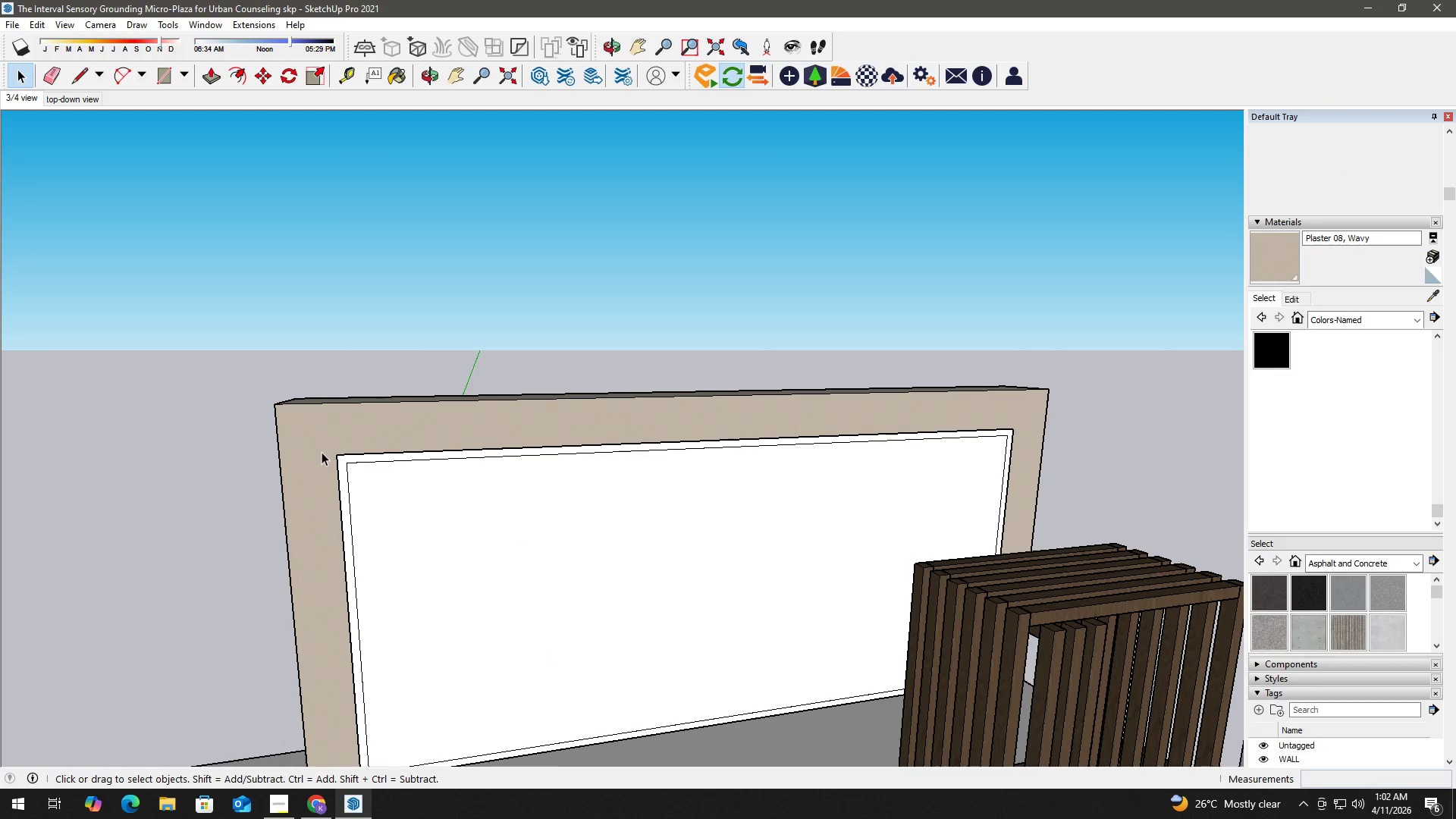 
key(Space)
 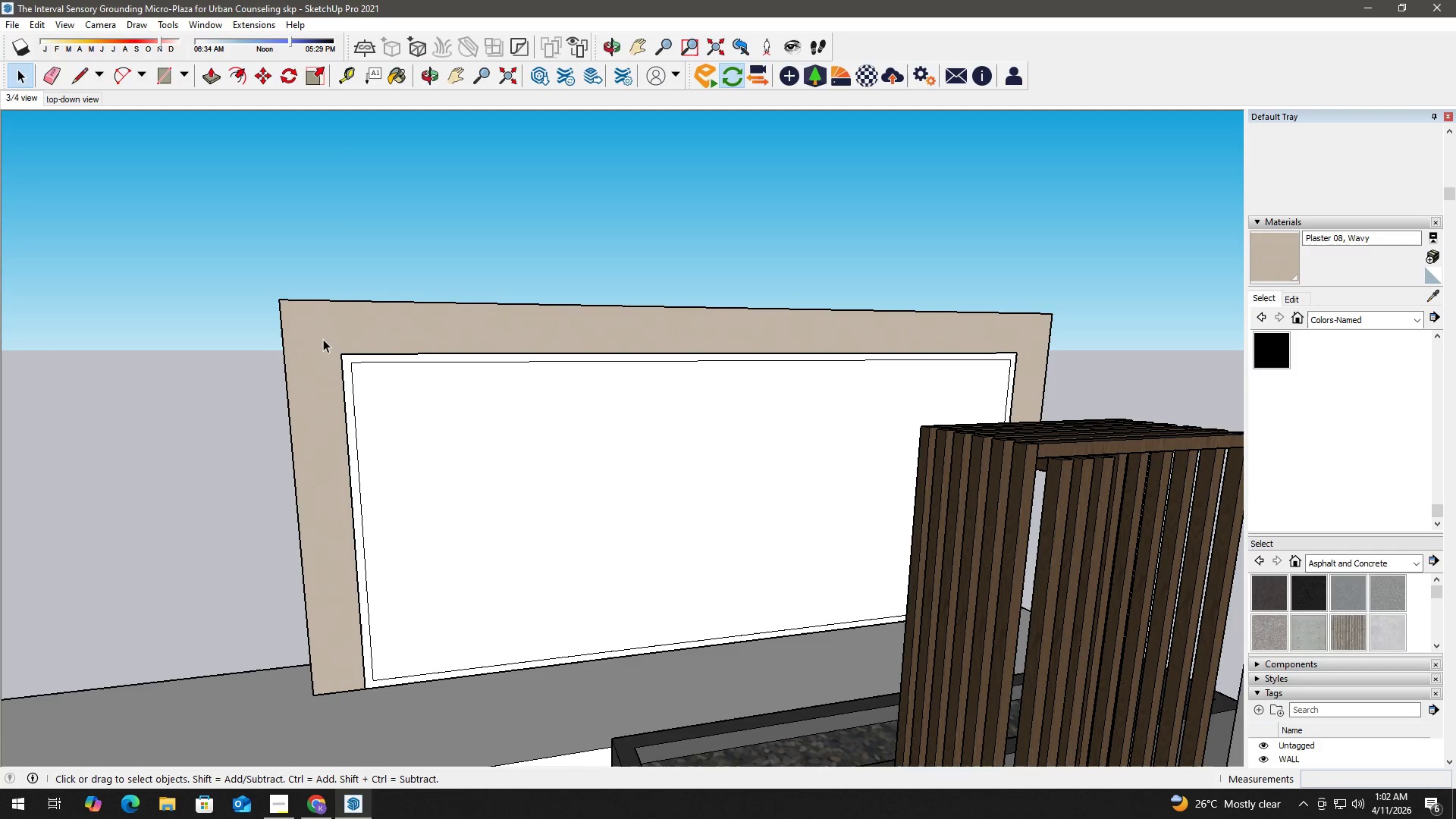 
left_click_drag(start_coordinate=[322, 337], to_coordinate=[420, 730])
 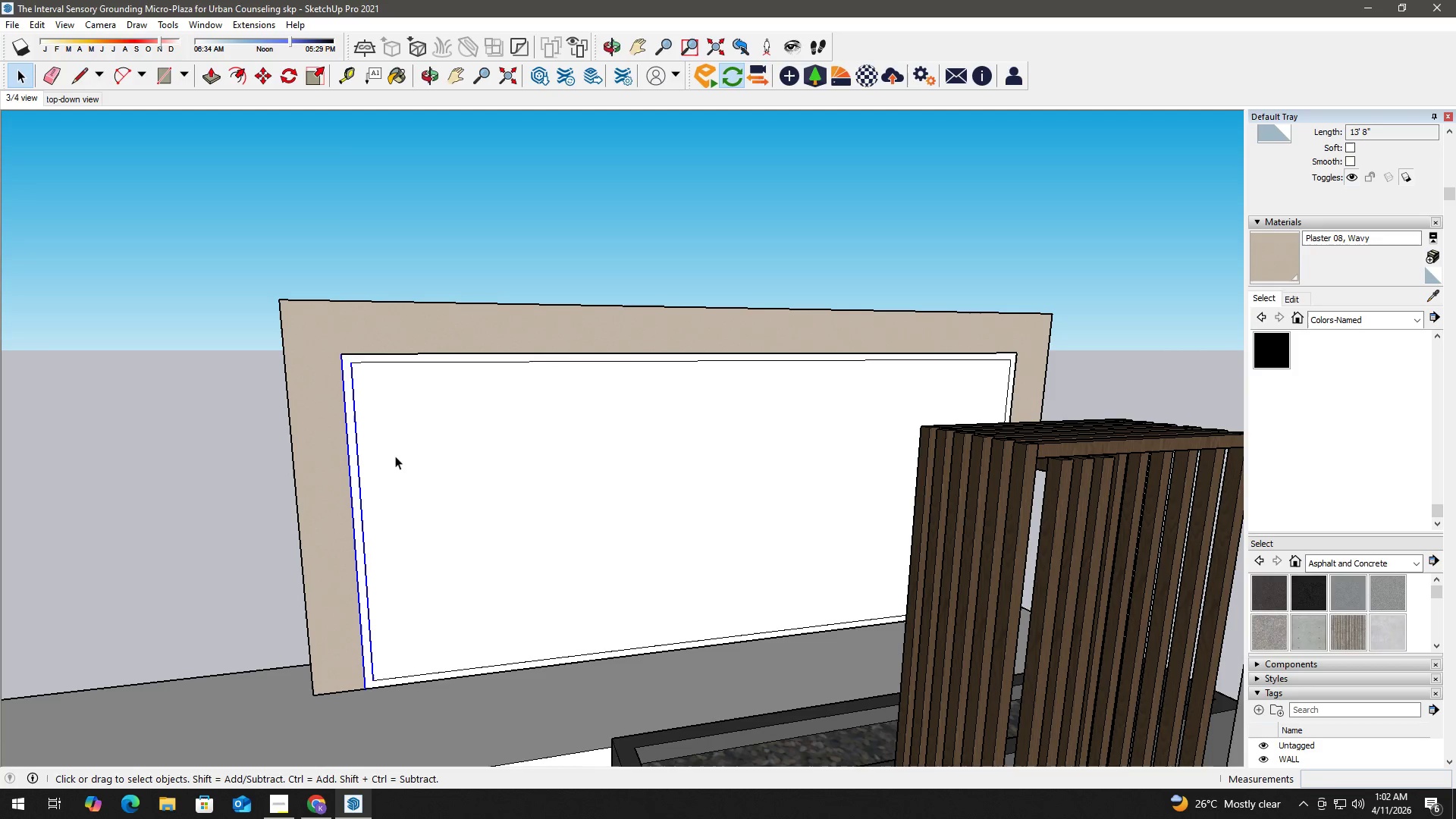 
key(M)
 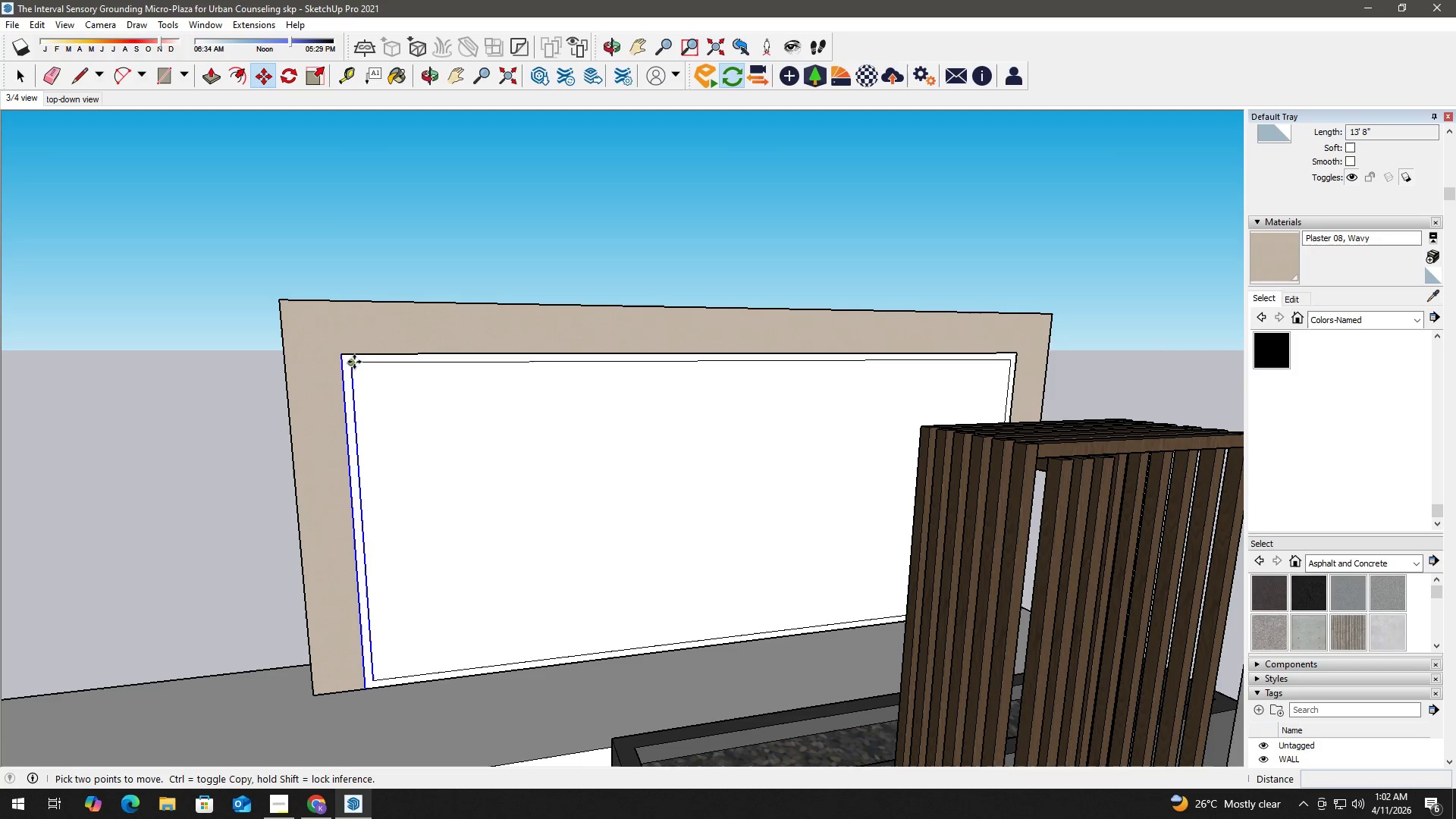 
left_click([354, 362])
 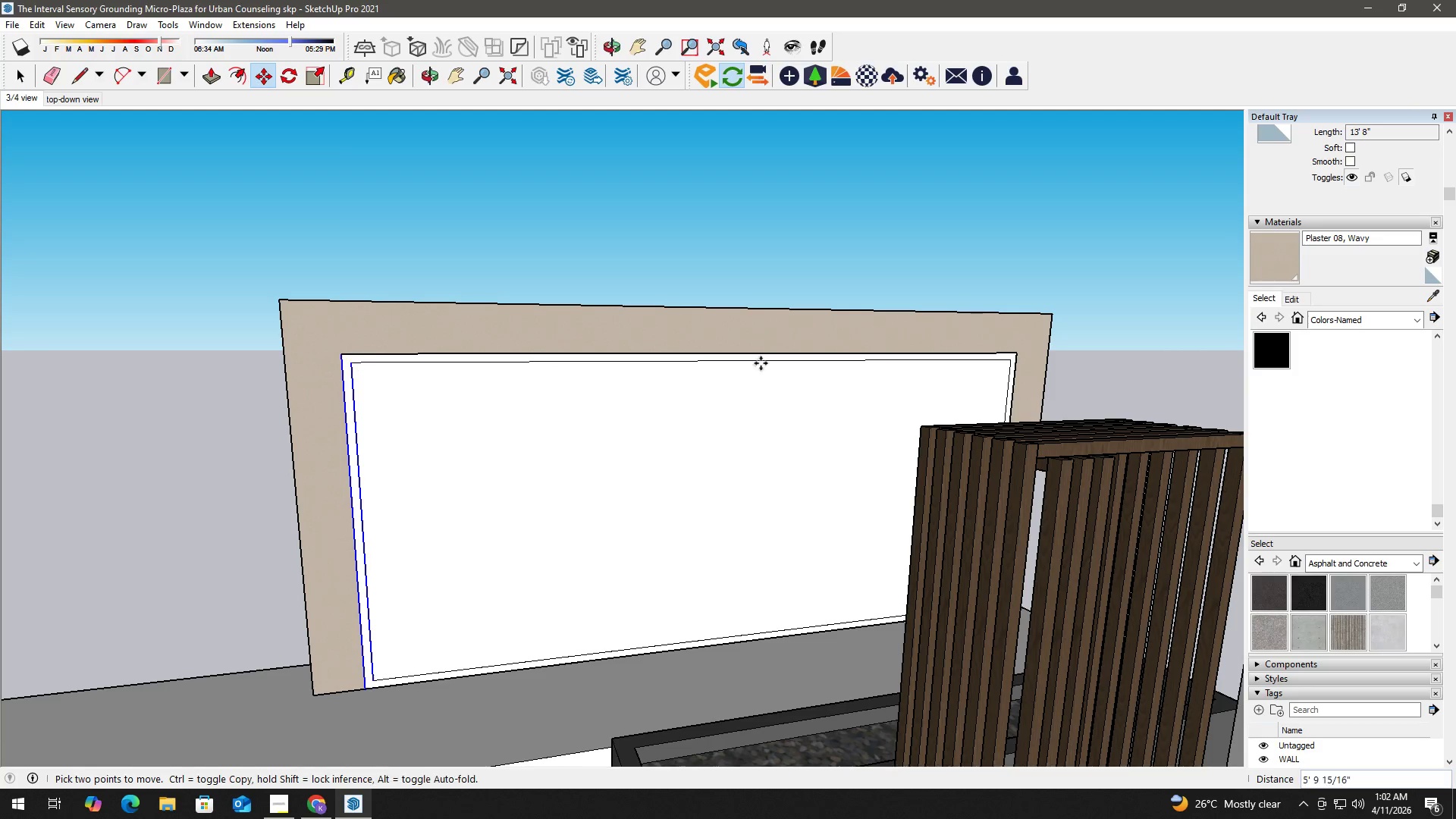 
key(Control+ControlLeft)
 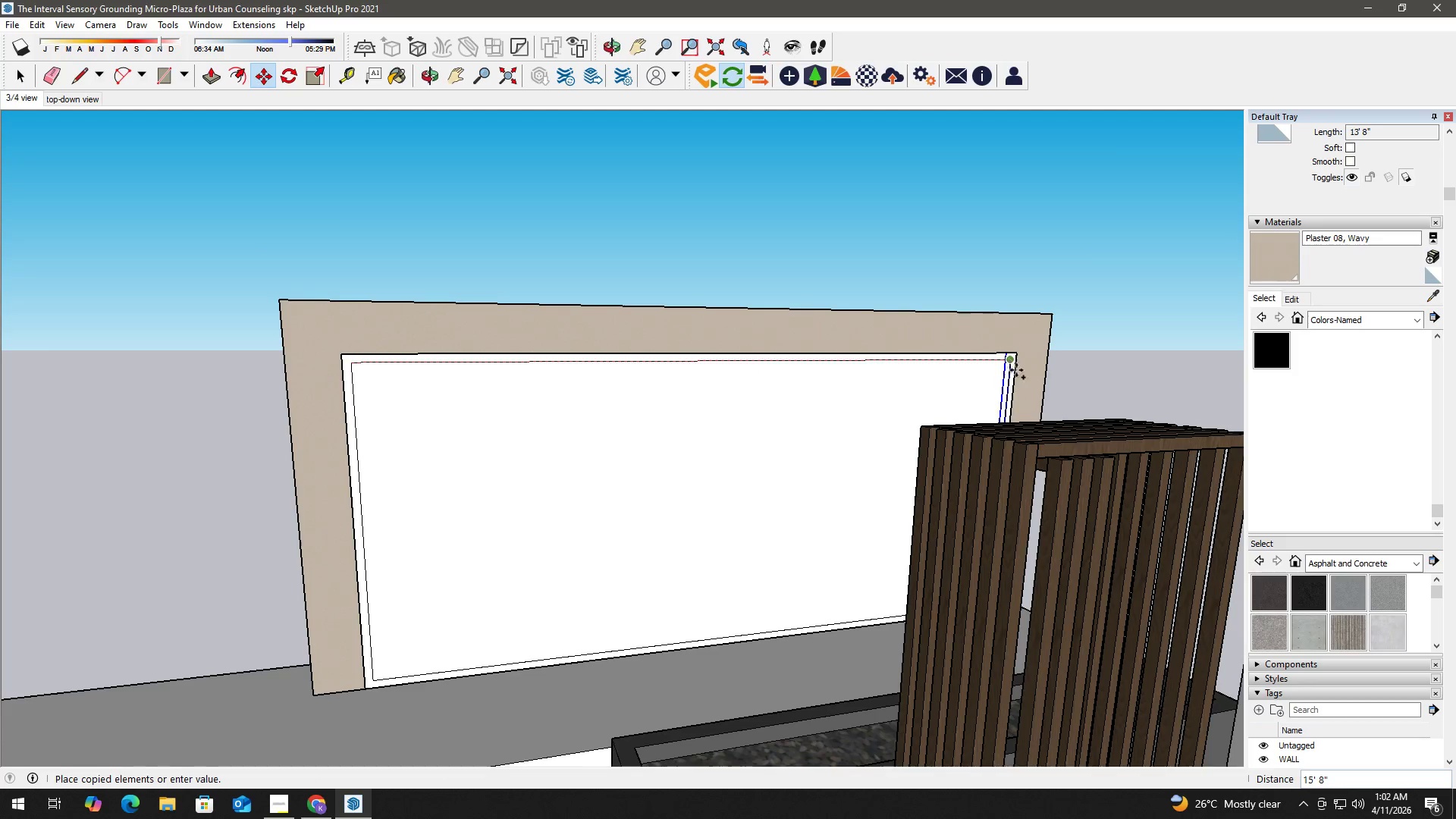 
scroll: coordinate [1012, 358], scroll_direction: up, amount: 8.0
 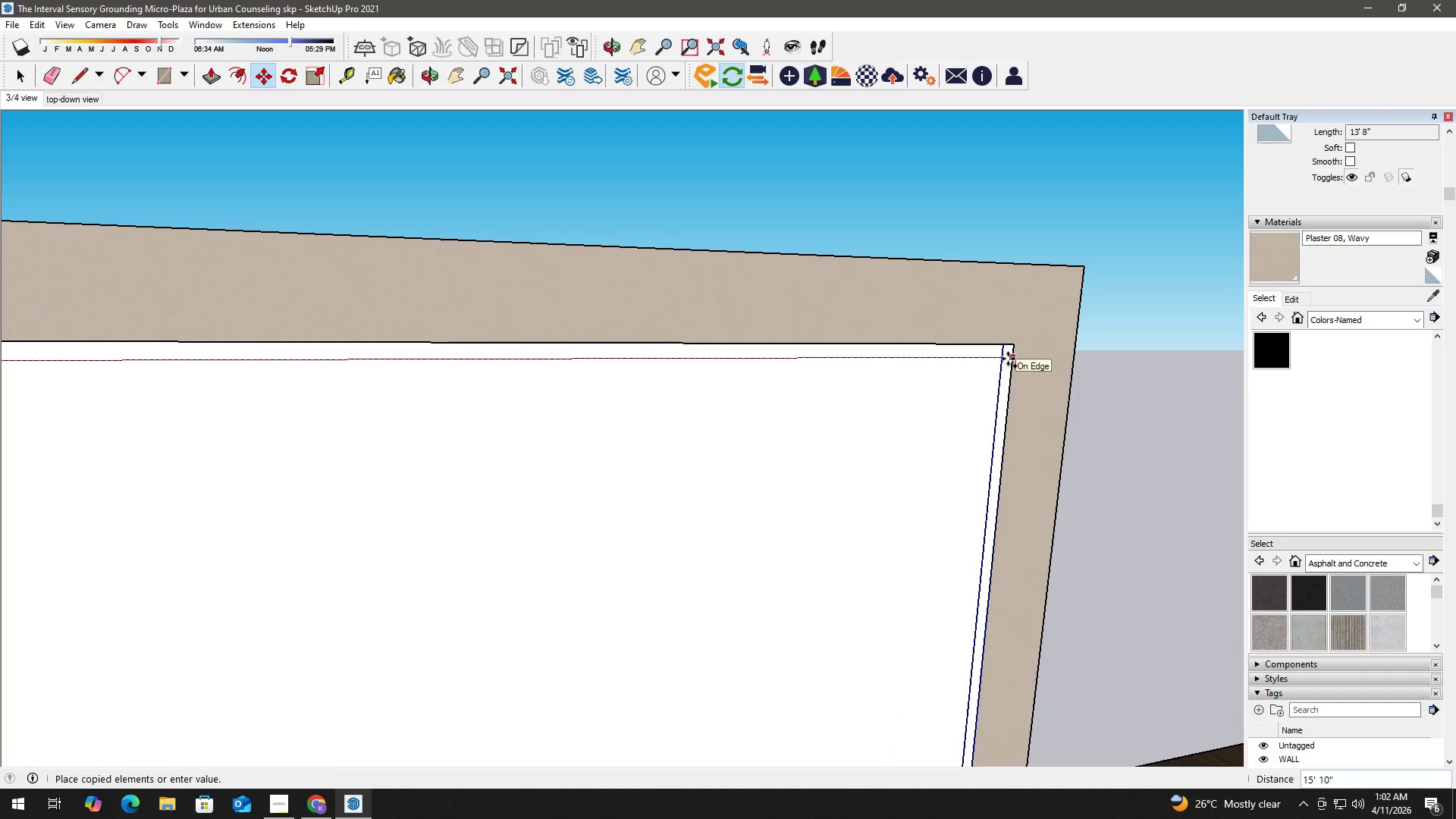 
left_click([1008, 359])
 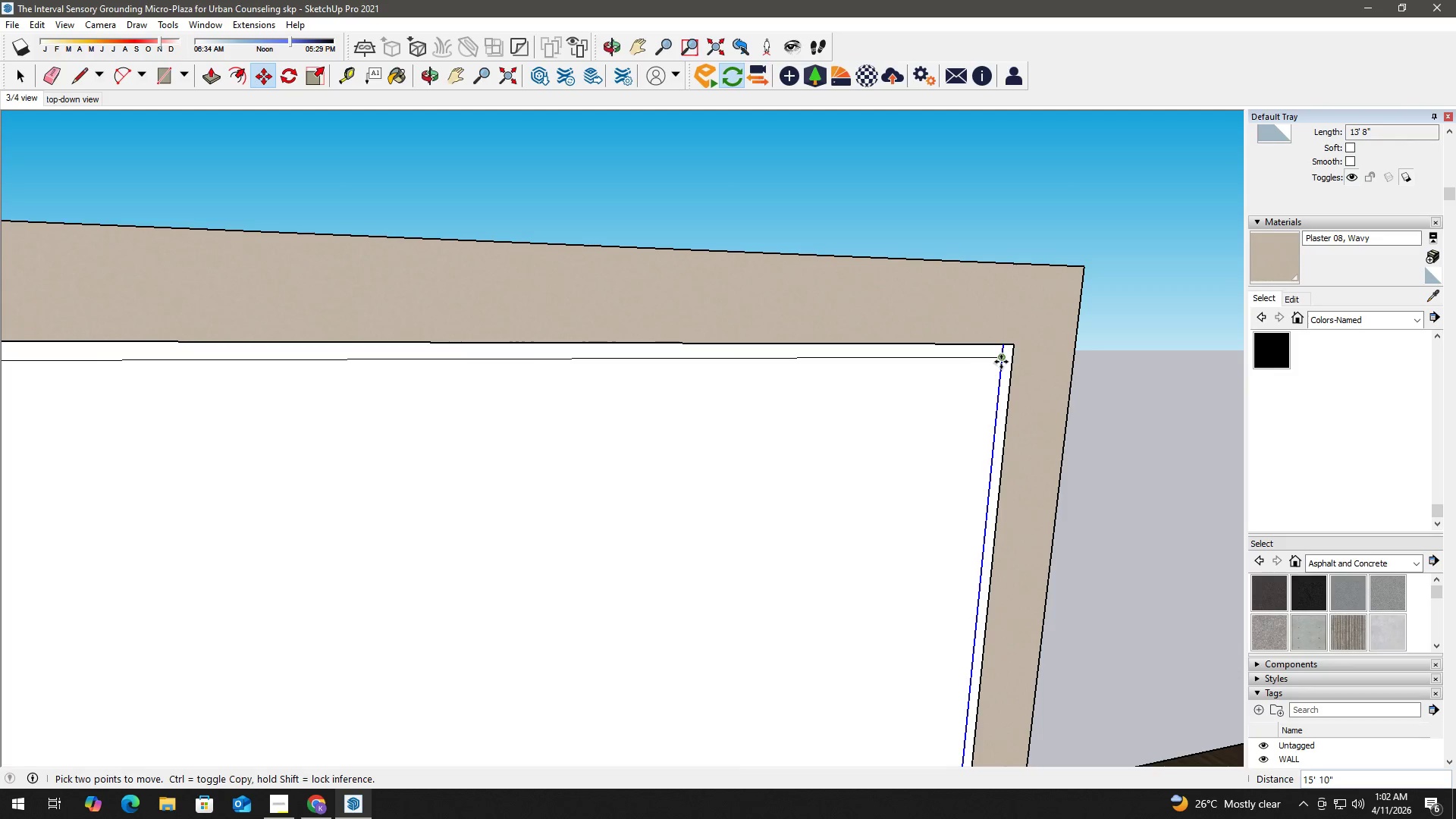 
key(NumpadDivide)
 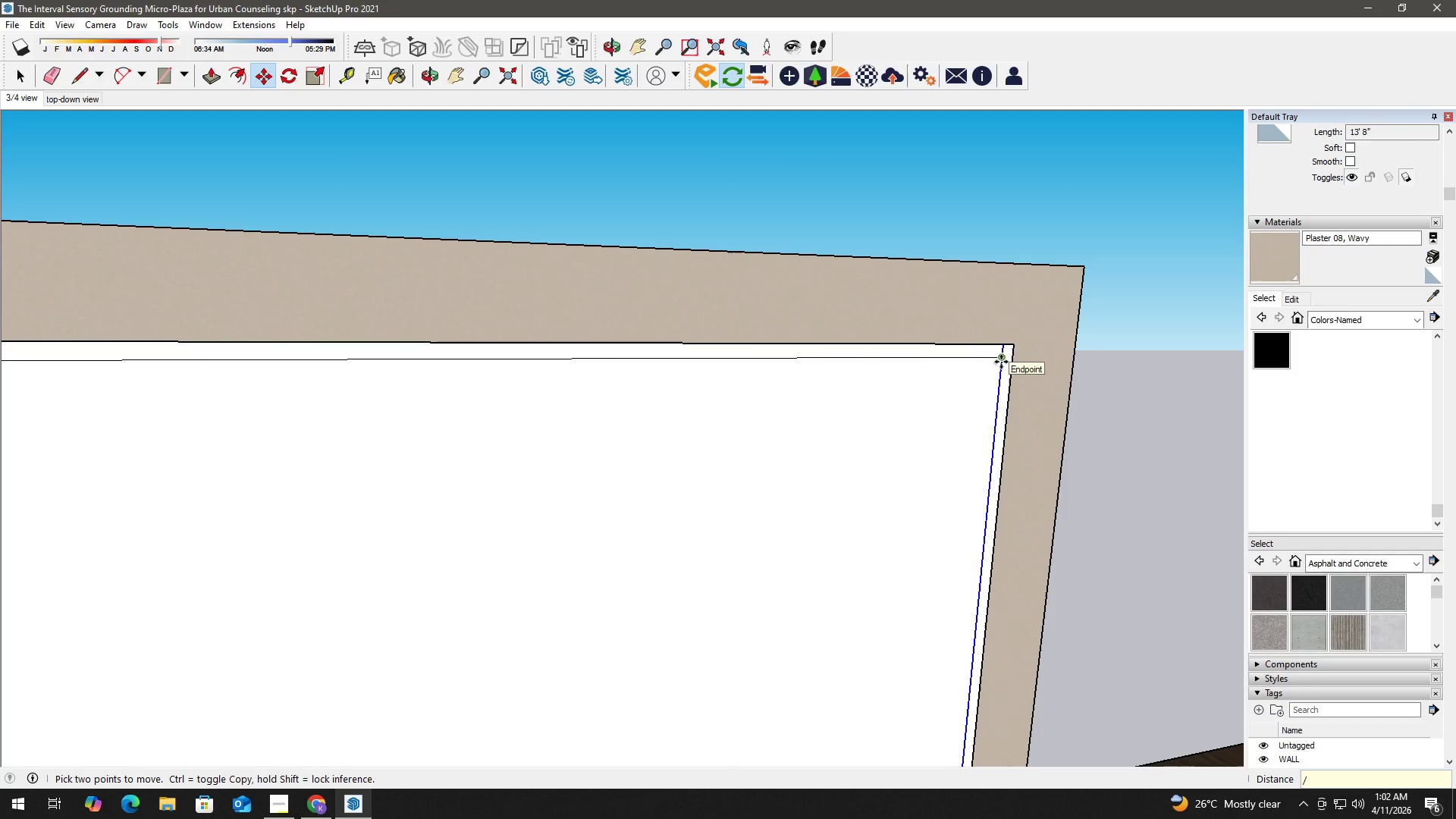 
key(Numpad5)
 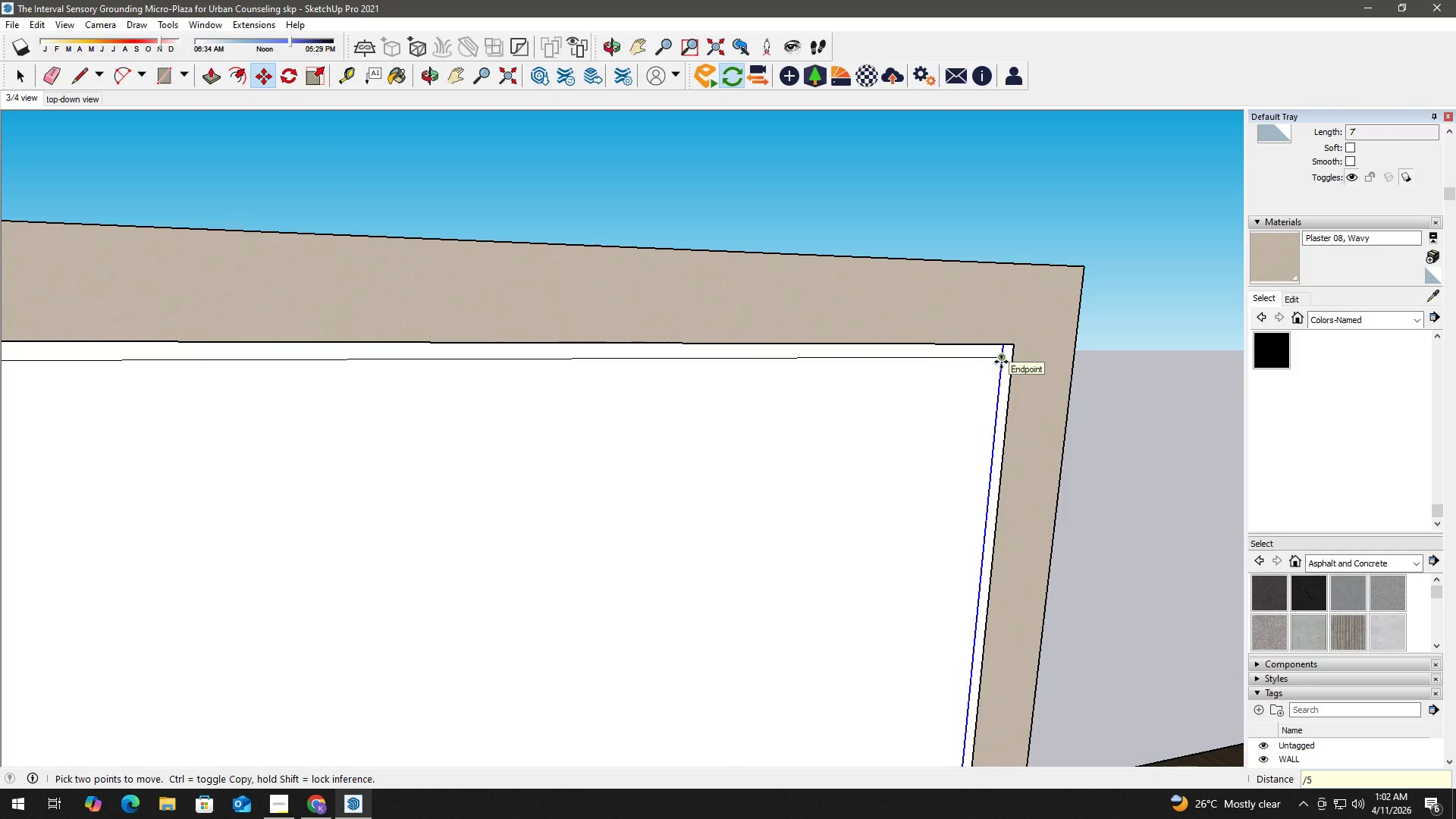 
key(NumpadEnter)
 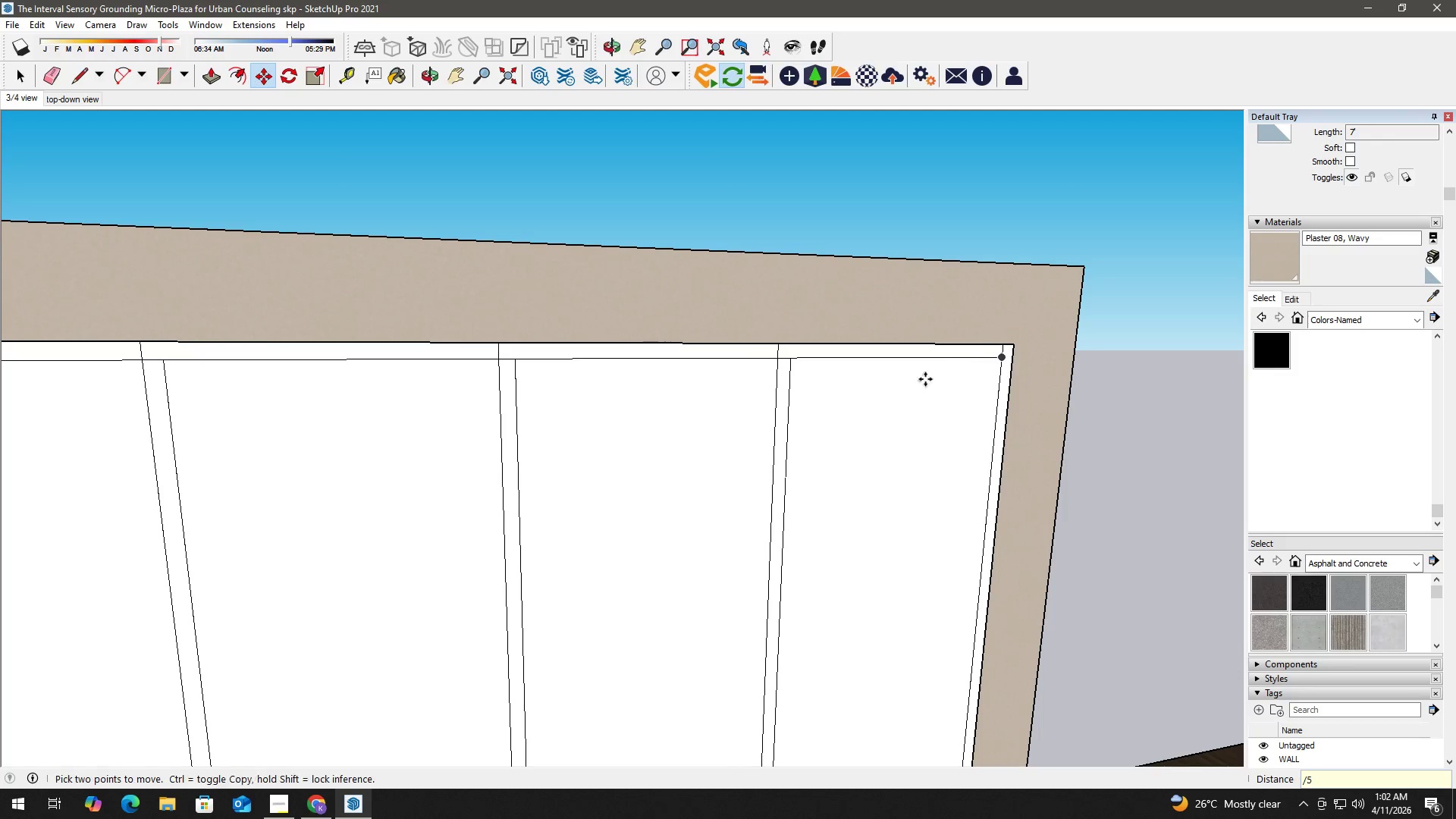 
key(Space)
 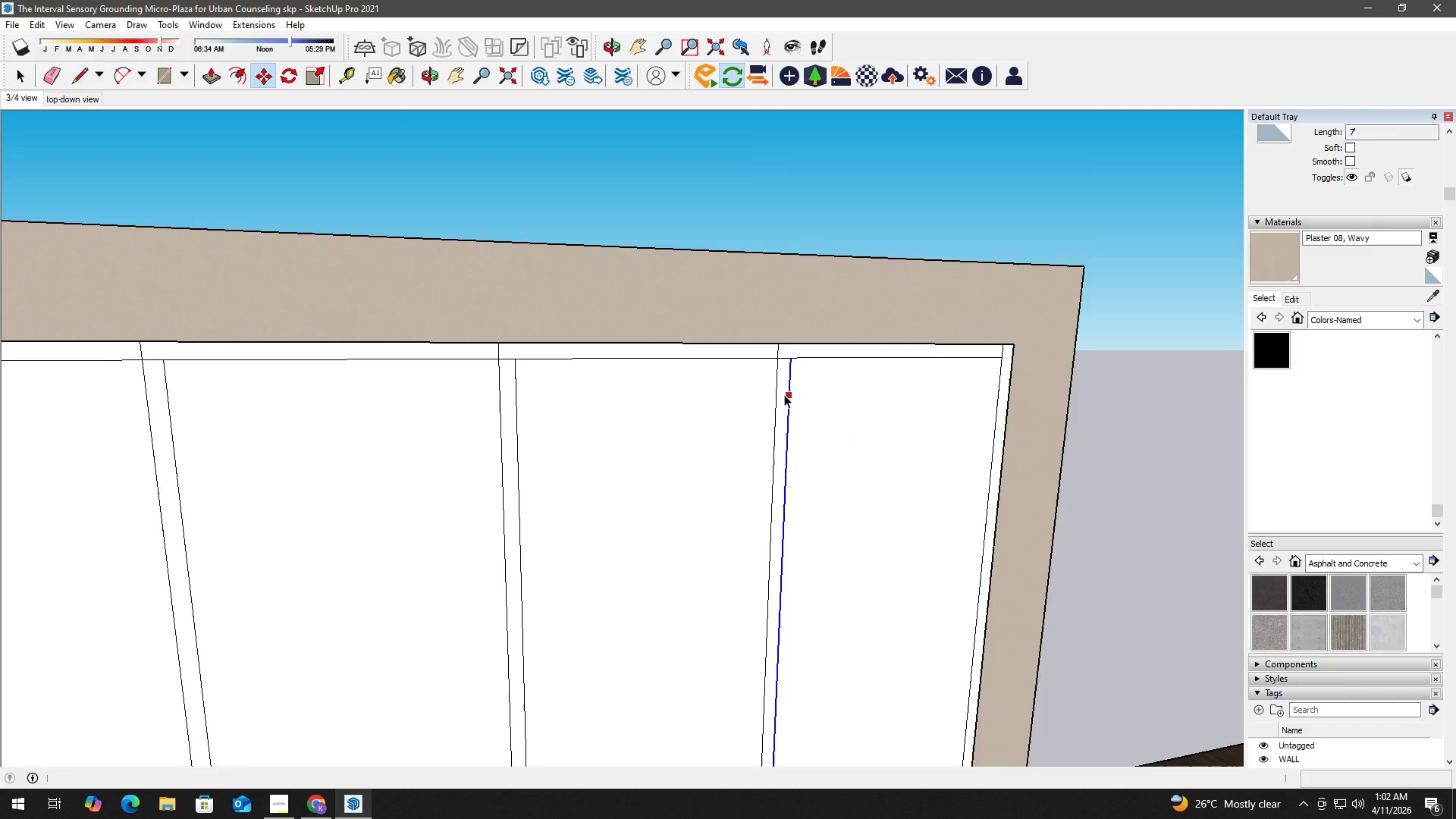 
key(E)
 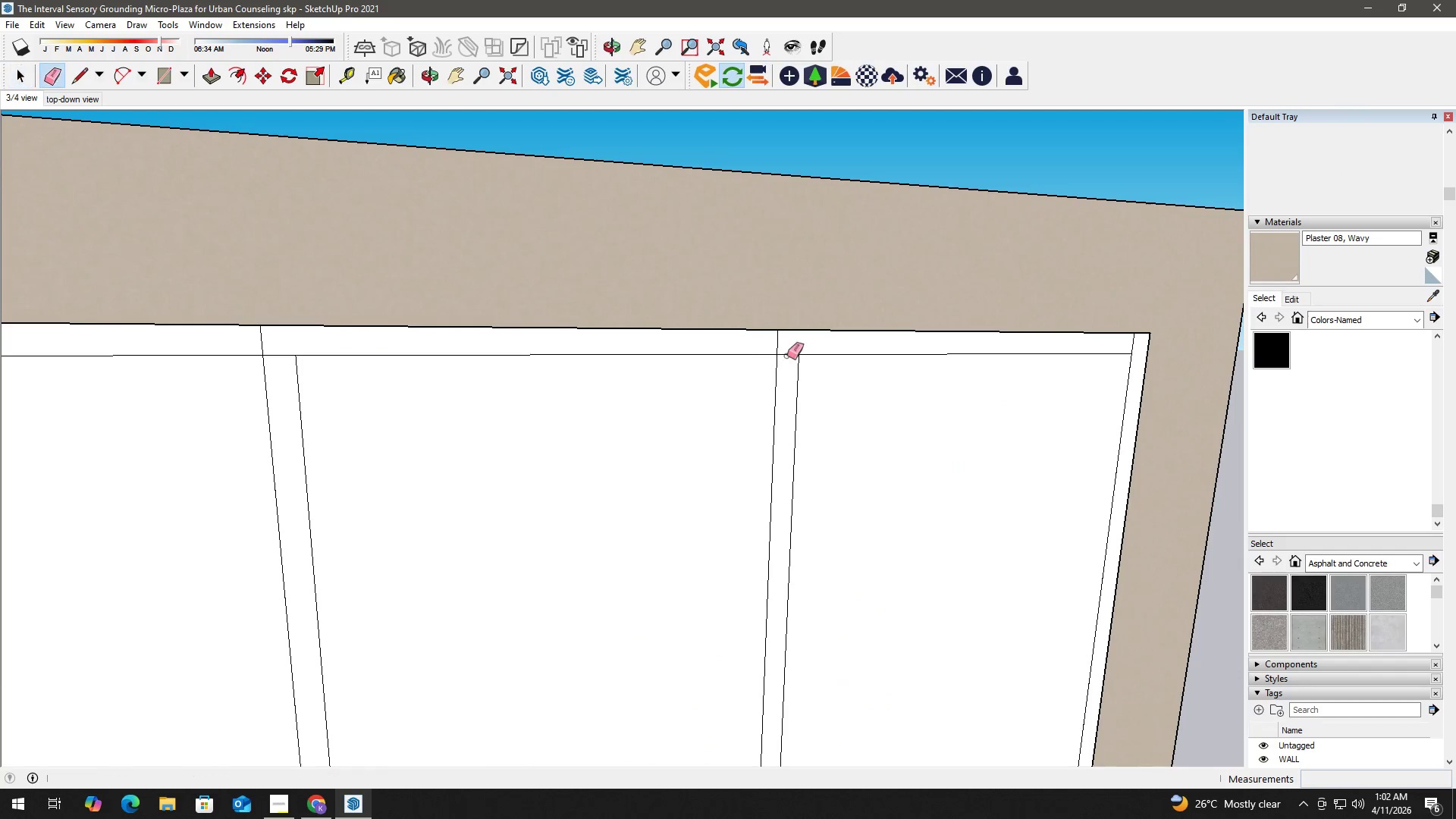 
left_click_drag(start_coordinate=[787, 356], to_coordinate=[787, 352])
 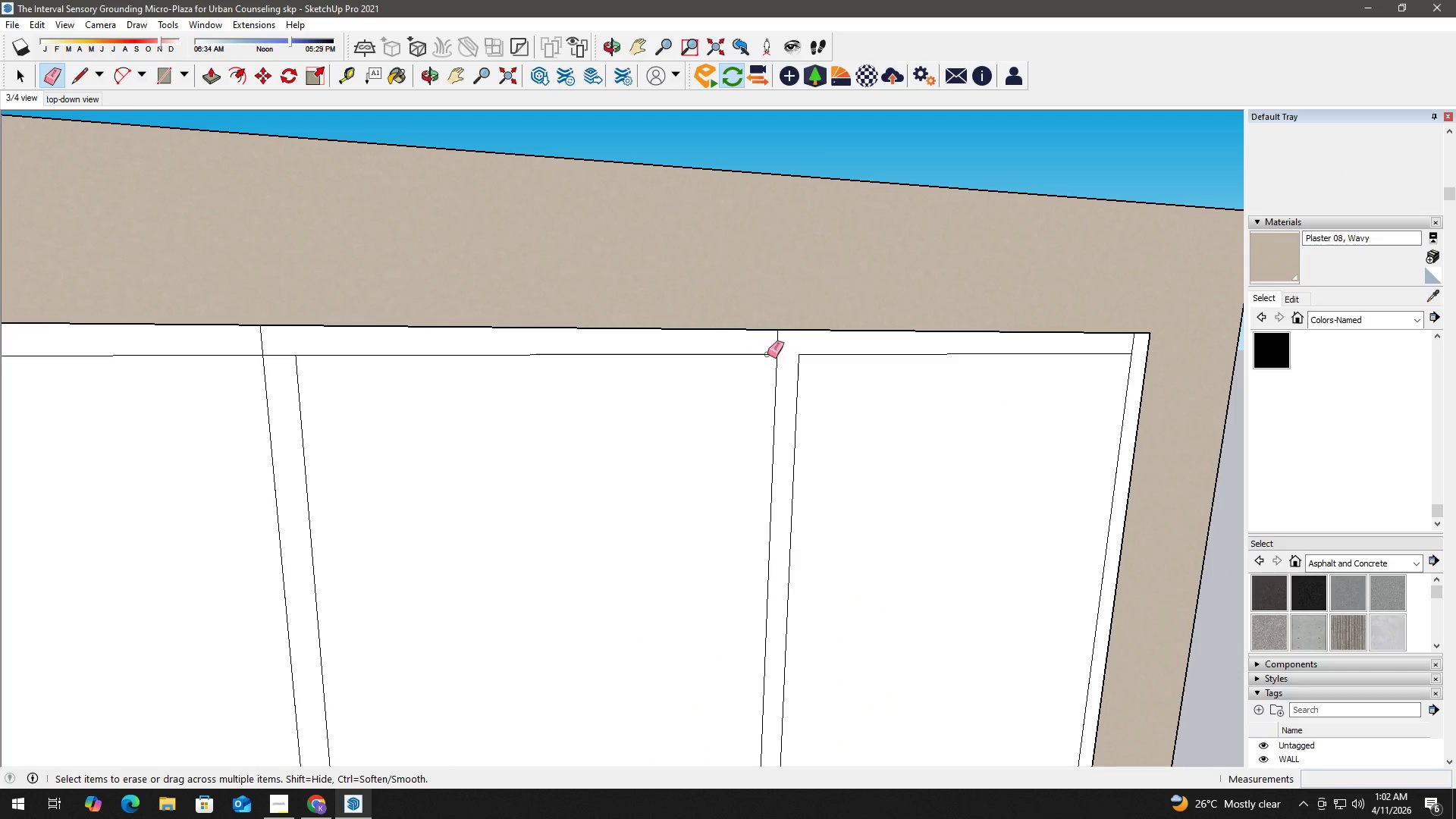 
scroll: coordinate [784, 359], scroll_direction: up, amount: 5.0
 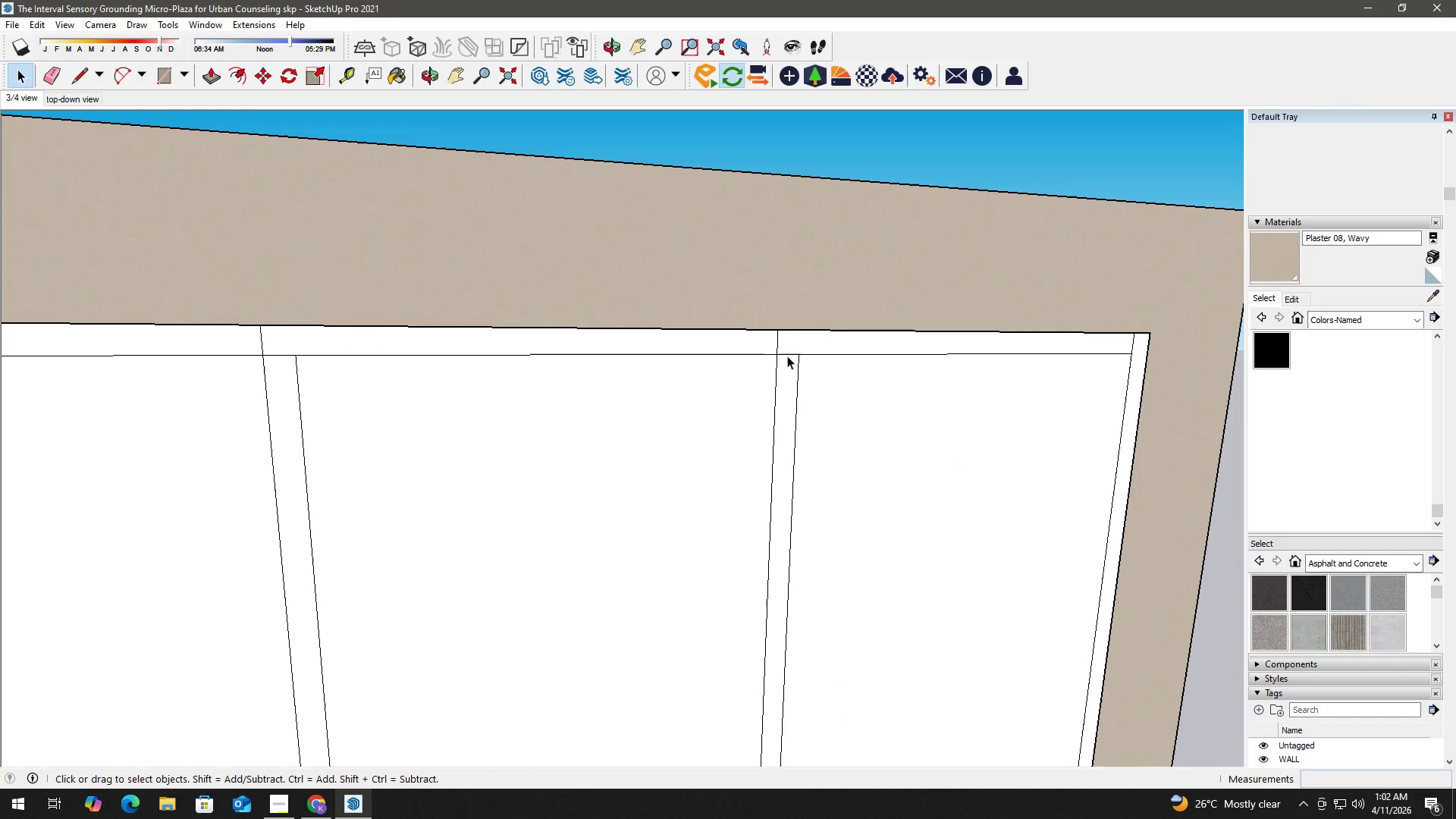 
left_click_drag(start_coordinate=[784, 347], to_coordinate=[770, 340])
 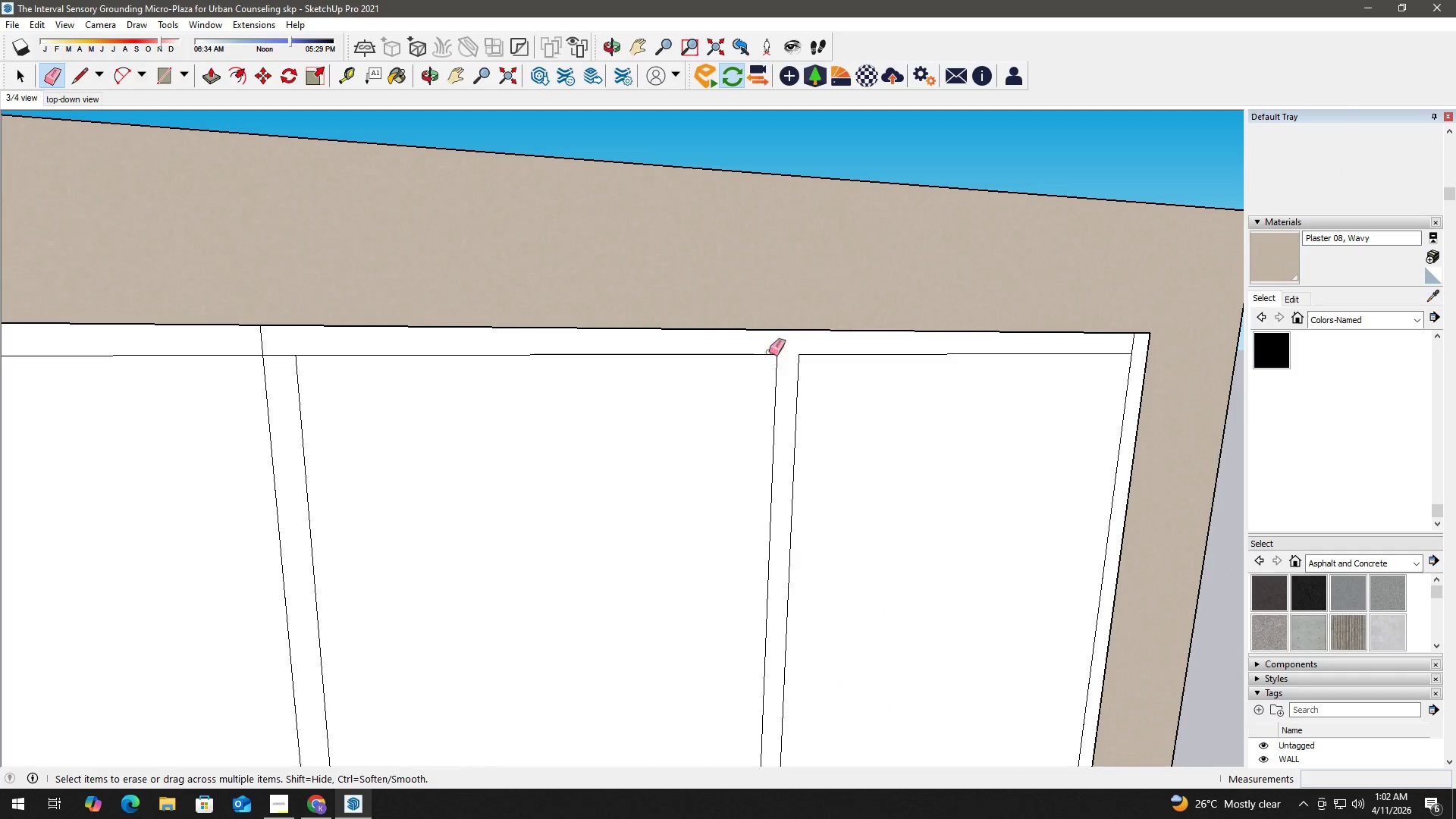 
type( he)
 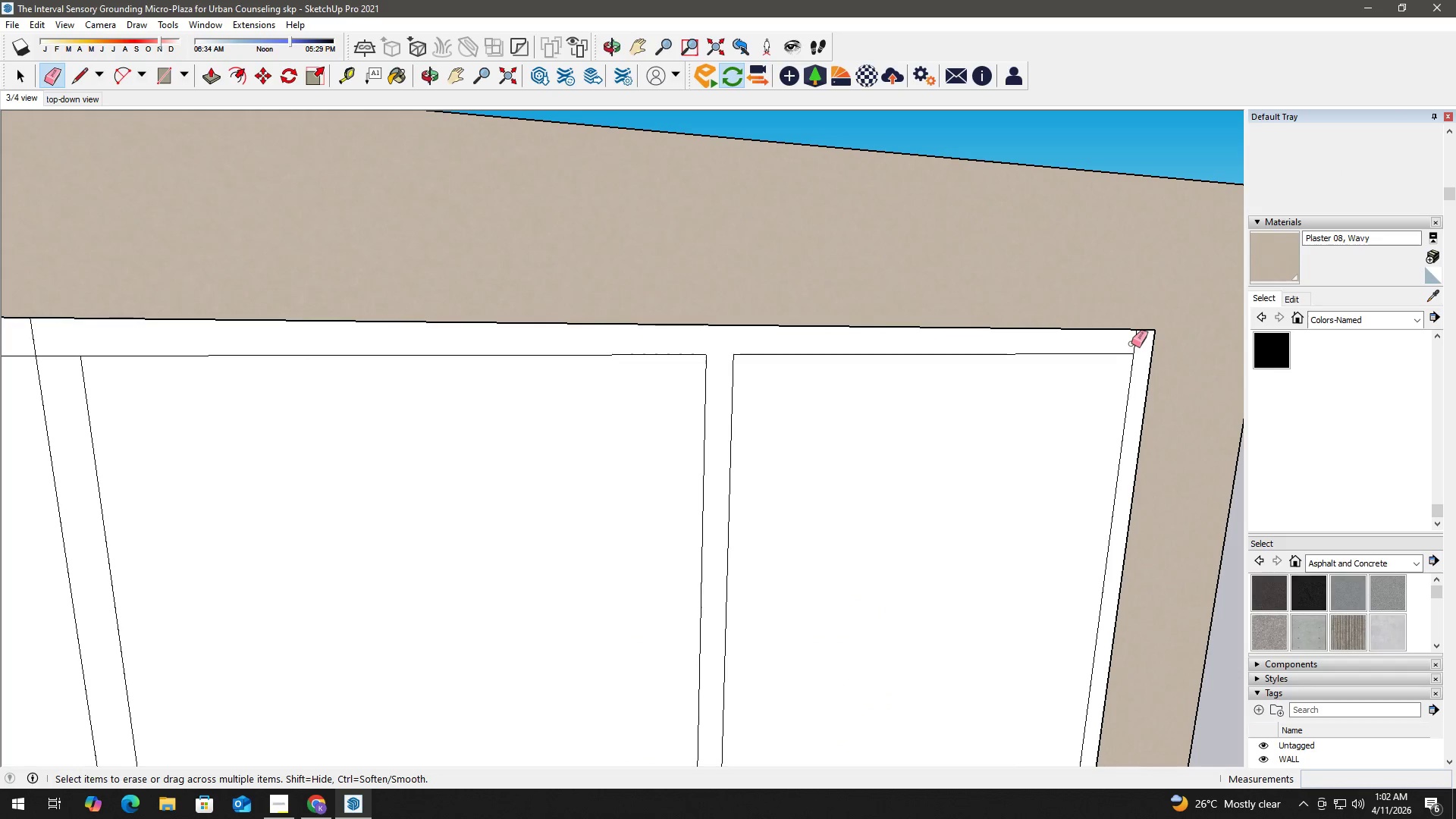 
left_click_drag(start_coordinate=[1131, 344], to_coordinate=[1141, 344])
 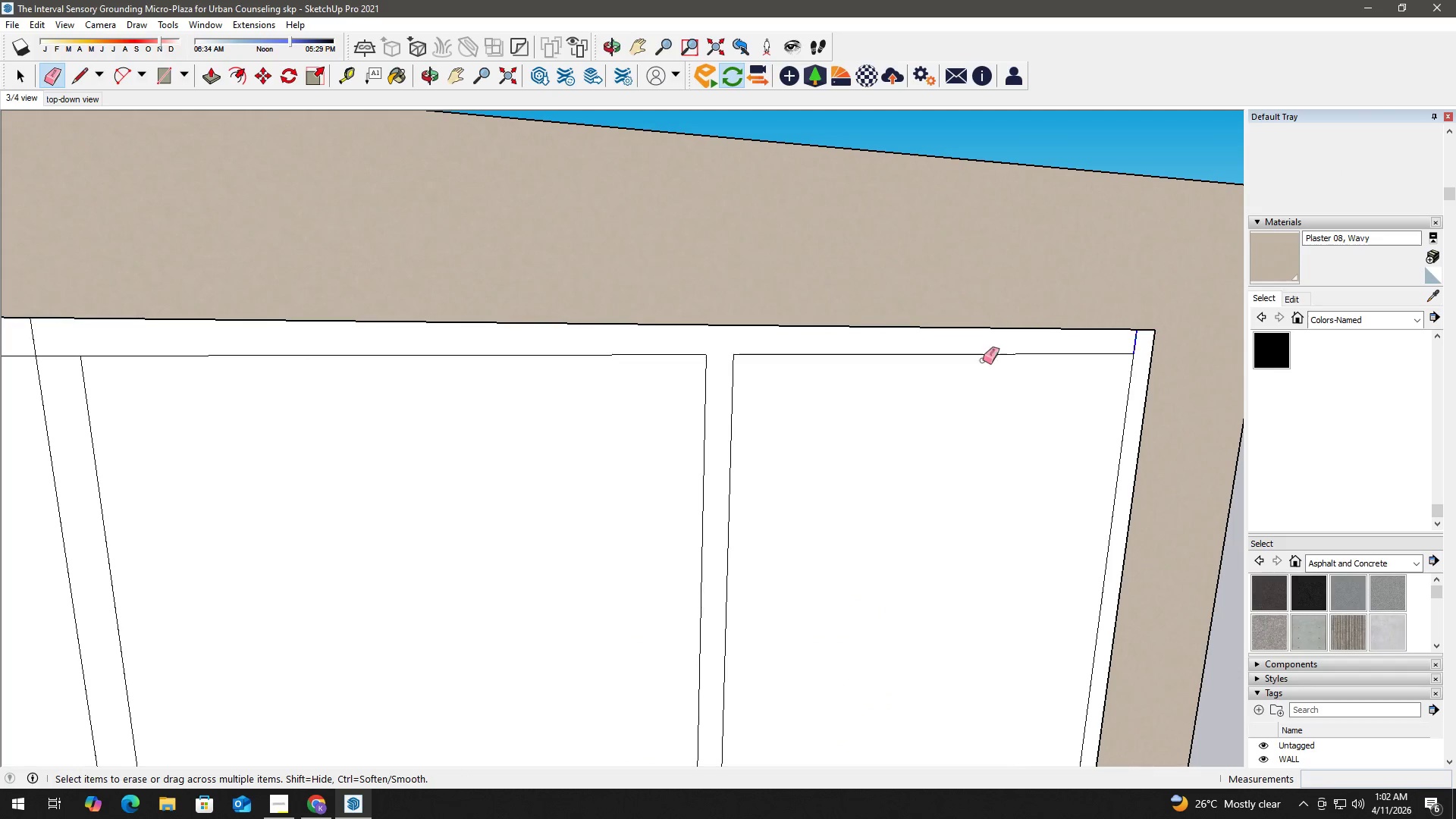 
scroll: coordinate [1138, 350], scroll_direction: up, amount: 2.0
 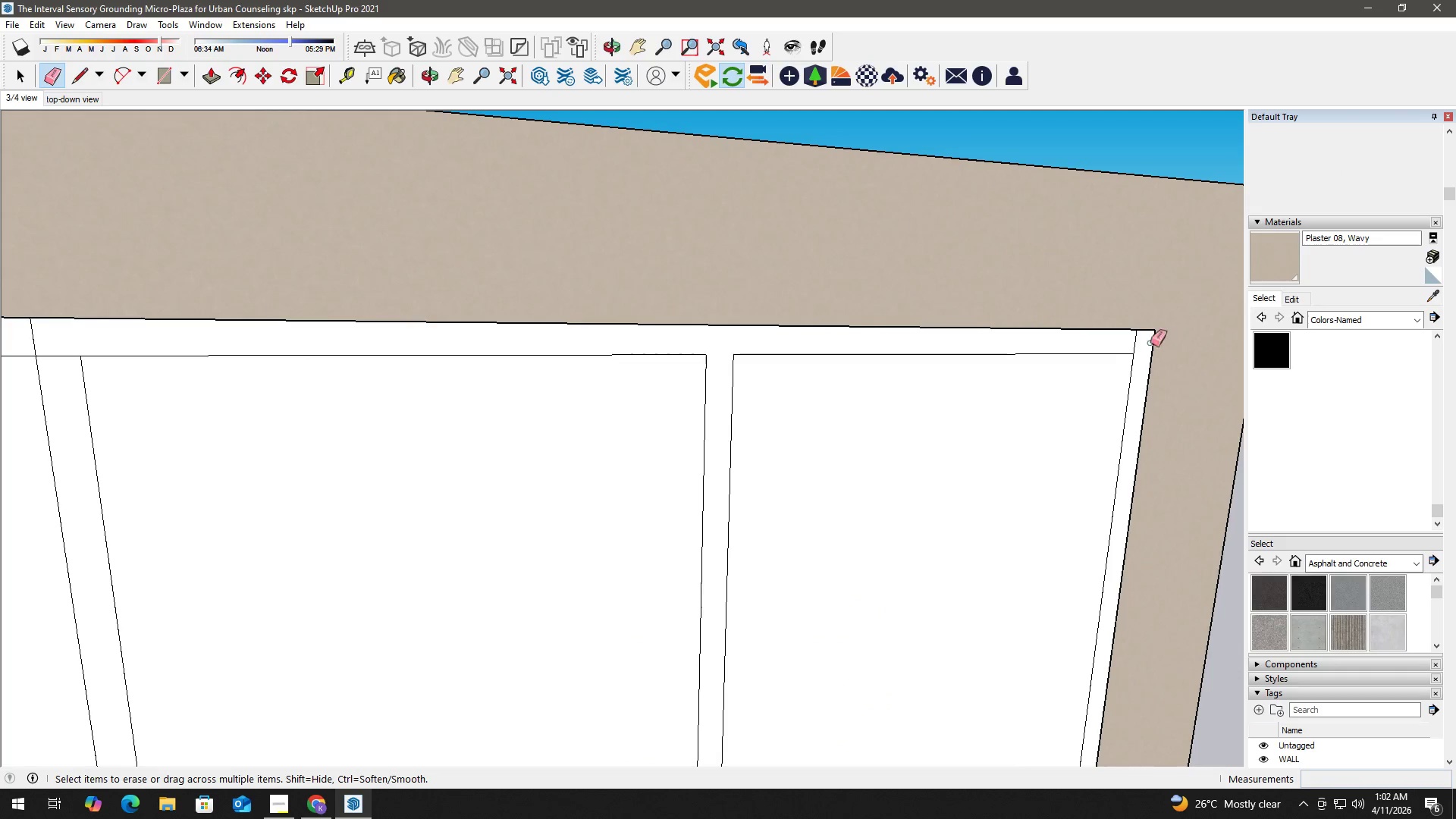 
key(Space)
 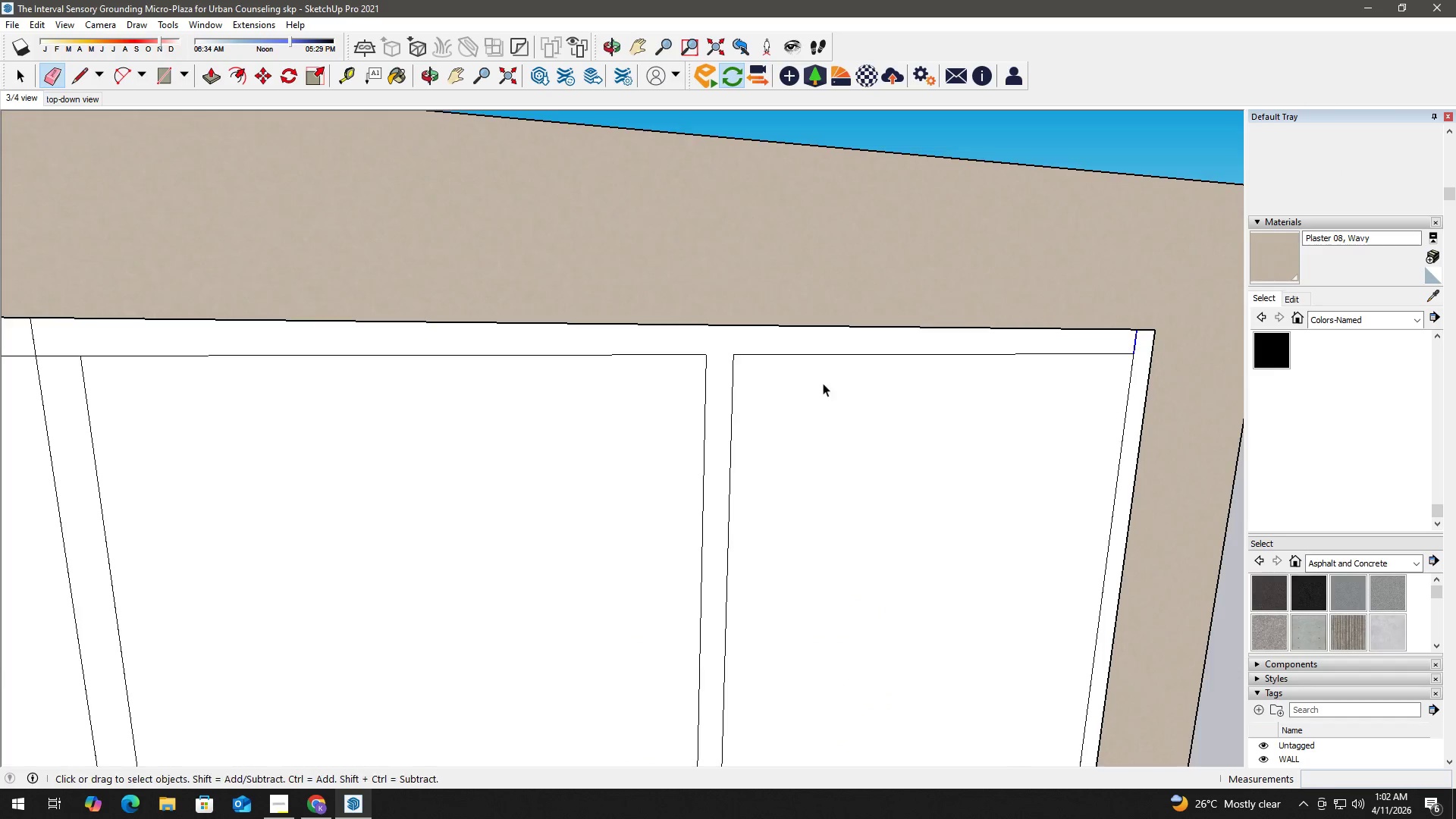 
key(H)
 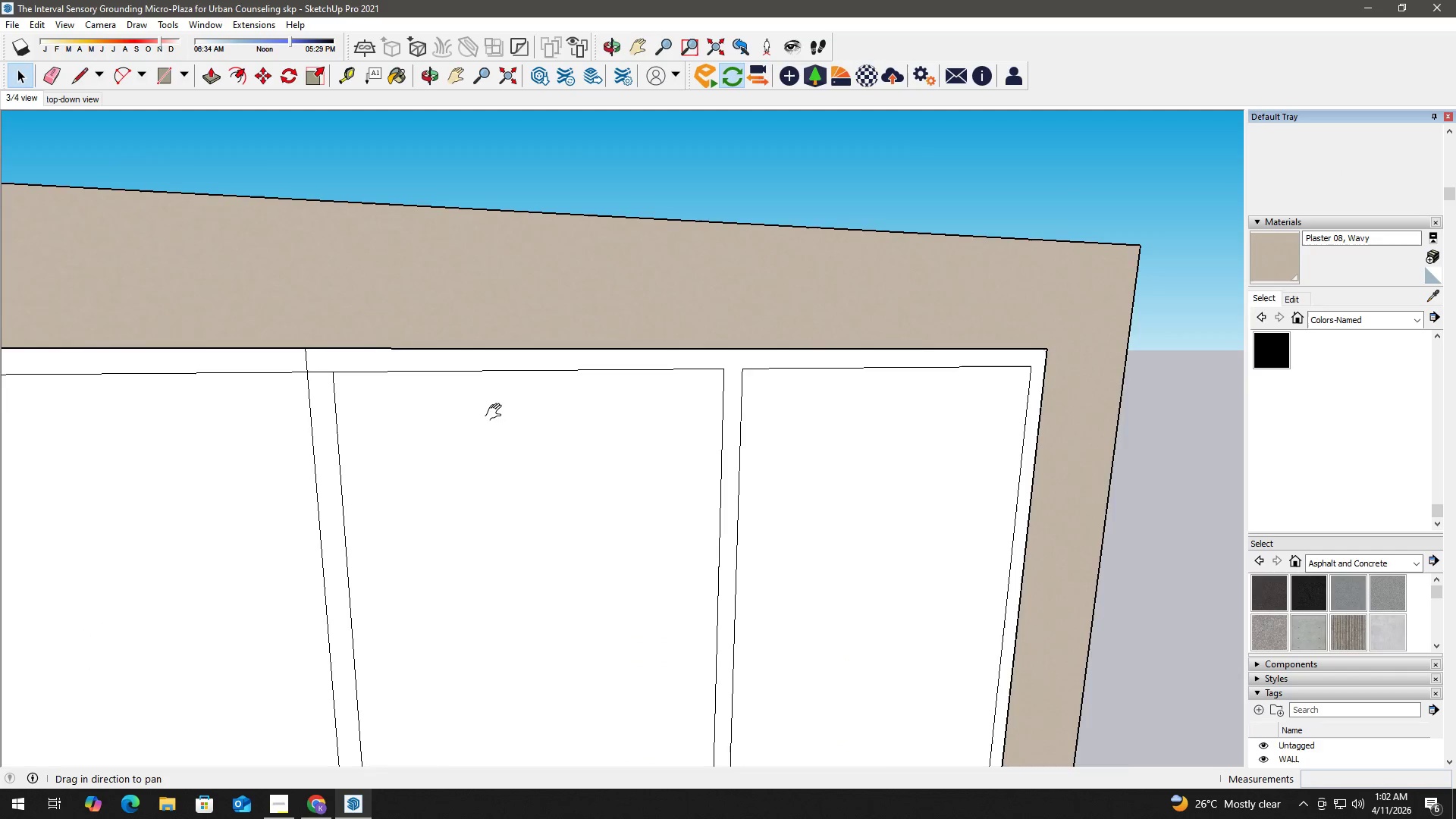 
left_click_drag(start_coordinate=[502, 413], to_coordinate=[879, 381])
 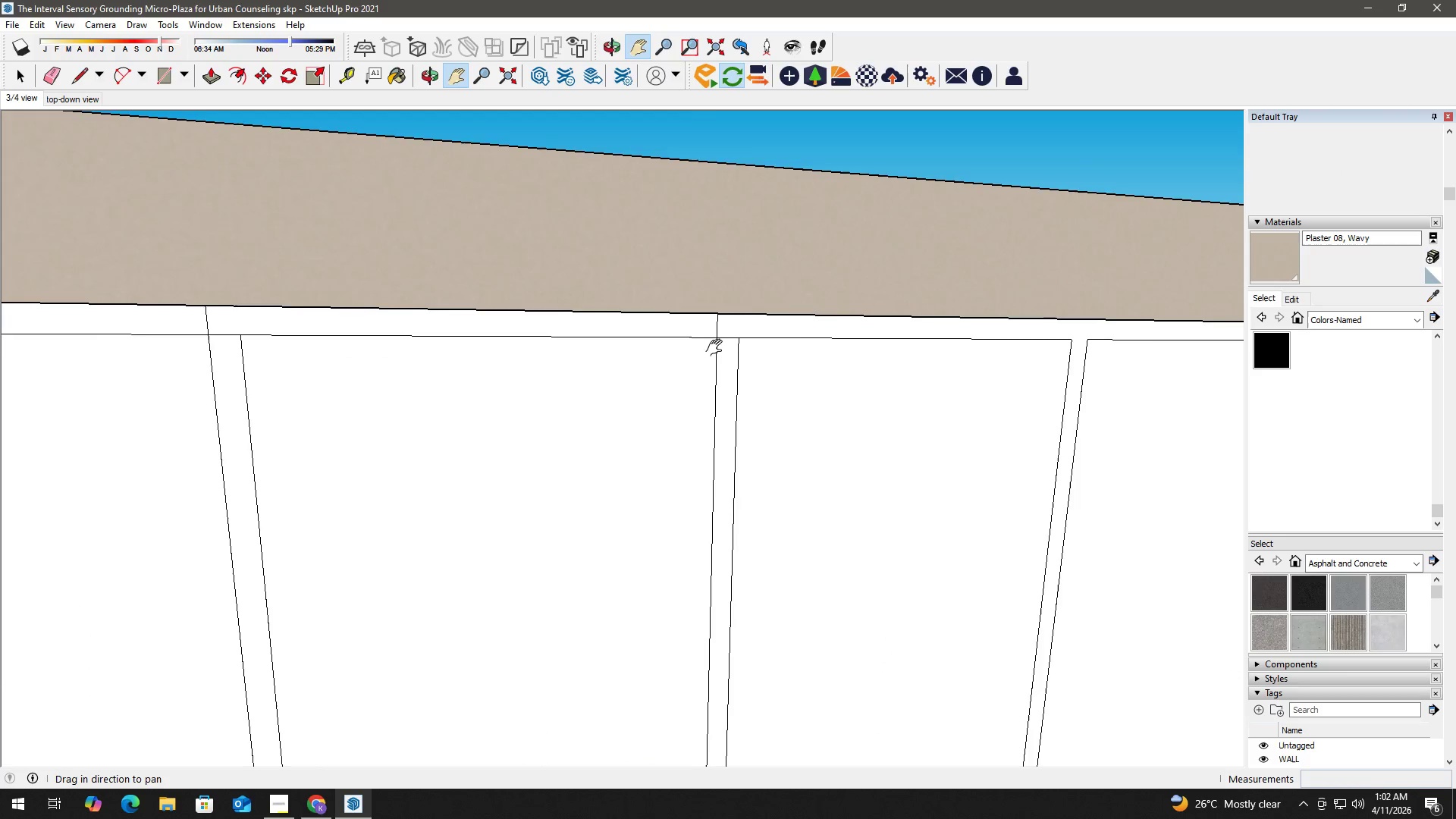 
scroll: coordinate [745, 403], scroll_direction: down, amount: 4.0
 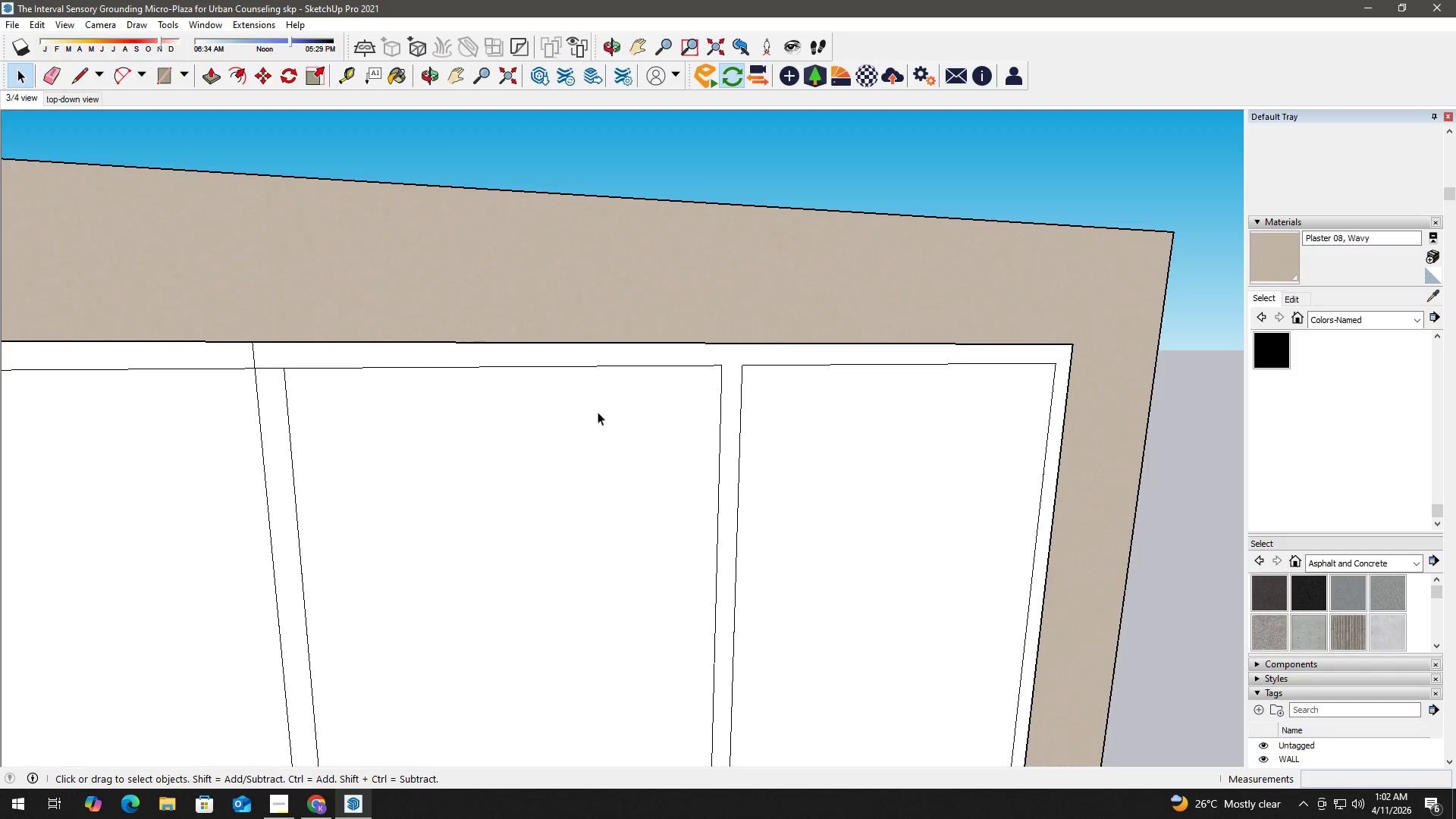 
key(E)
 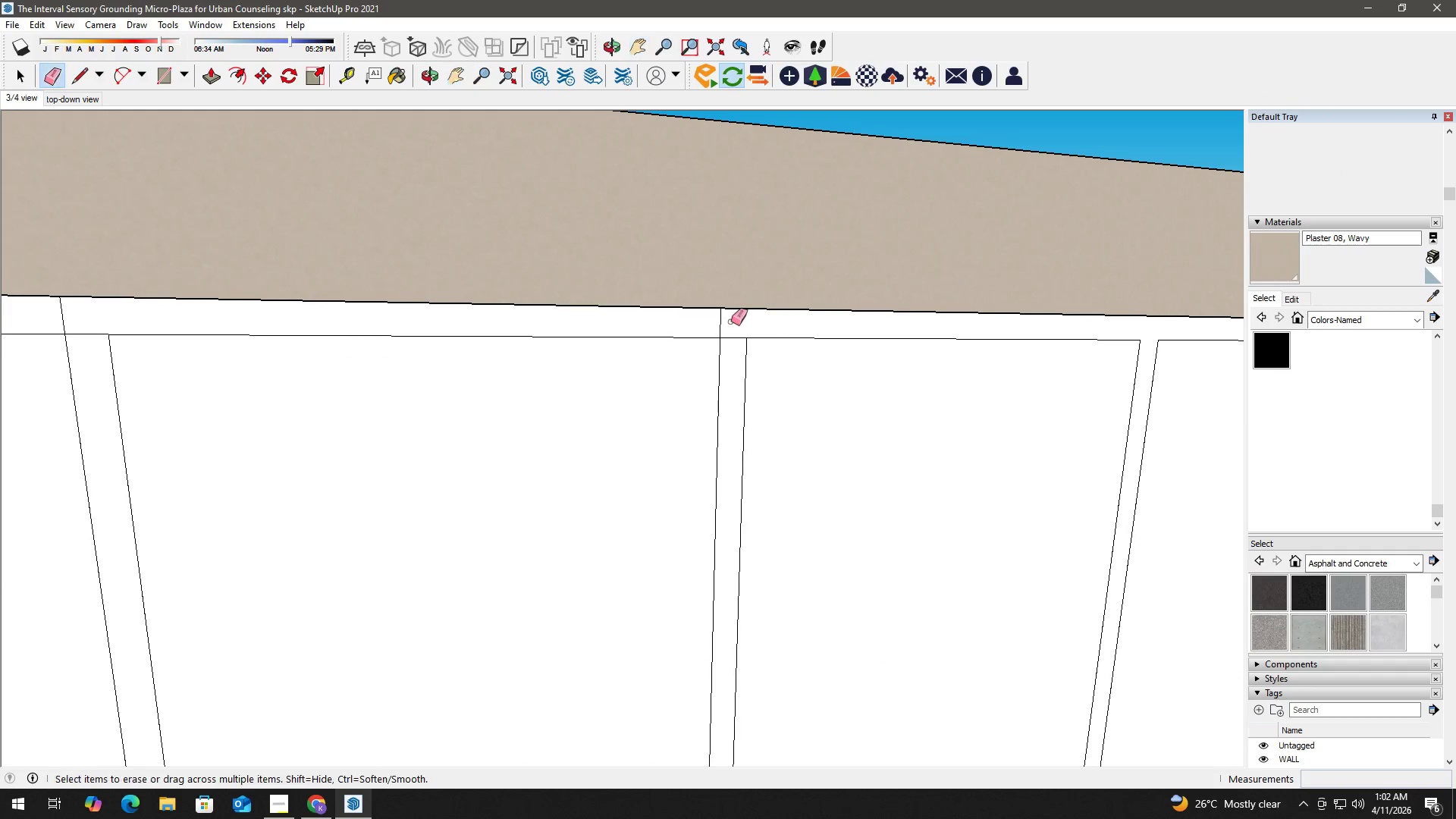 
left_click_drag(start_coordinate=[730, 322], to_coordinate=[706, 321])
 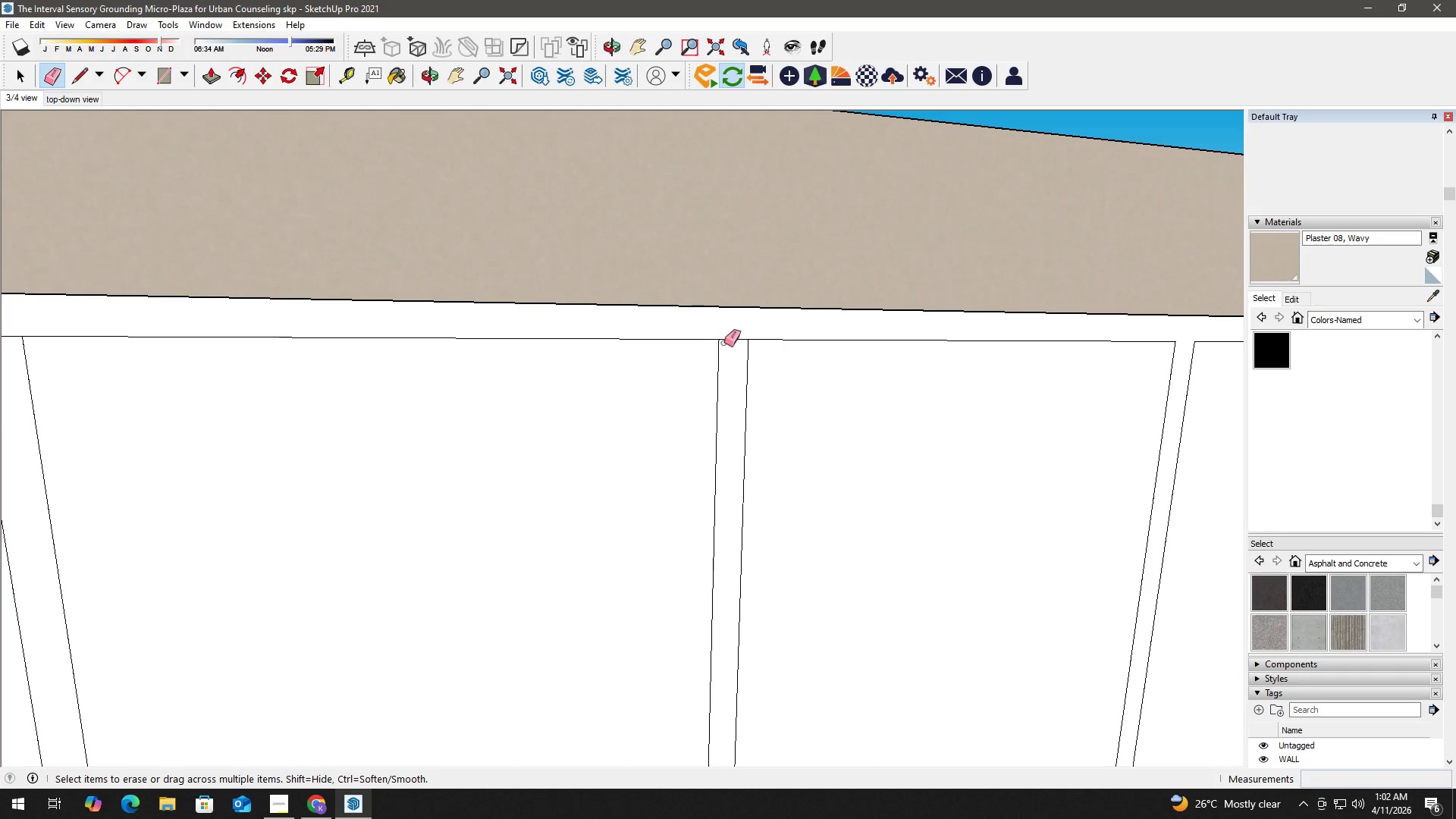 
scroll: coordinate [731, 322], scroll_direction: up, amount: 3.0
 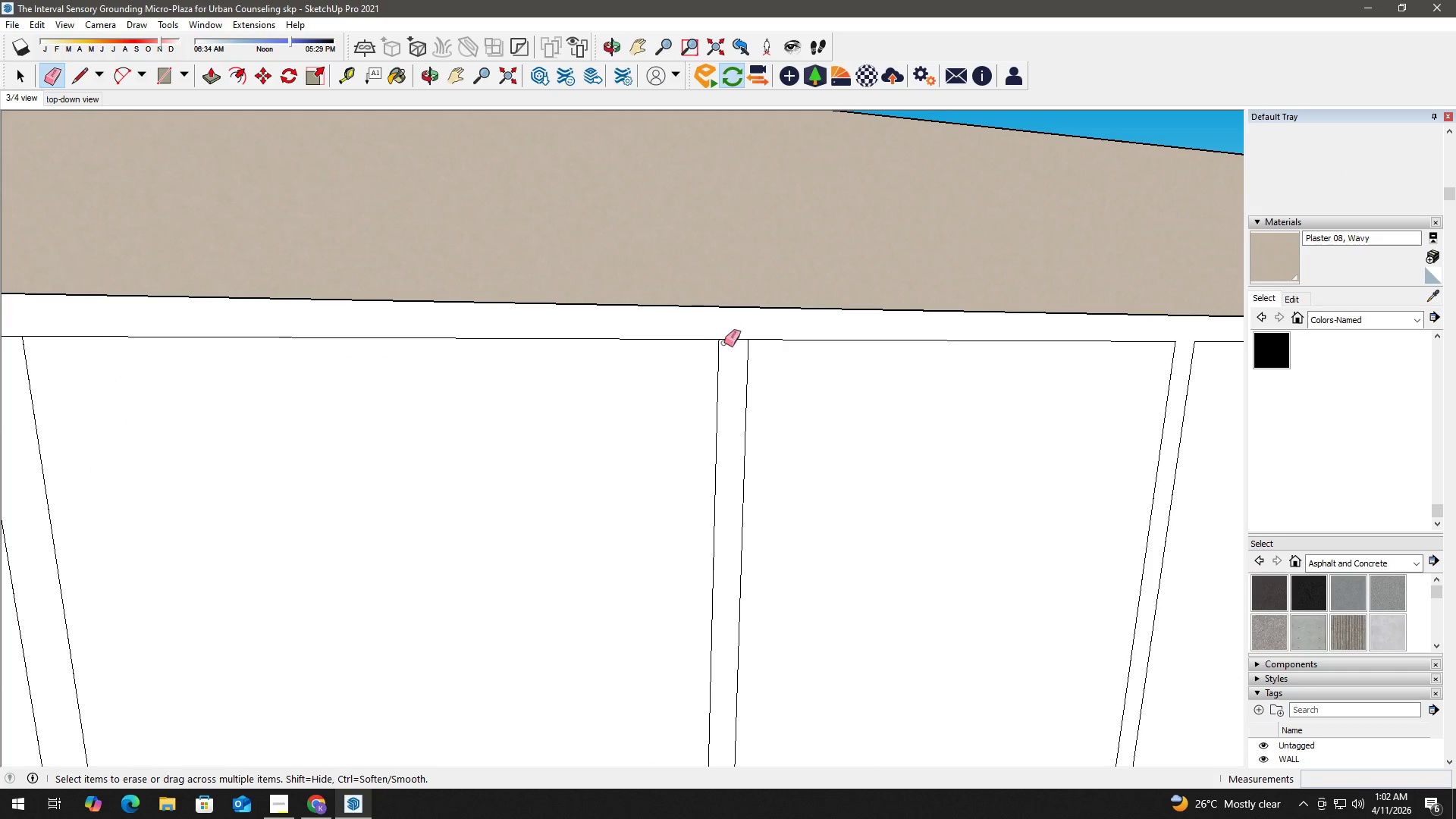 
left_click_drag(start_coordinate=[726, 346], to_coordinate=[730, 333])
 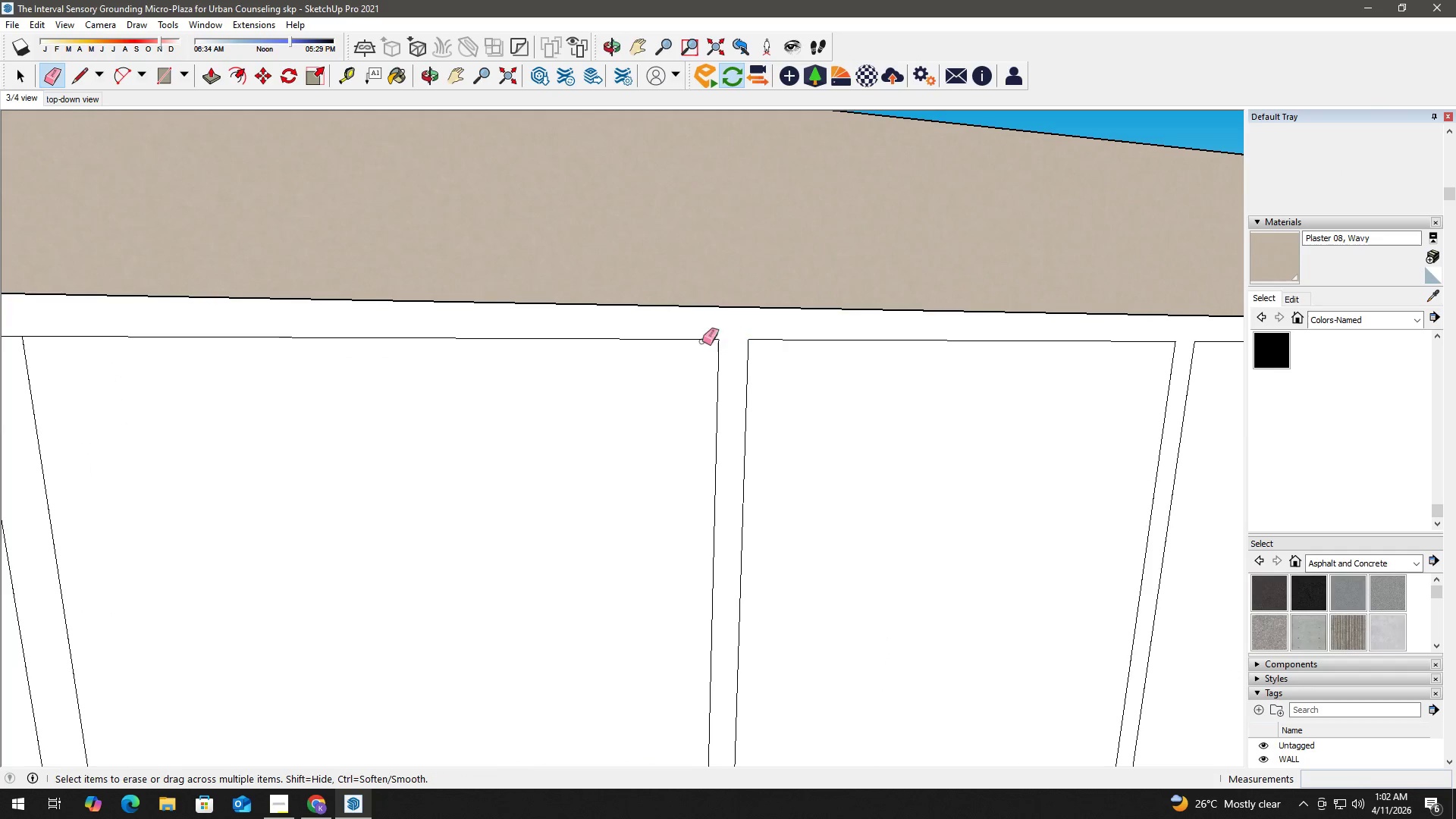 
type( he h)
 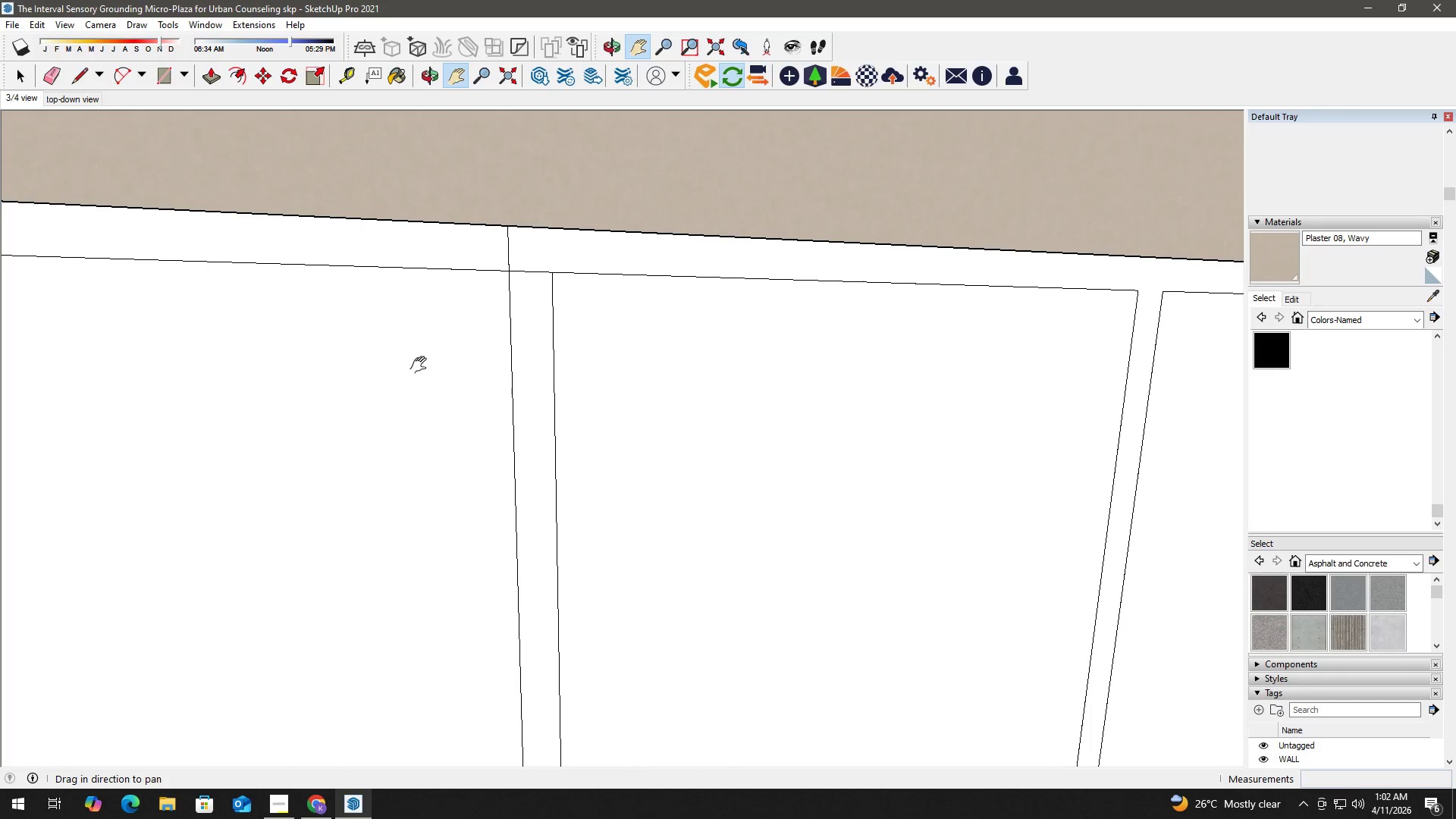 
left_click_drag(start_coordinate=[438, 386], to_coordinate=[1015, 374])
 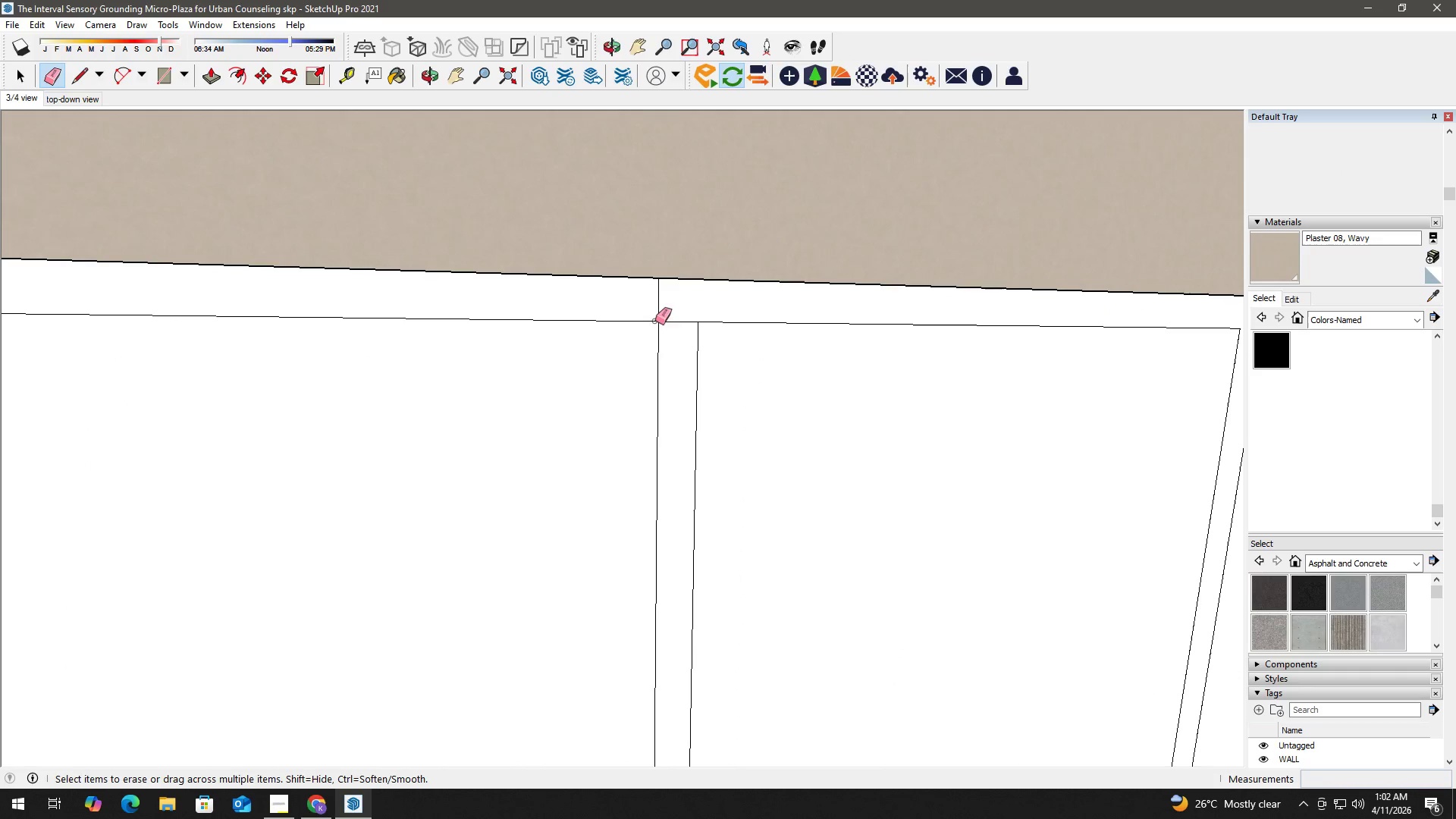 
left_click_drag(start_coordinate=[676, 332], to_coordinate=[677, 311])
 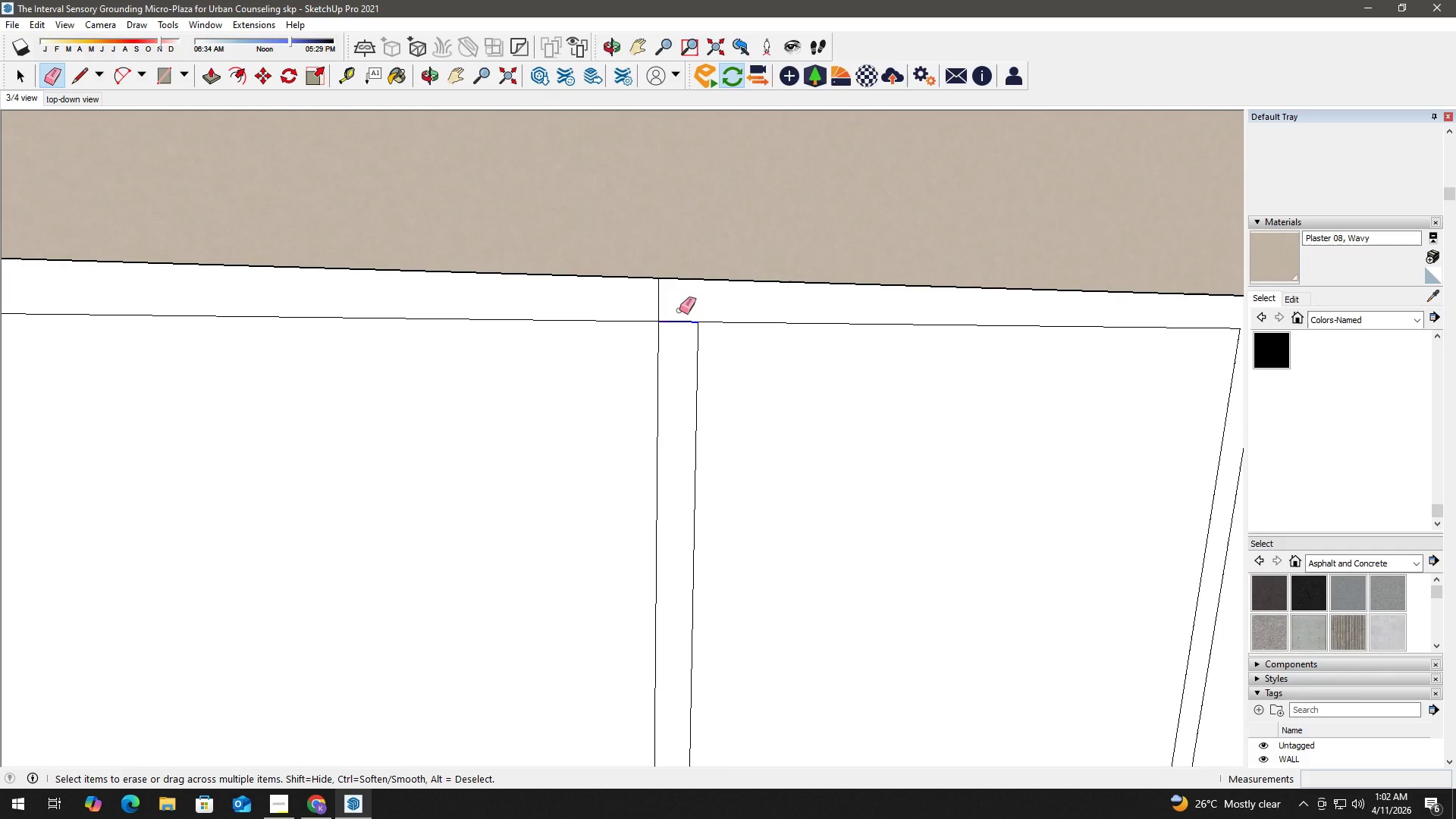 
left_click_drag(start_coordinate=[678, 308], to_coordinate=[626, 303])
 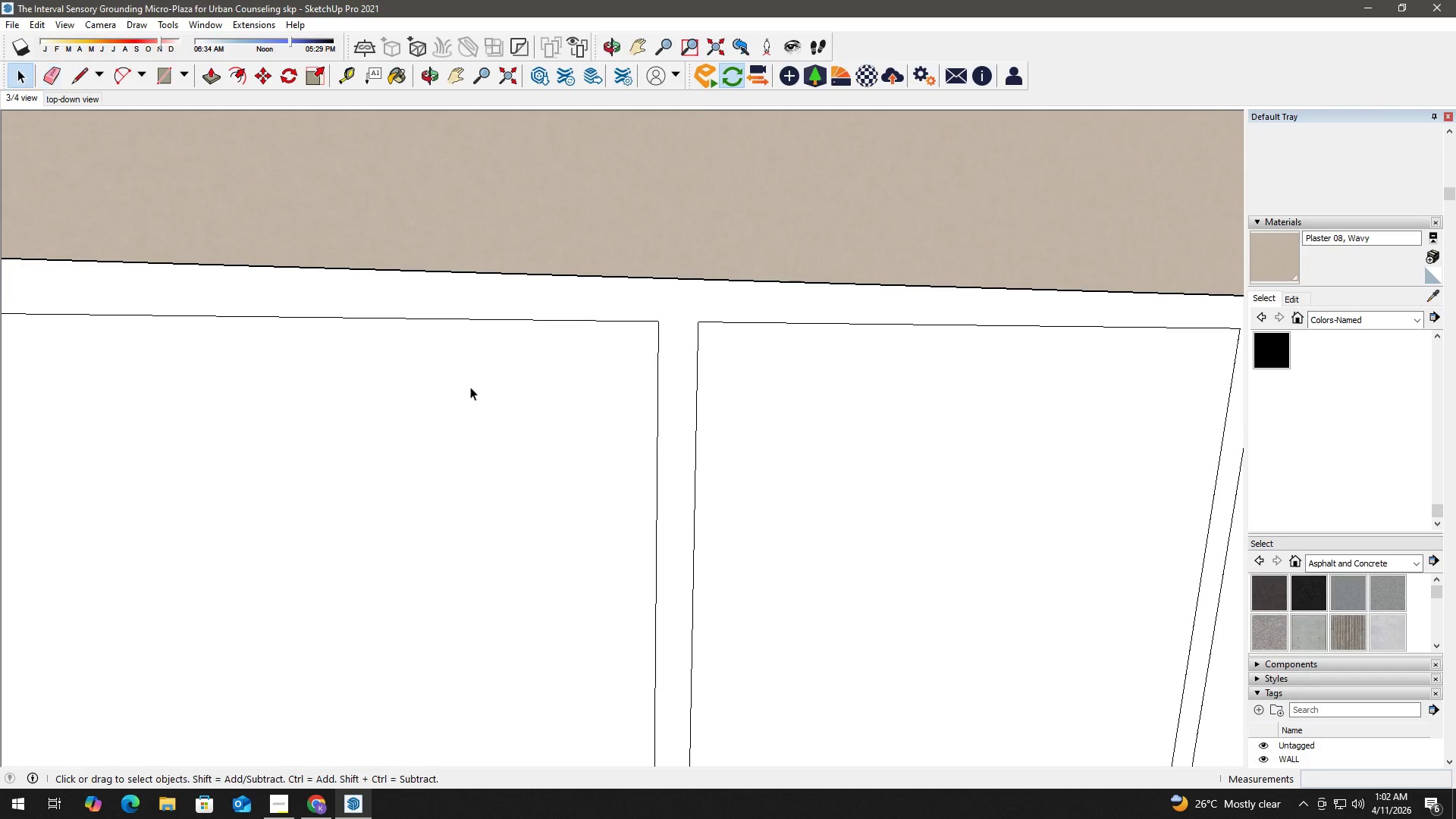 
left_click_drag(start_coordinate=[332, 436], to_coordinate=[905, 387])
 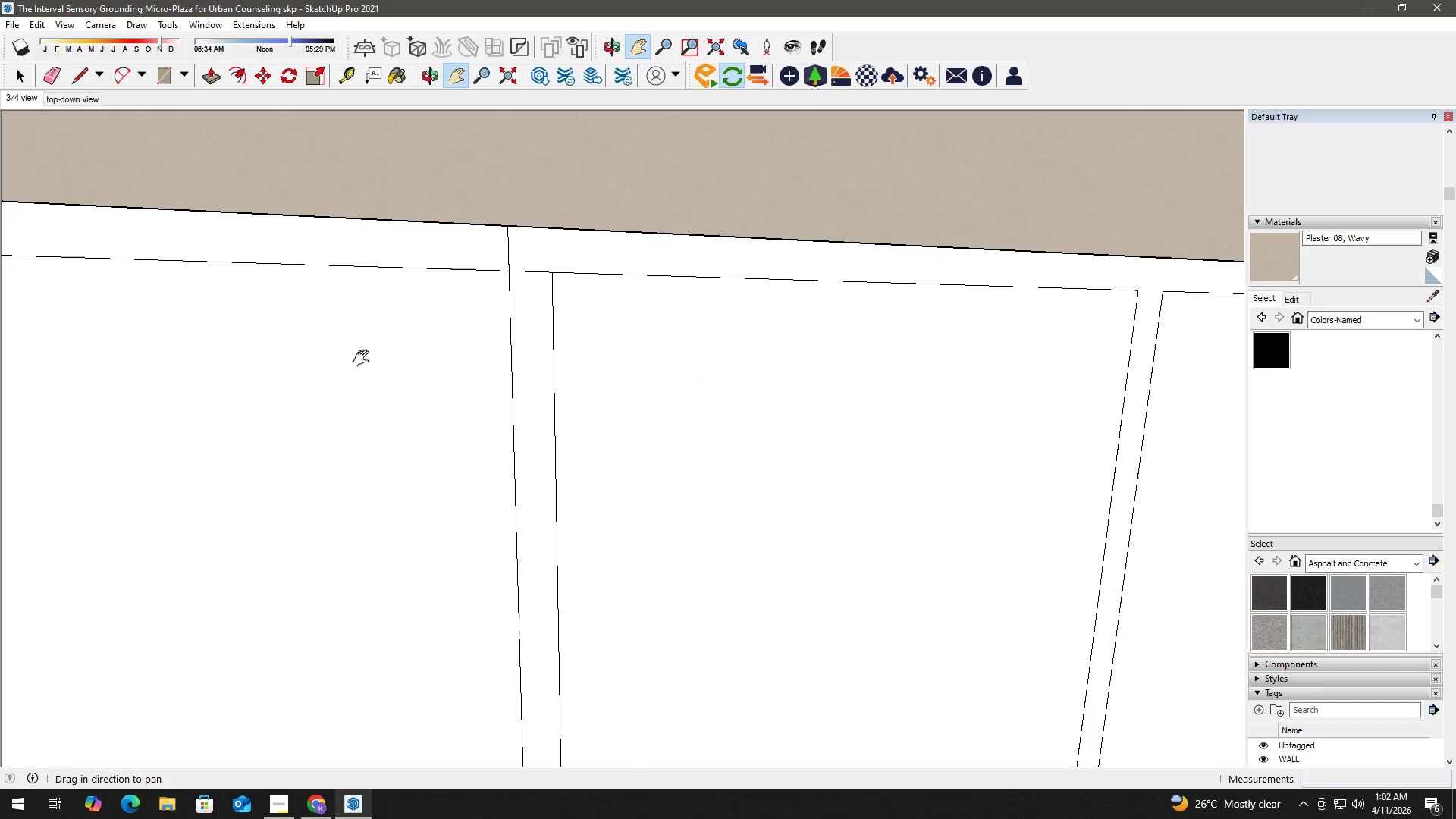 
left_click_drag(start_coordinate=[366, 359], to_coordinate=[949, 377])
 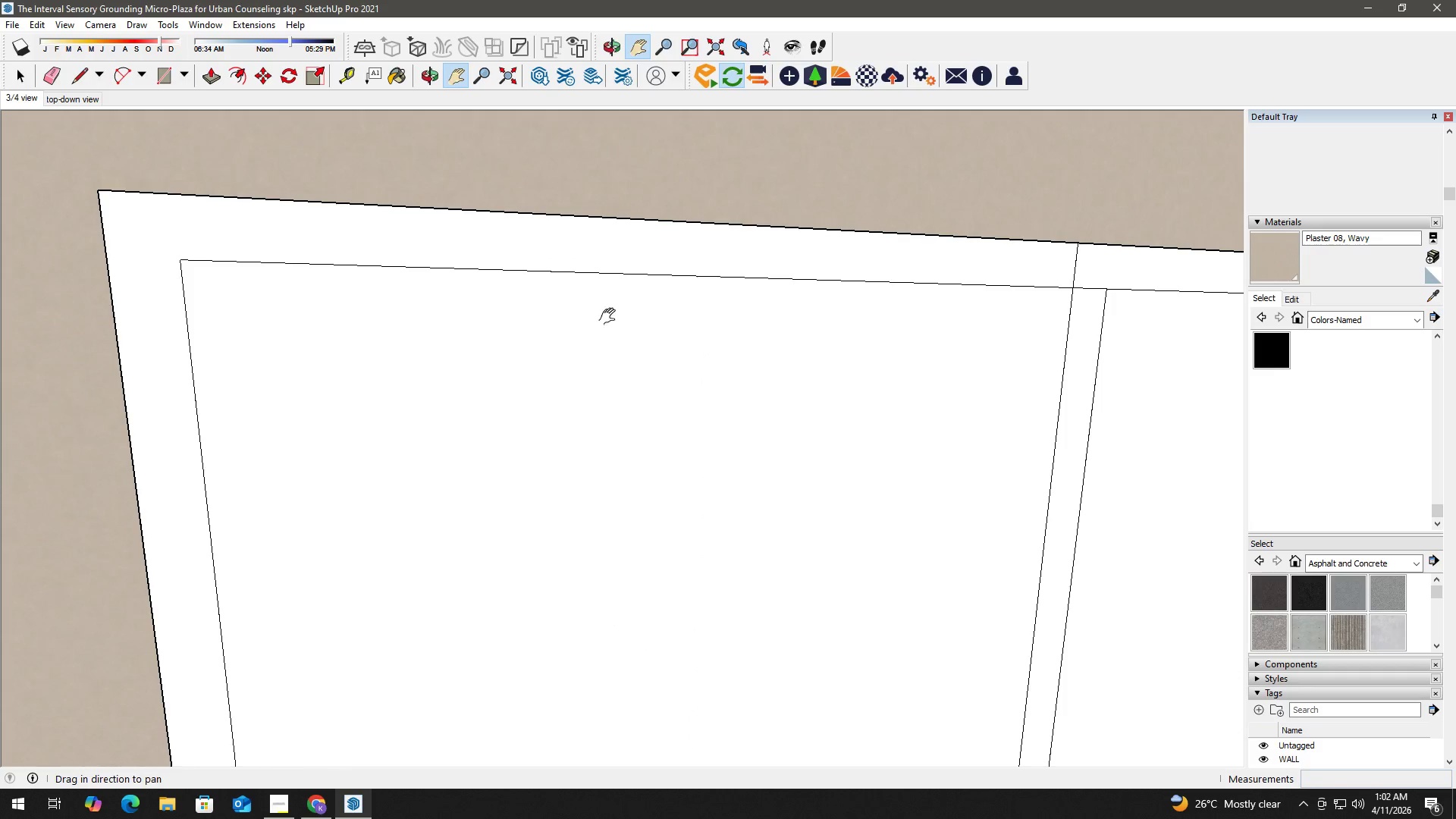 
scroll: coordinate [447, 387], scroll_direction: down, amount: 3.0
 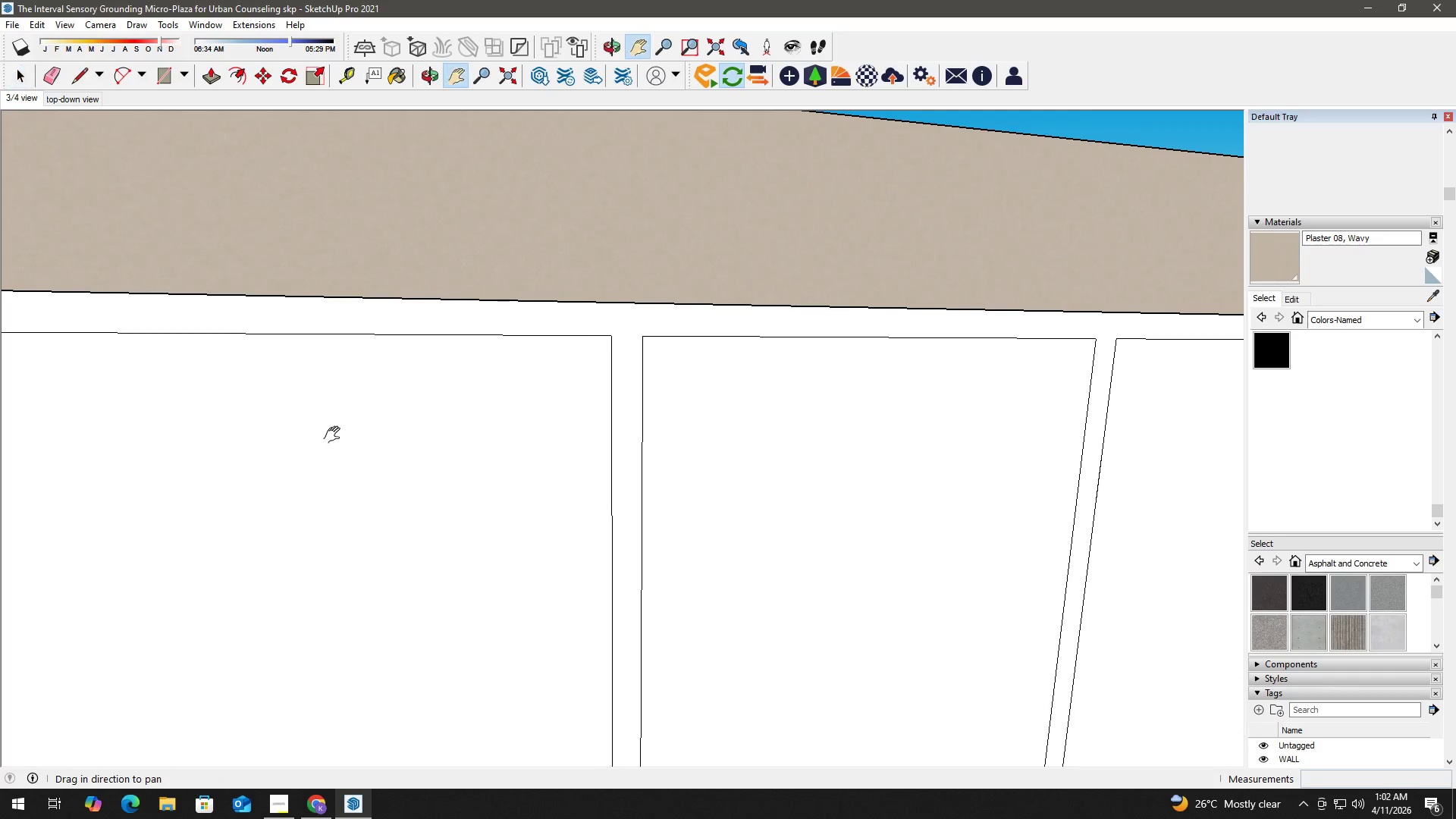 
key(E)
 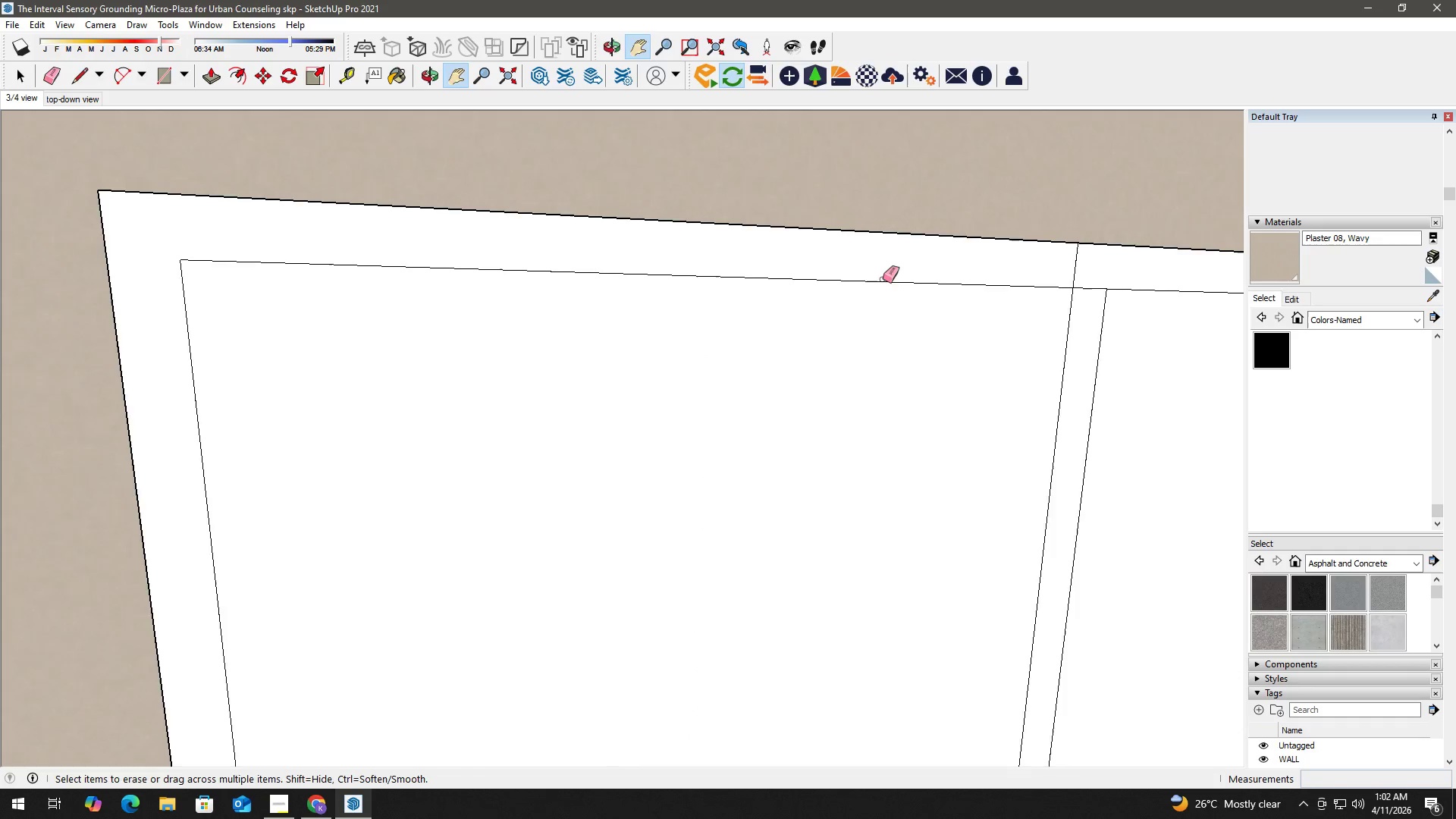 
left_click_drag(start_coordinate=[1111, 263], to_coordinate=[1083, 253])
 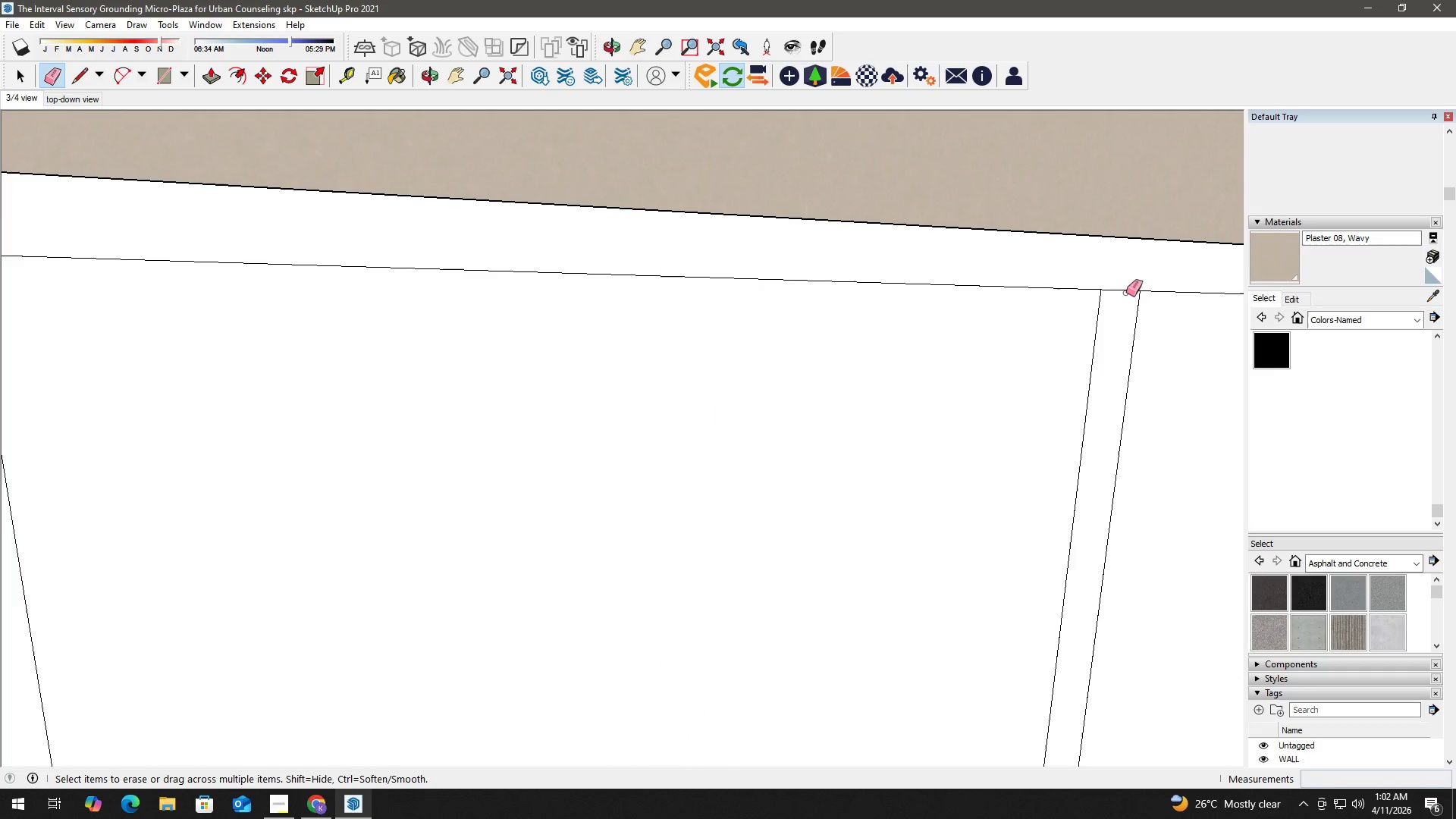 
scroll: coordinate [927, 277], scroll_direction: up, amount: 2.0
 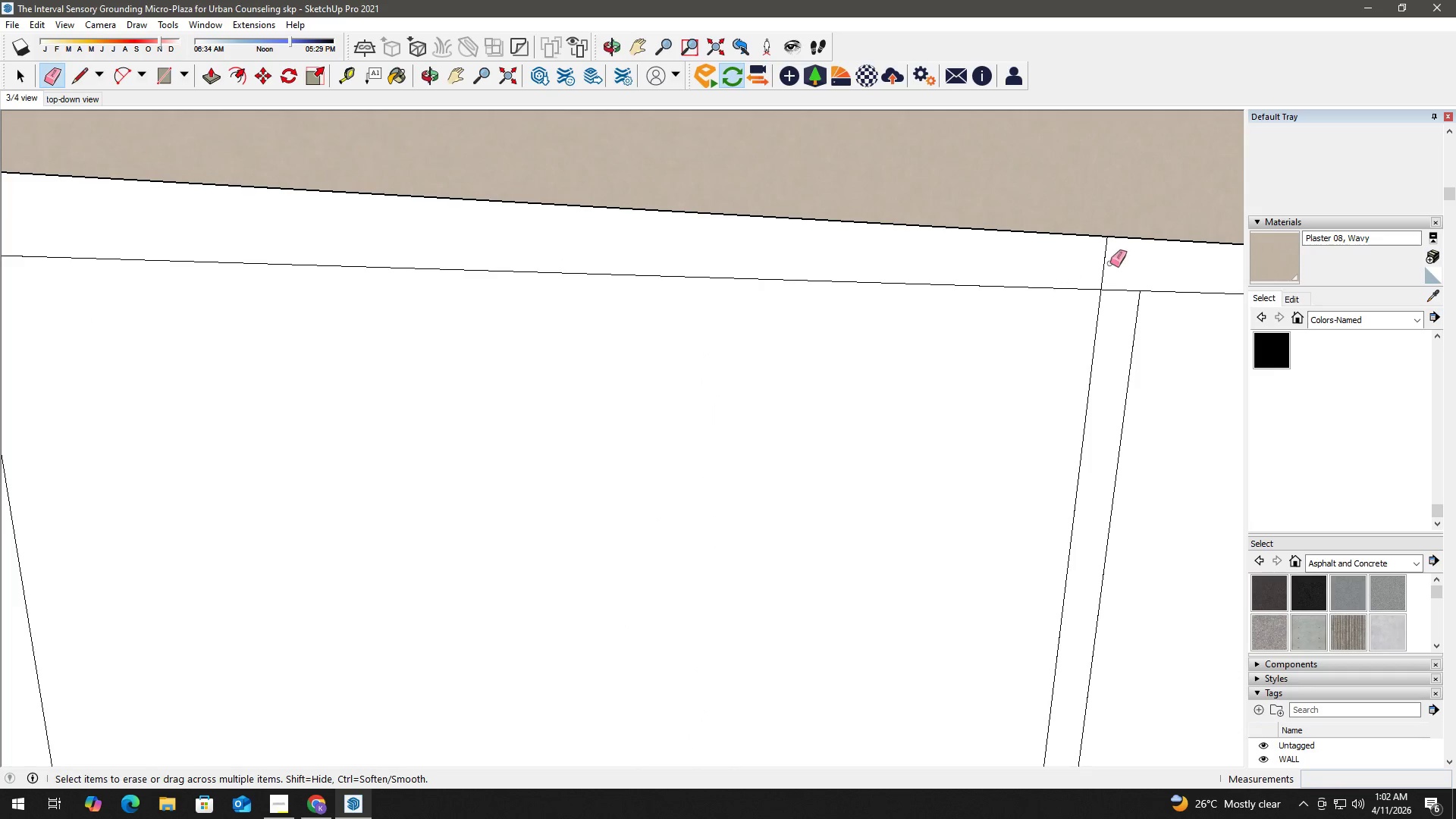 
left_click_drag(start_coordinate=[1126, 295], to_coordinate=[1125, 279])
 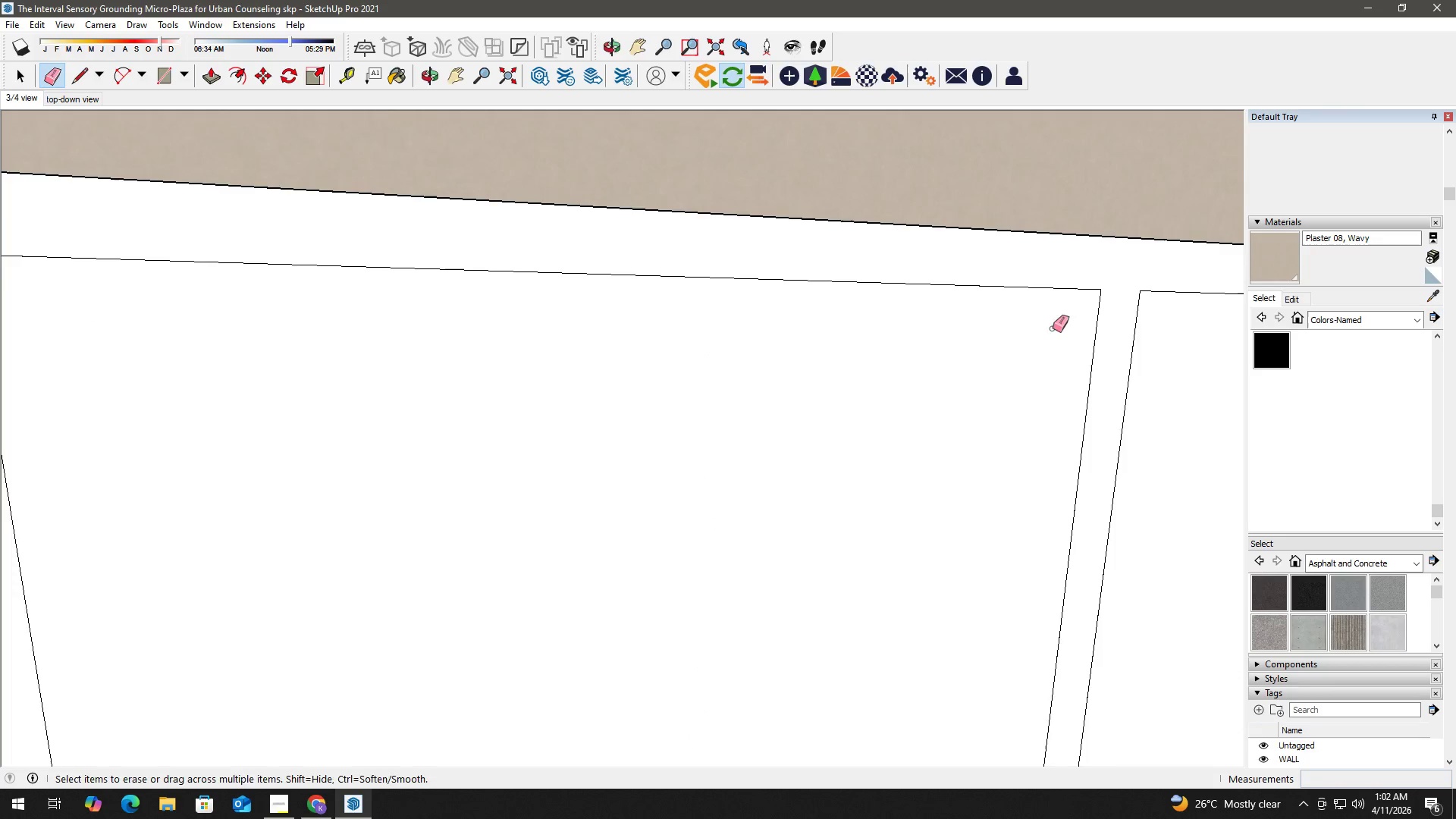 
key(Space)
 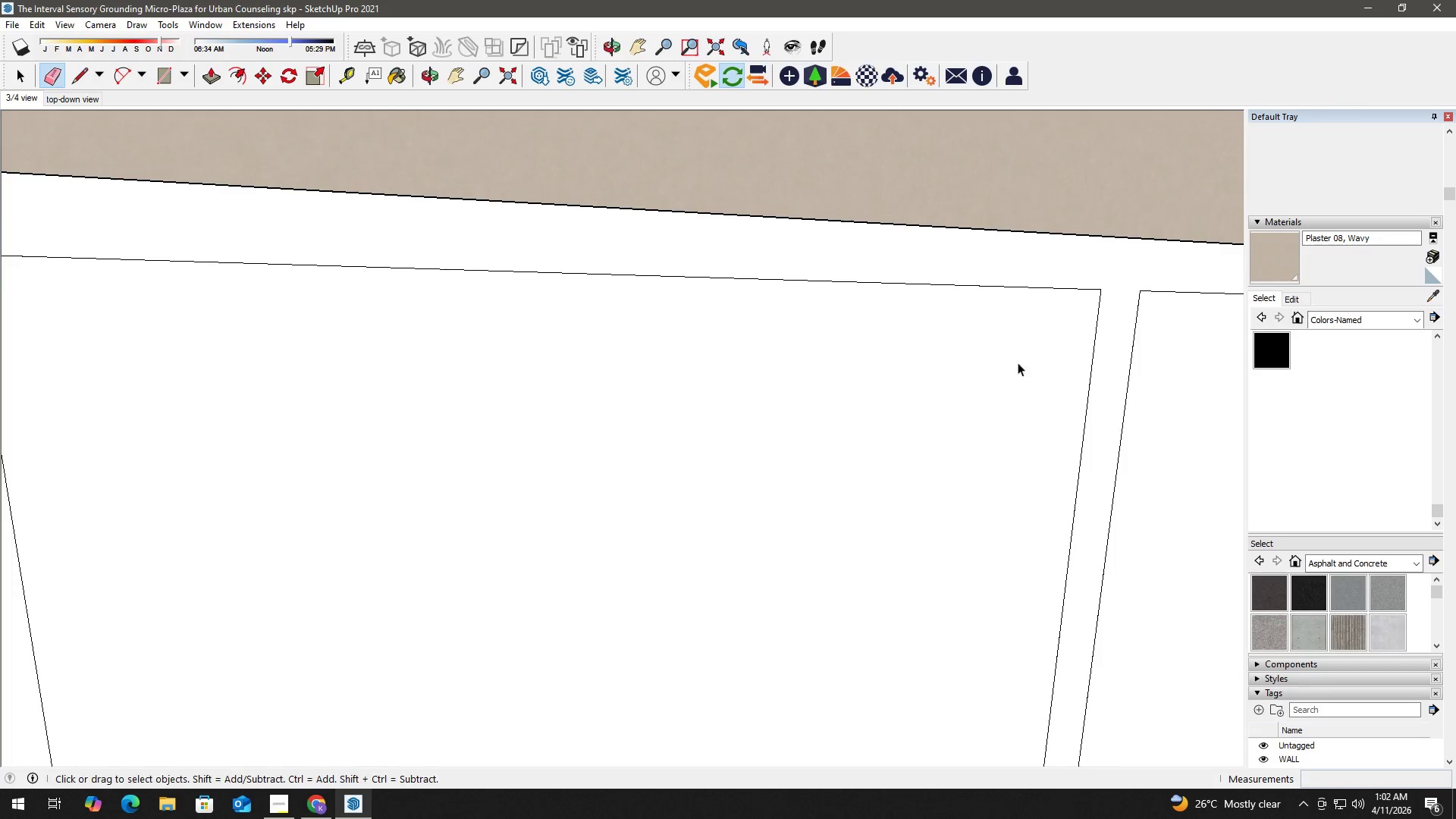 
left_click_drag(start_coordinate=[956, 555], to_coordinate=[869, 225])
 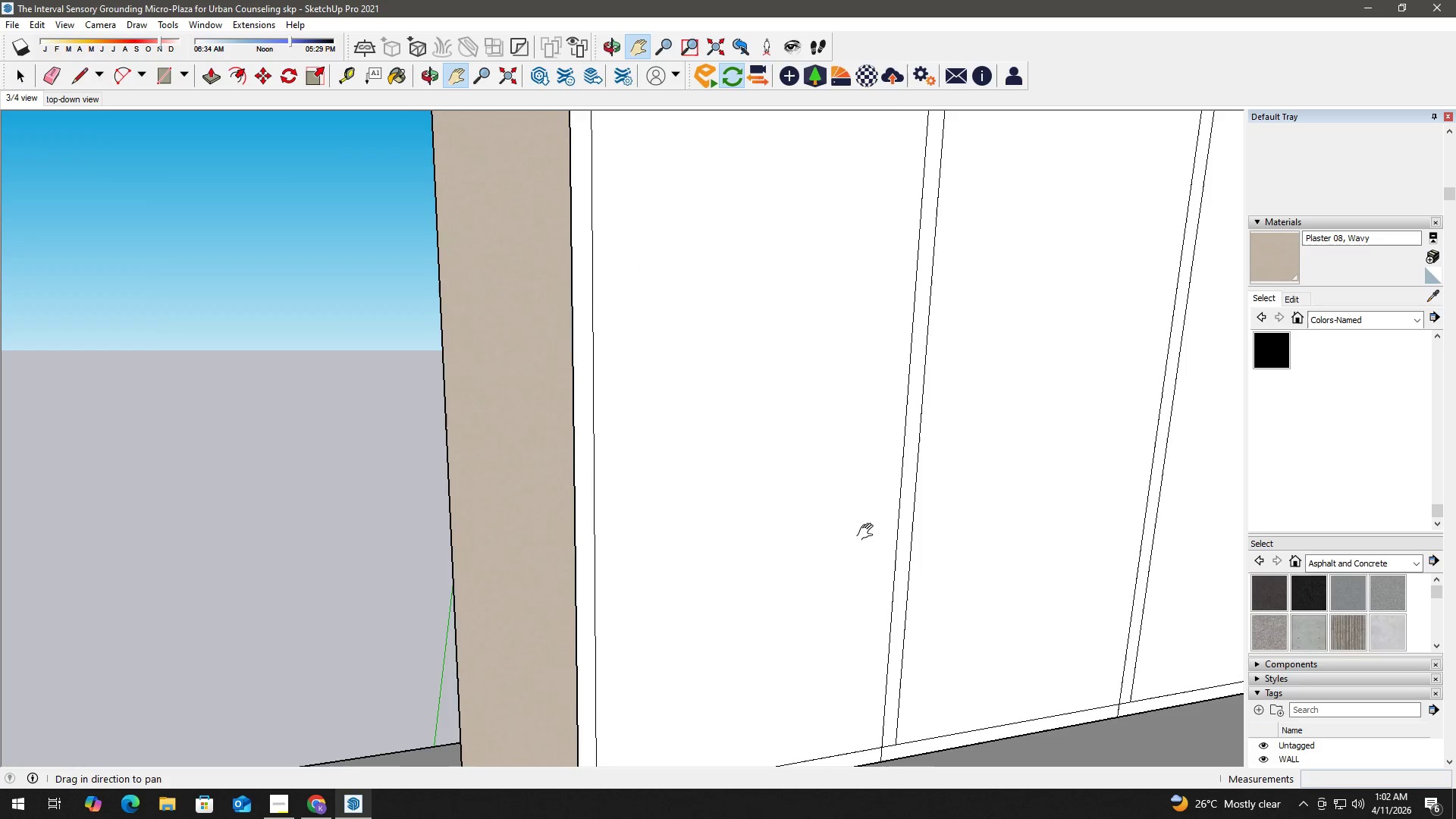 
scroll: coordinate [956, 465], scroll_direction: down, amount: 12.0
 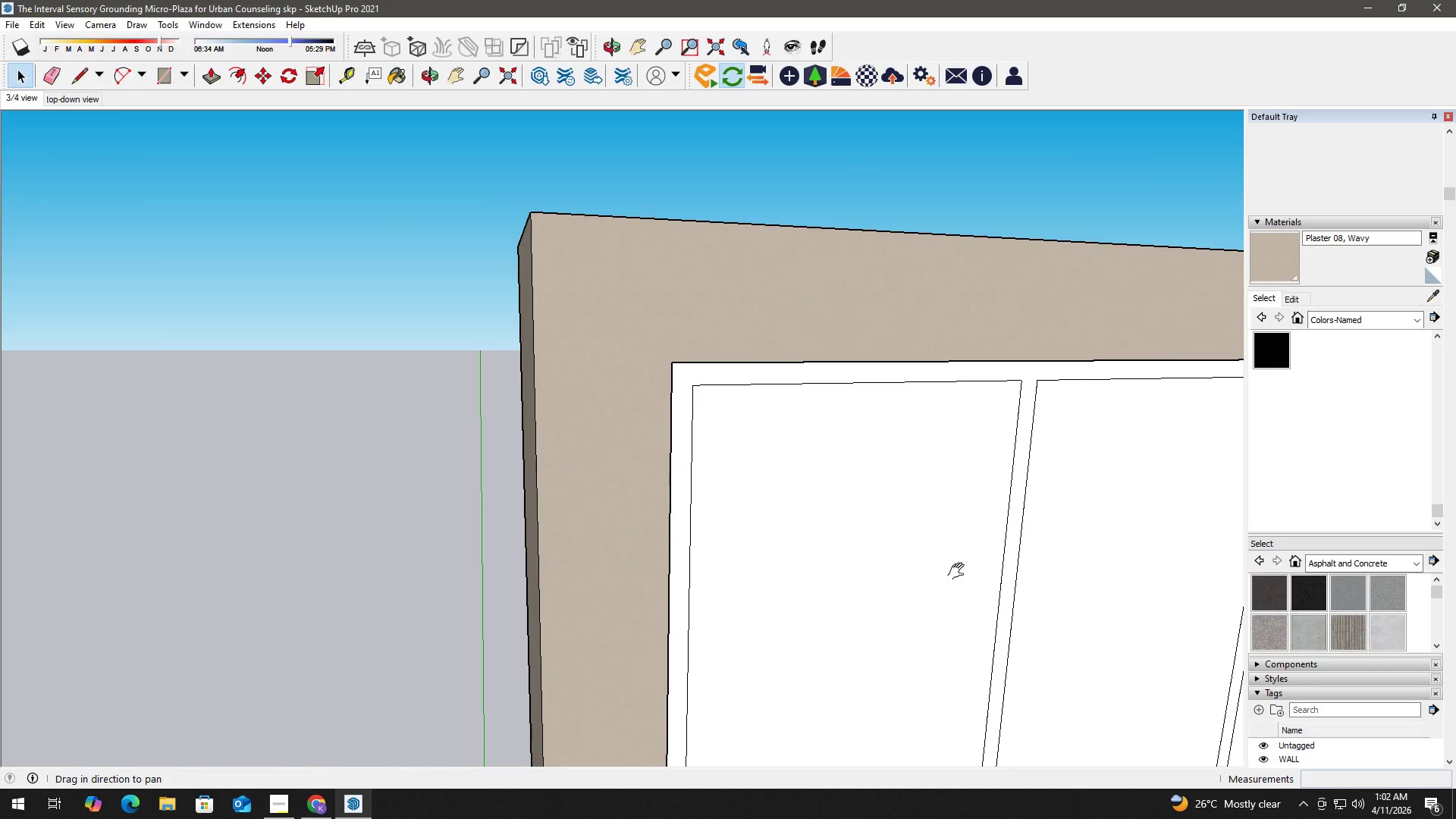 
left_click_drag(start_coordinate=[876, 567], to_coordinate=[802, 335])
 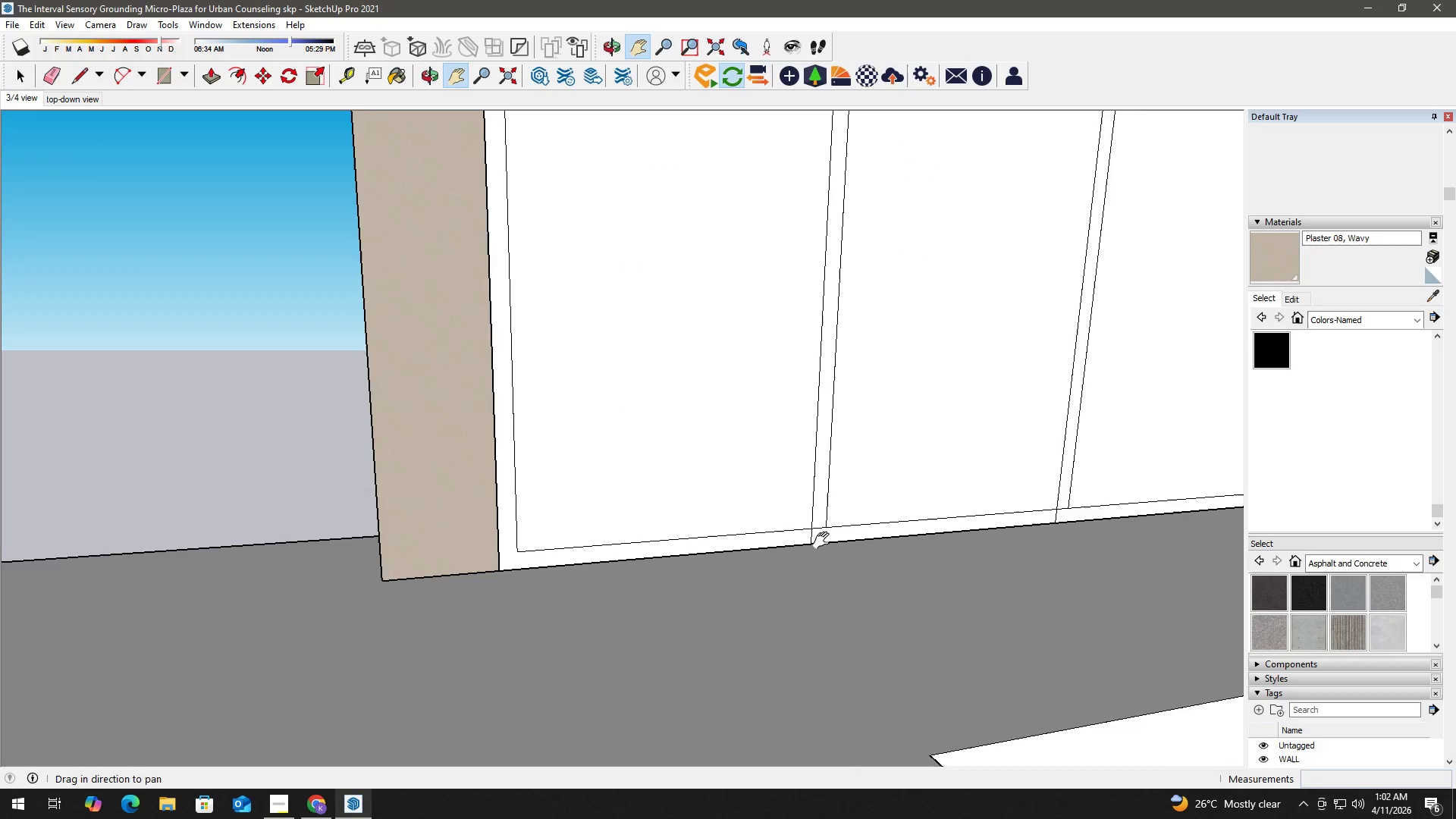 
key(E)
 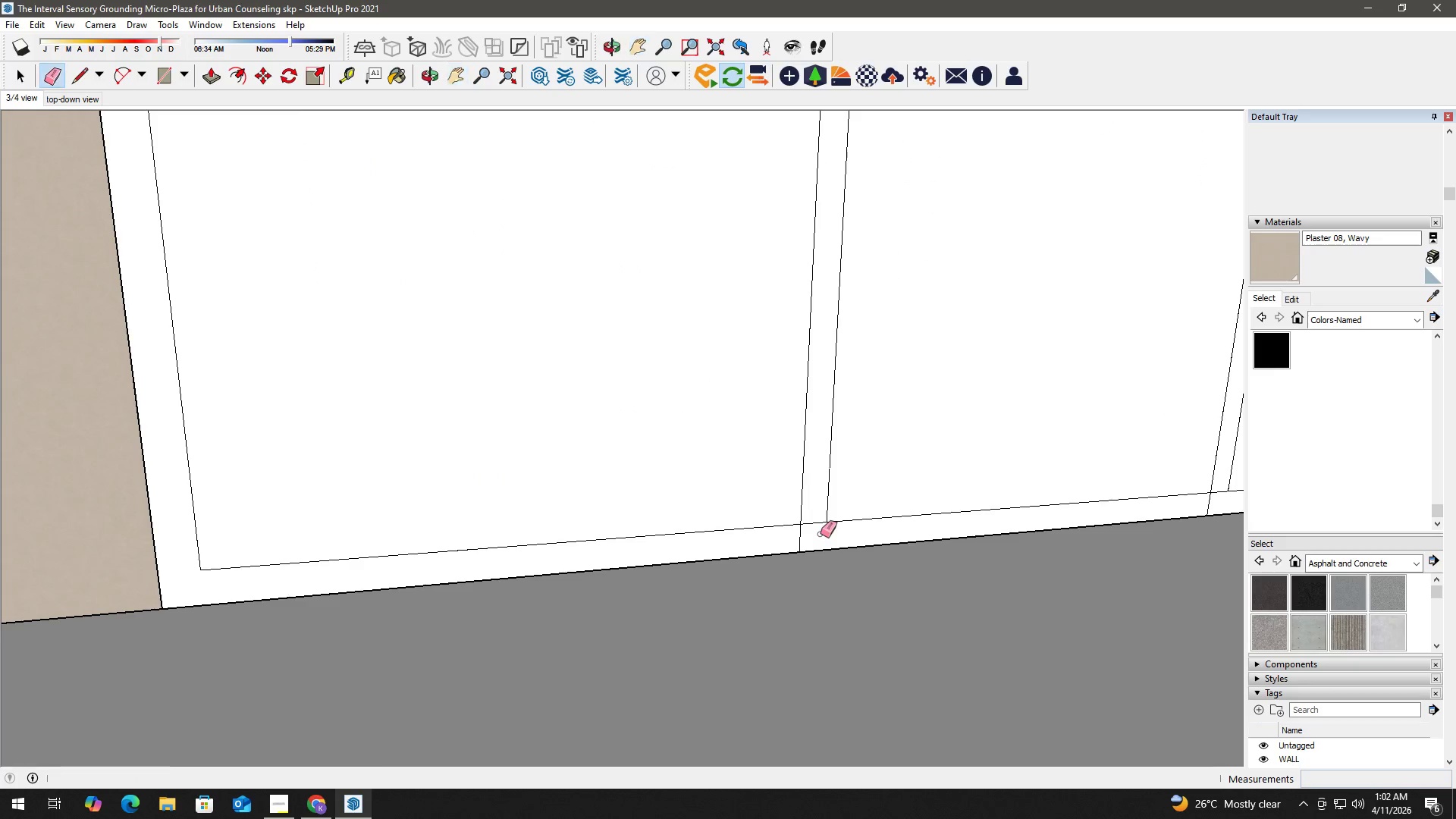 
left_click_drag(start_coordinate=[819, 534], to_coordinate=[814, 519])
 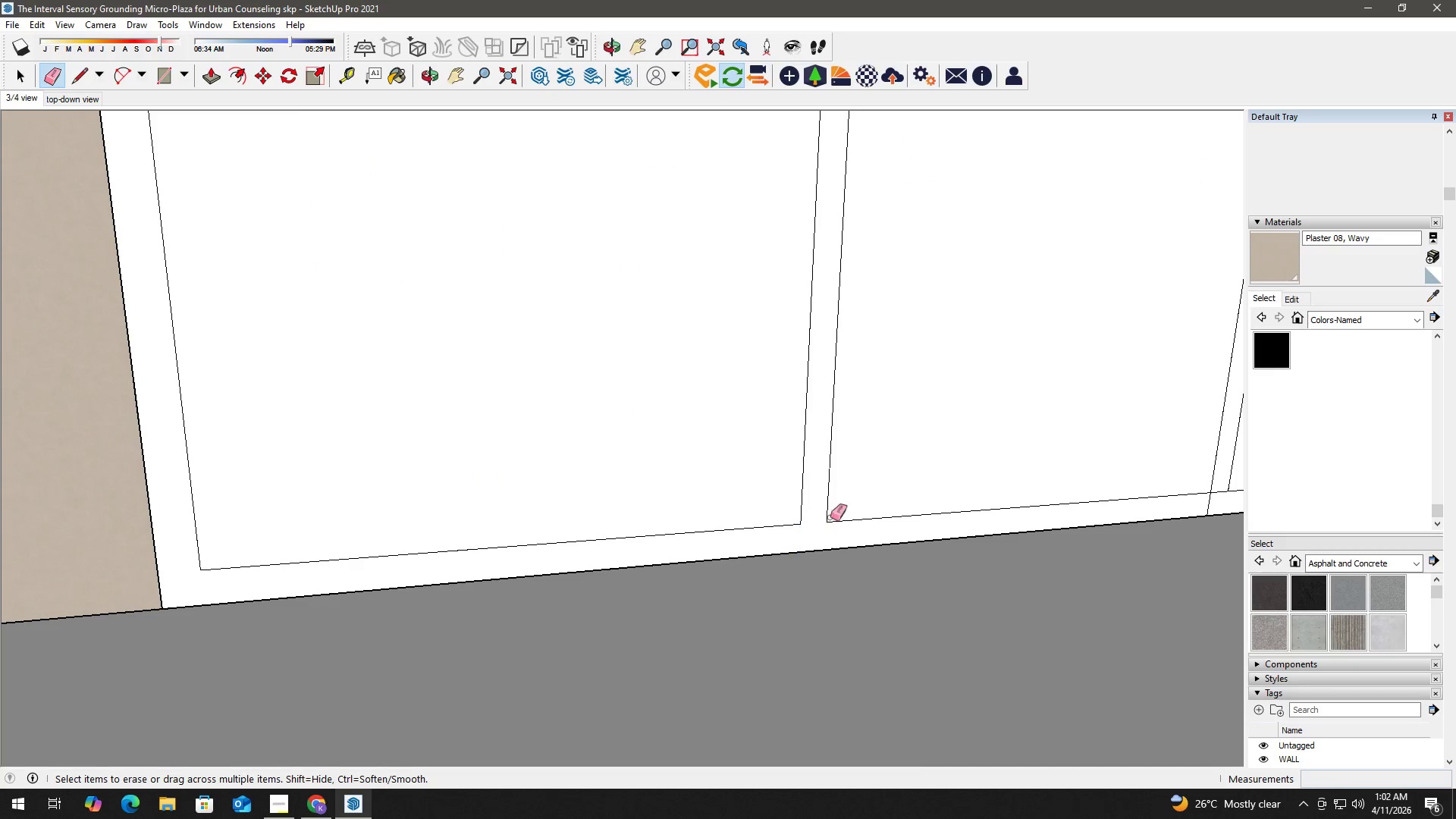 
scroll: coordinate [827, 526], scroll_direction: up, amount: 6.0
 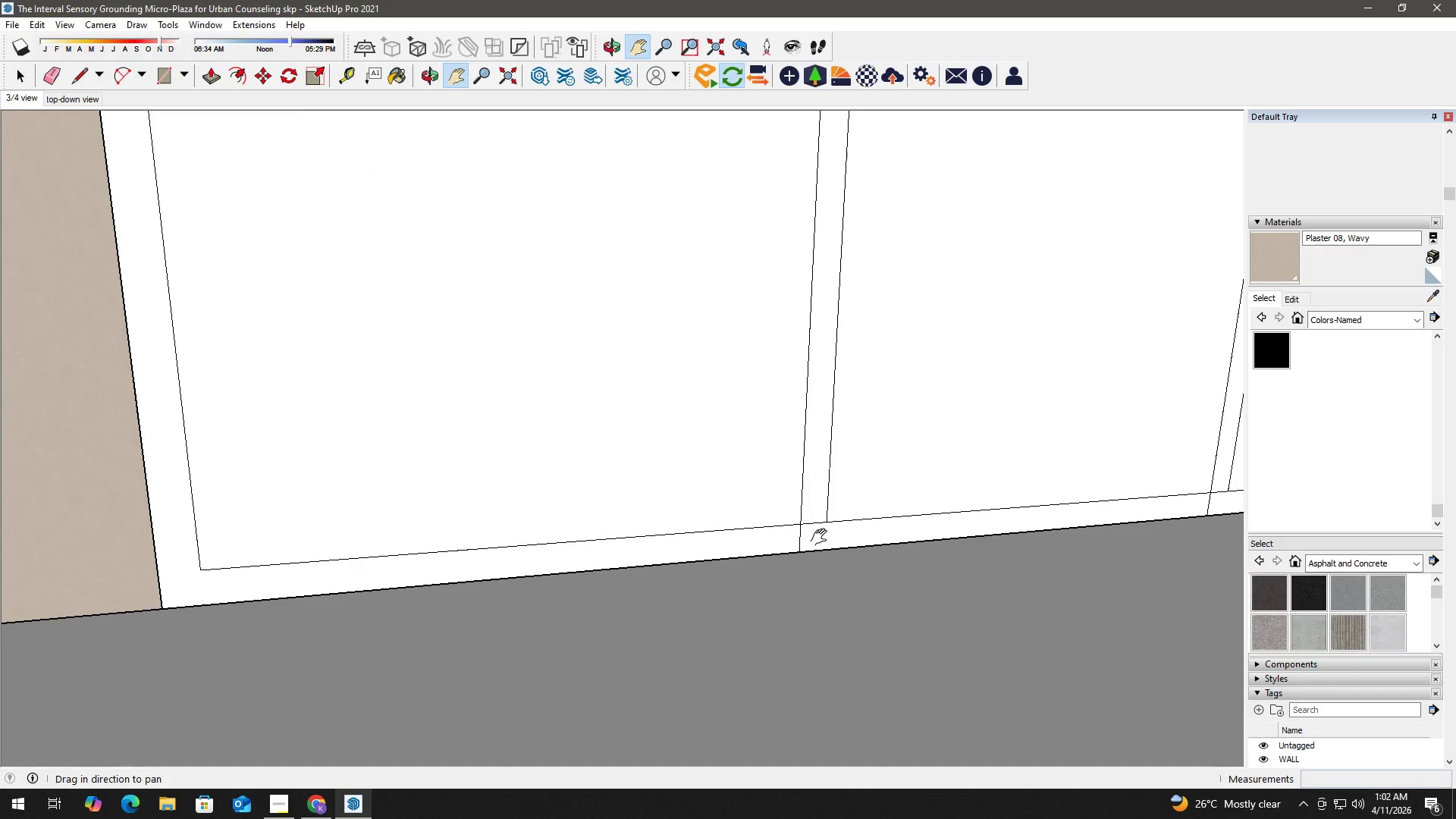 
key(Space)
 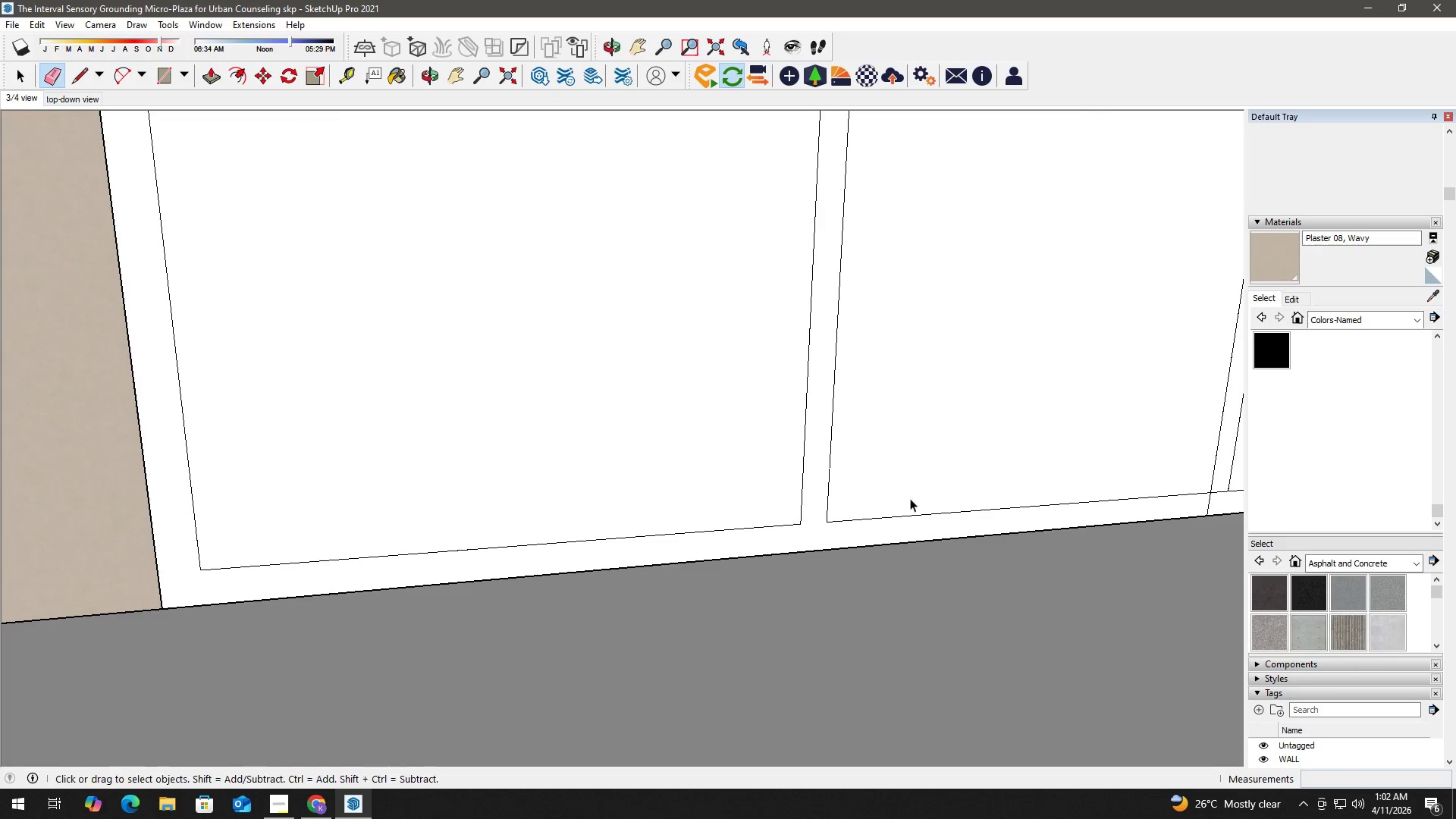 
key(H)
 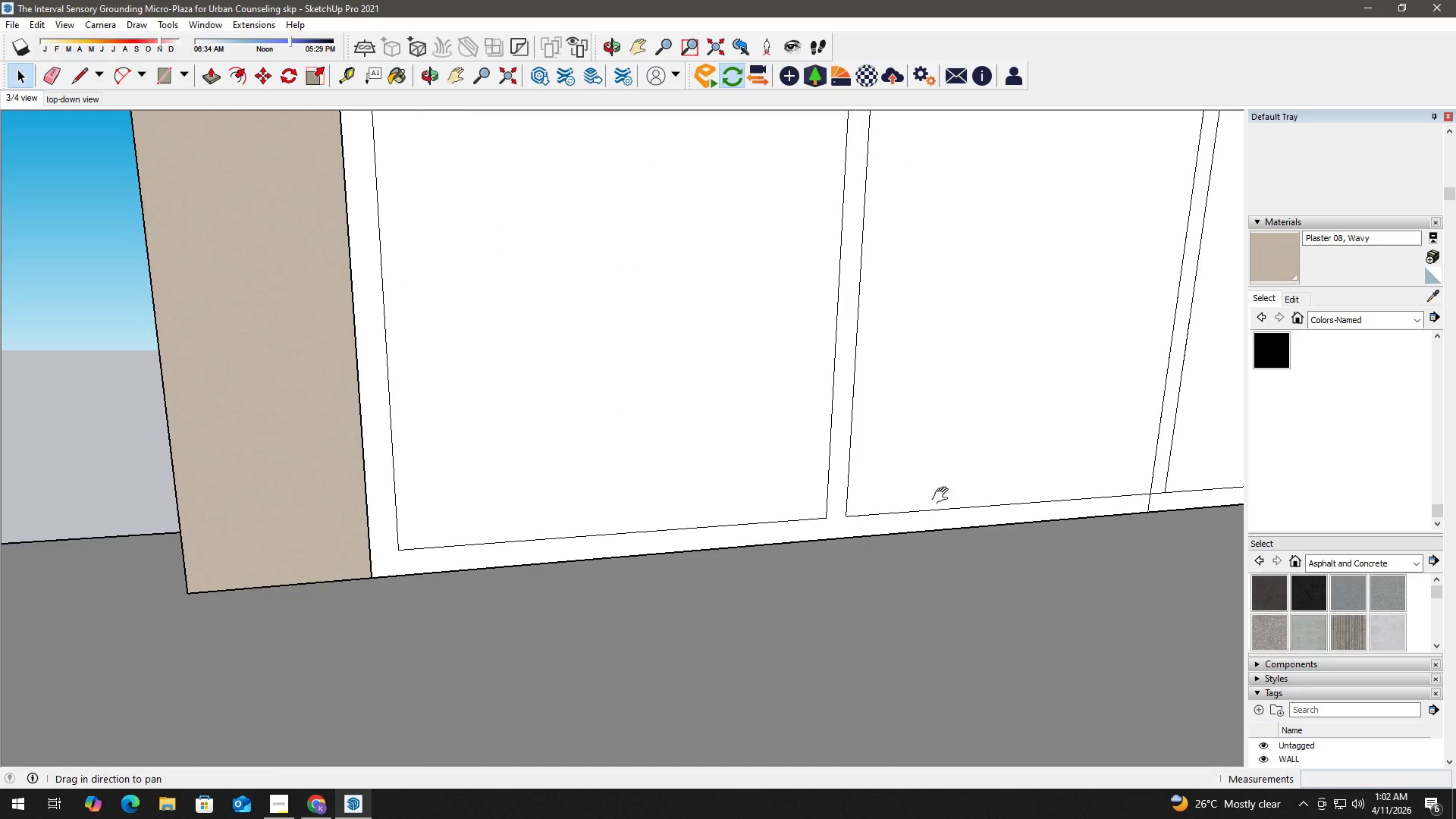 
left_click_drag(start_coordinate=[943, 496], to_coordinate=[688, 508])
 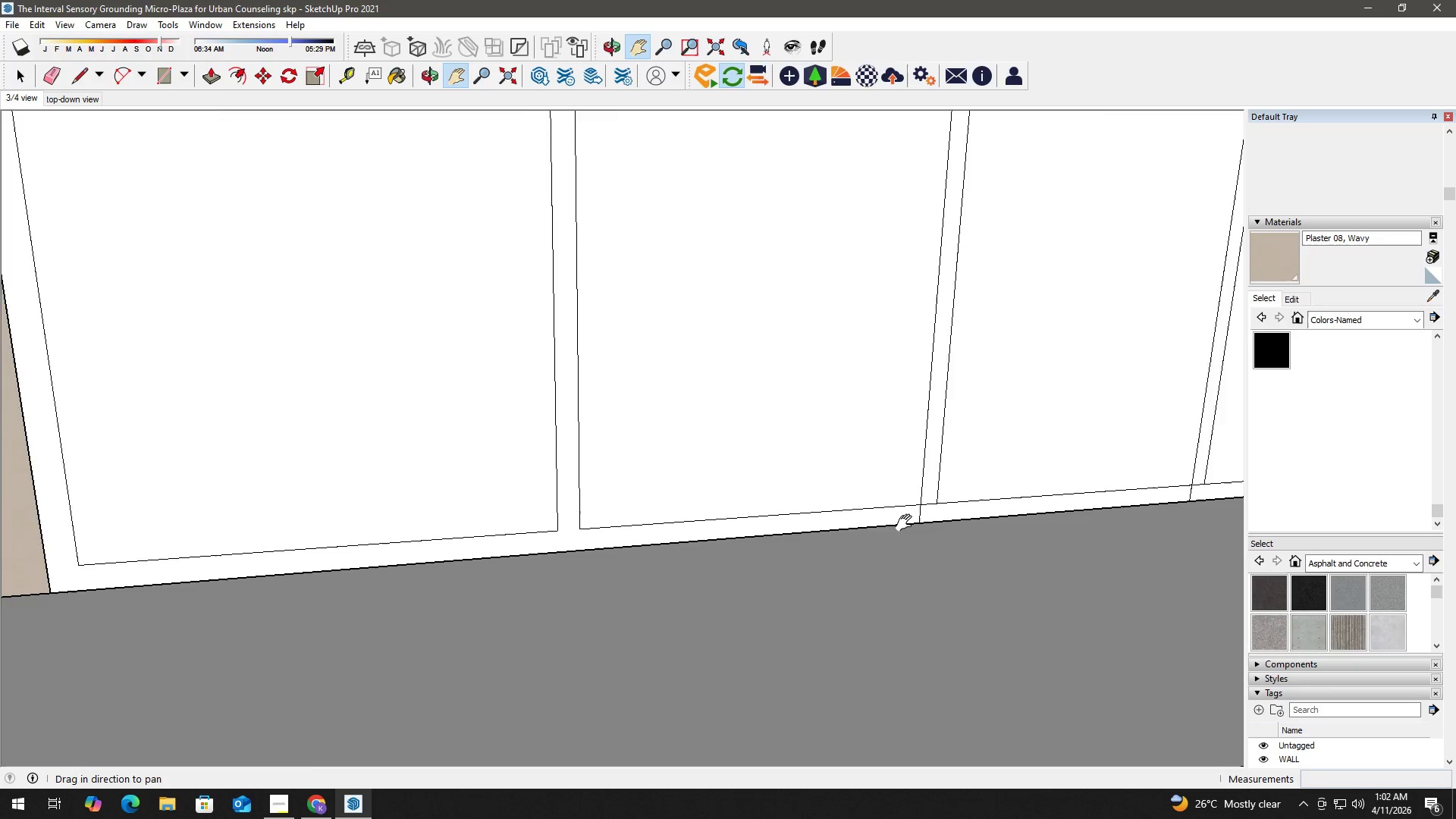 
scroll: coordinate [910, 498], scroll_direction: down, amount: 3.0
 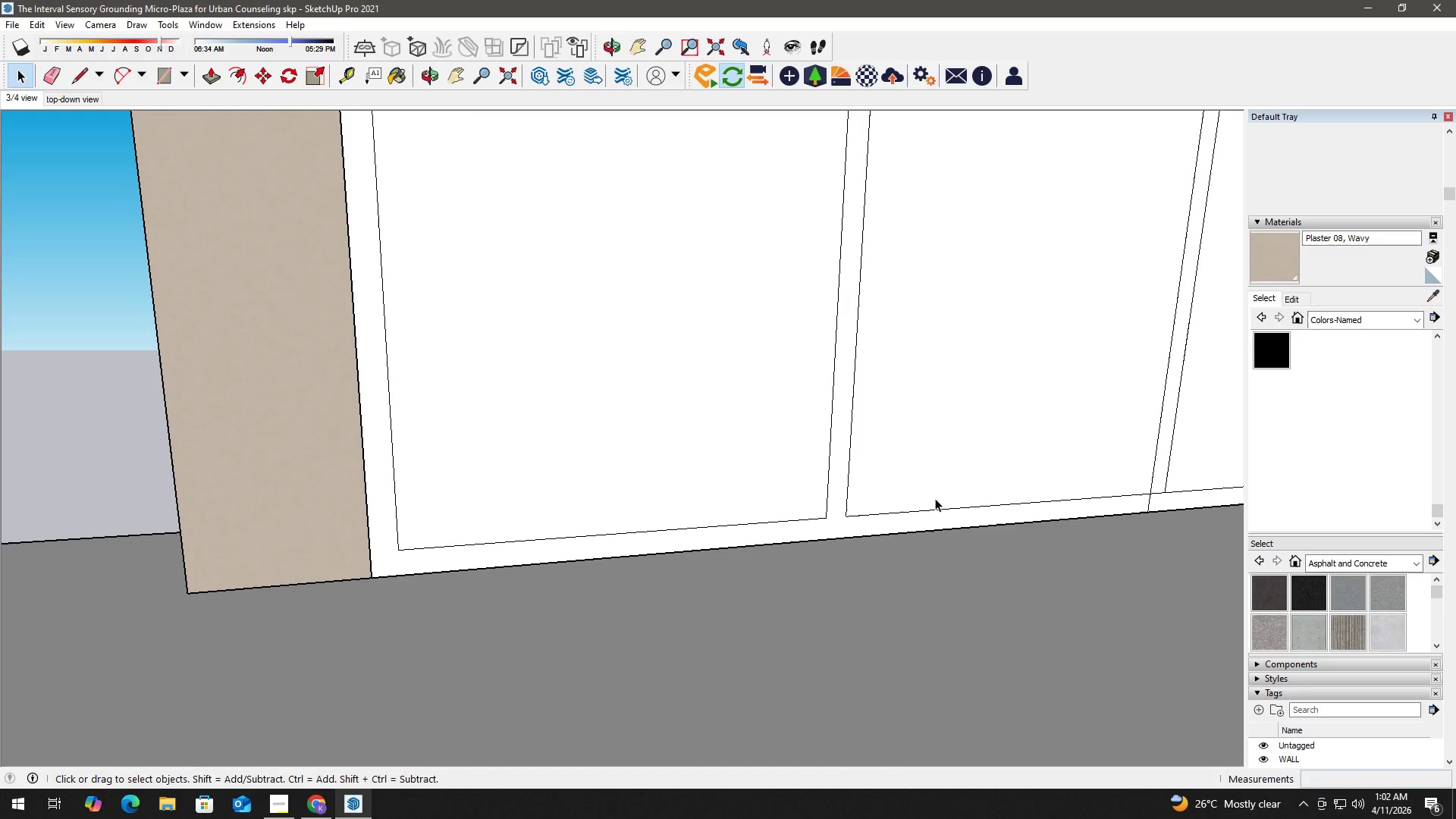 
key(Space)
 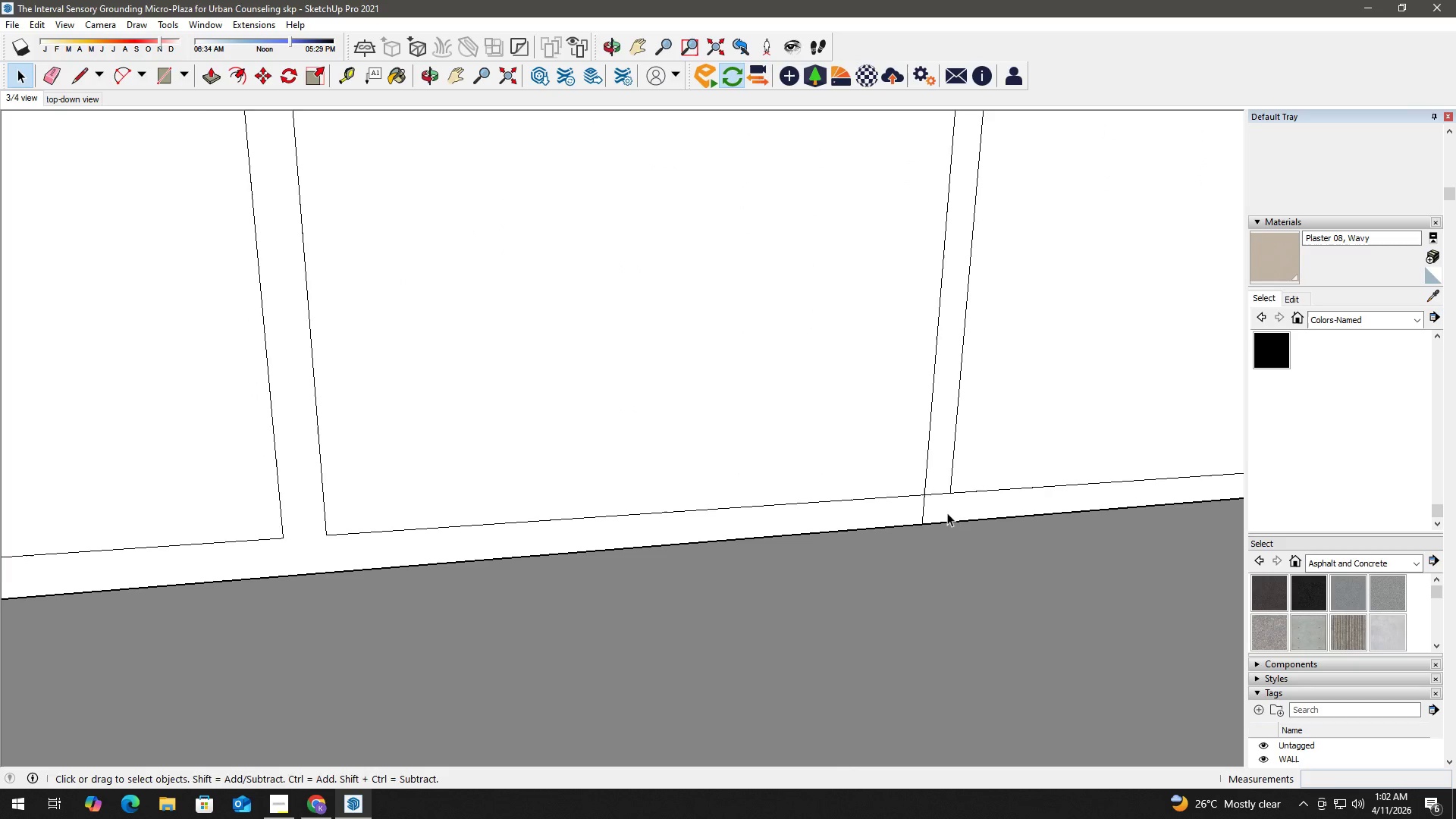 
key(E)
 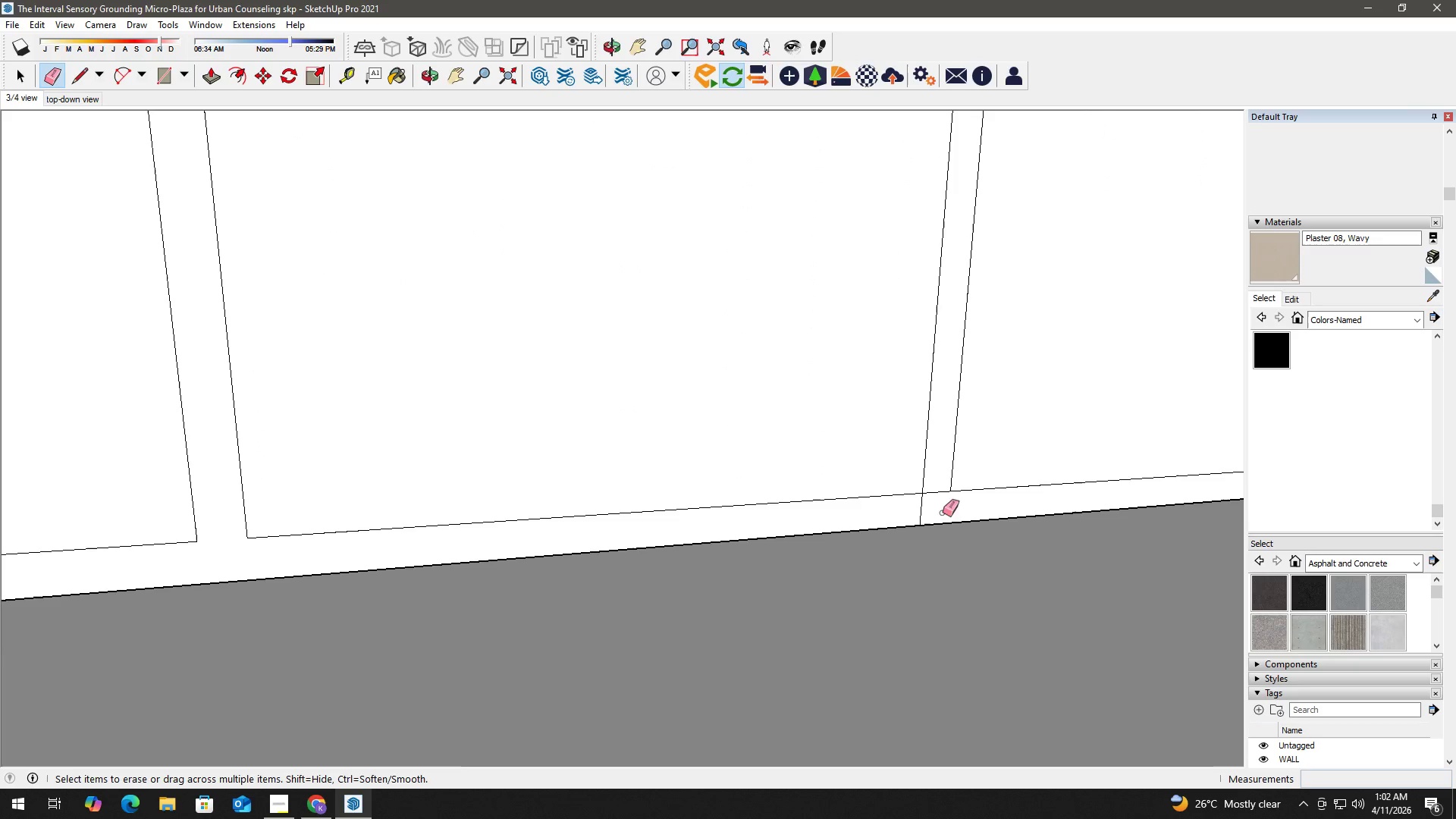 
left_click_drag(start_coordinate=[938, 511], to_coordinate=[910, 509])
 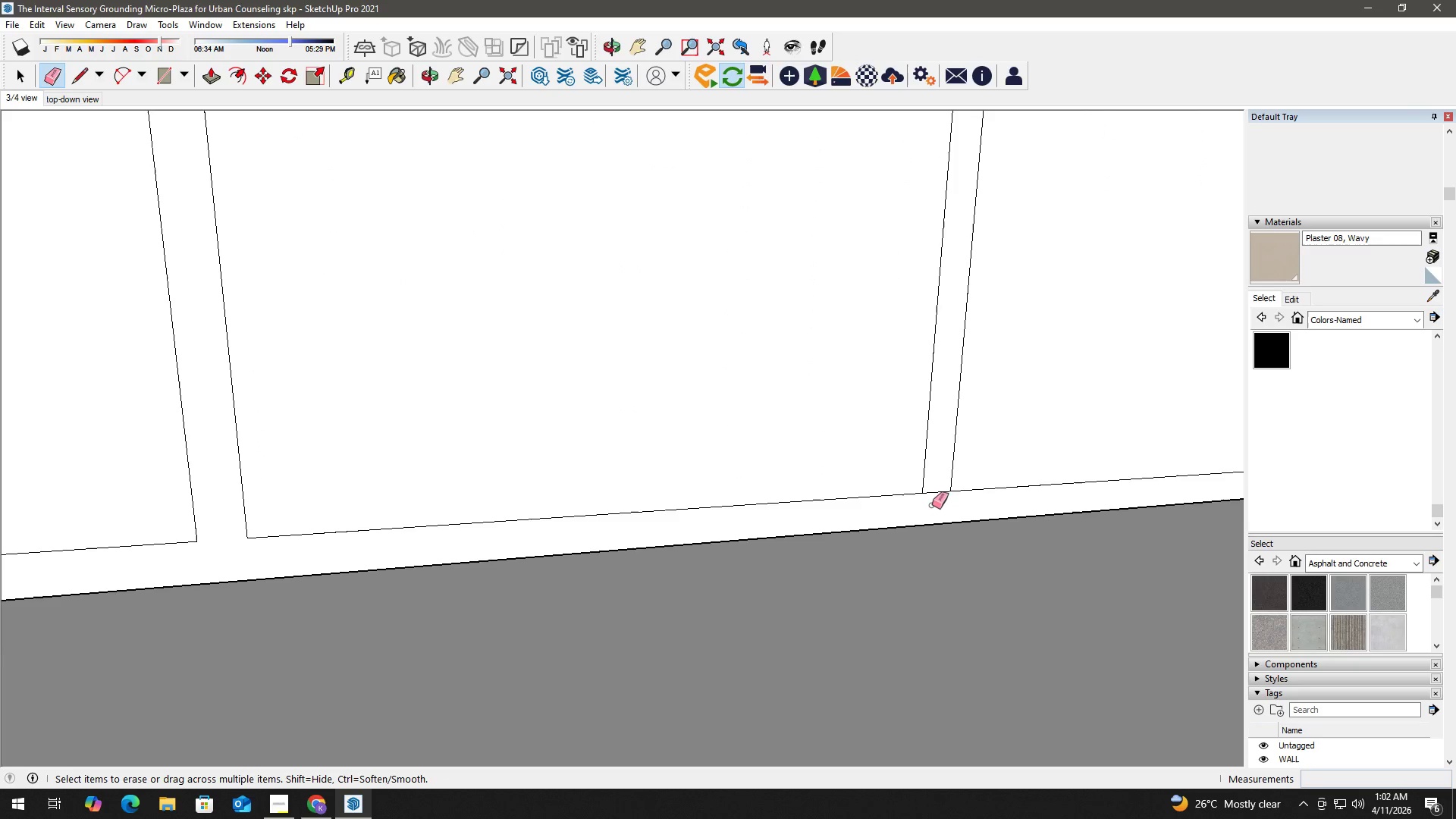 
scroll: coordinate [947, 513], scroll_direction: up, amount: 6.0
 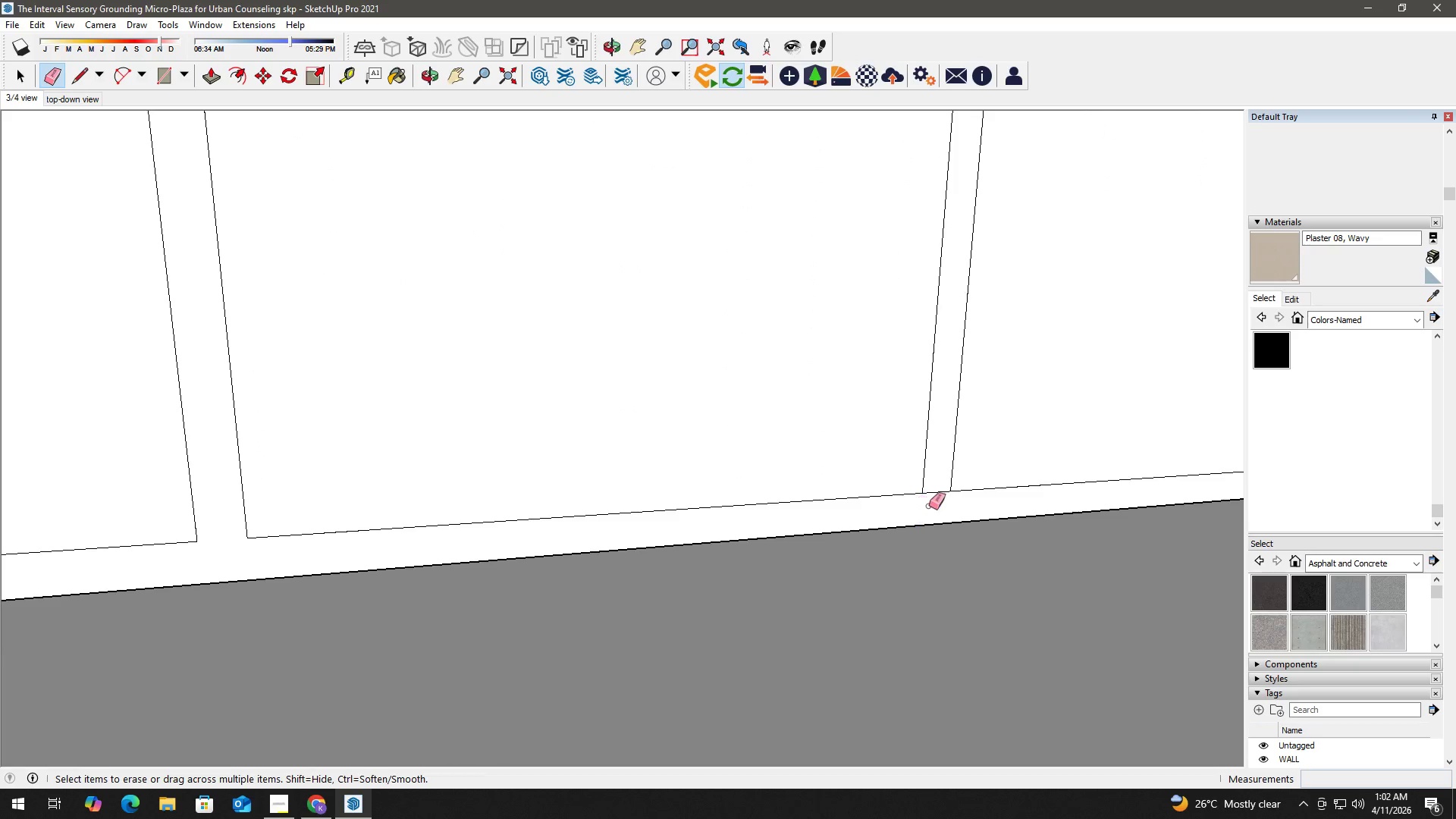 
left_click_drag(start_coordinate=[933, 504], to_coordinate=[933, 485])
 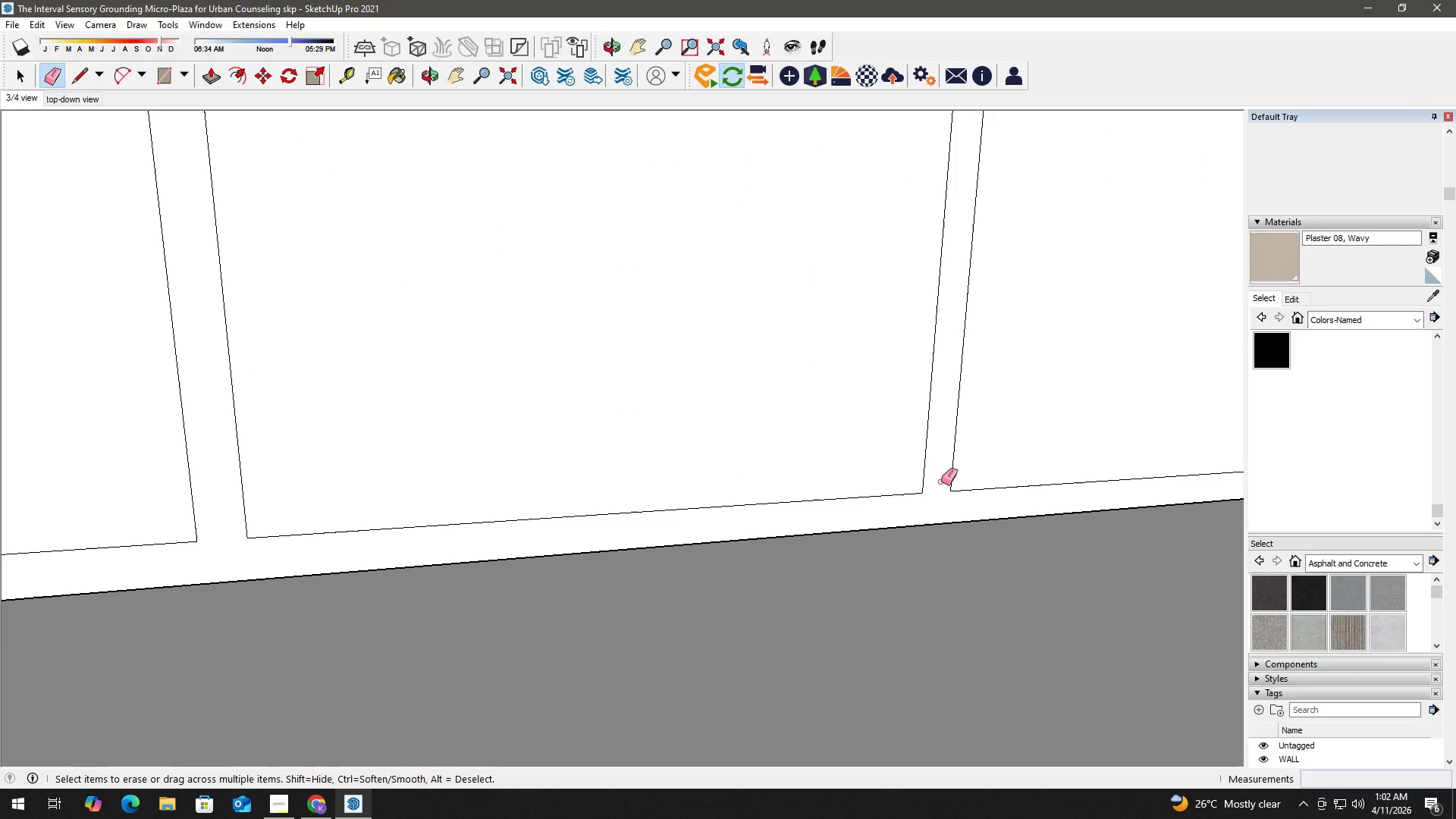 
type( he)
 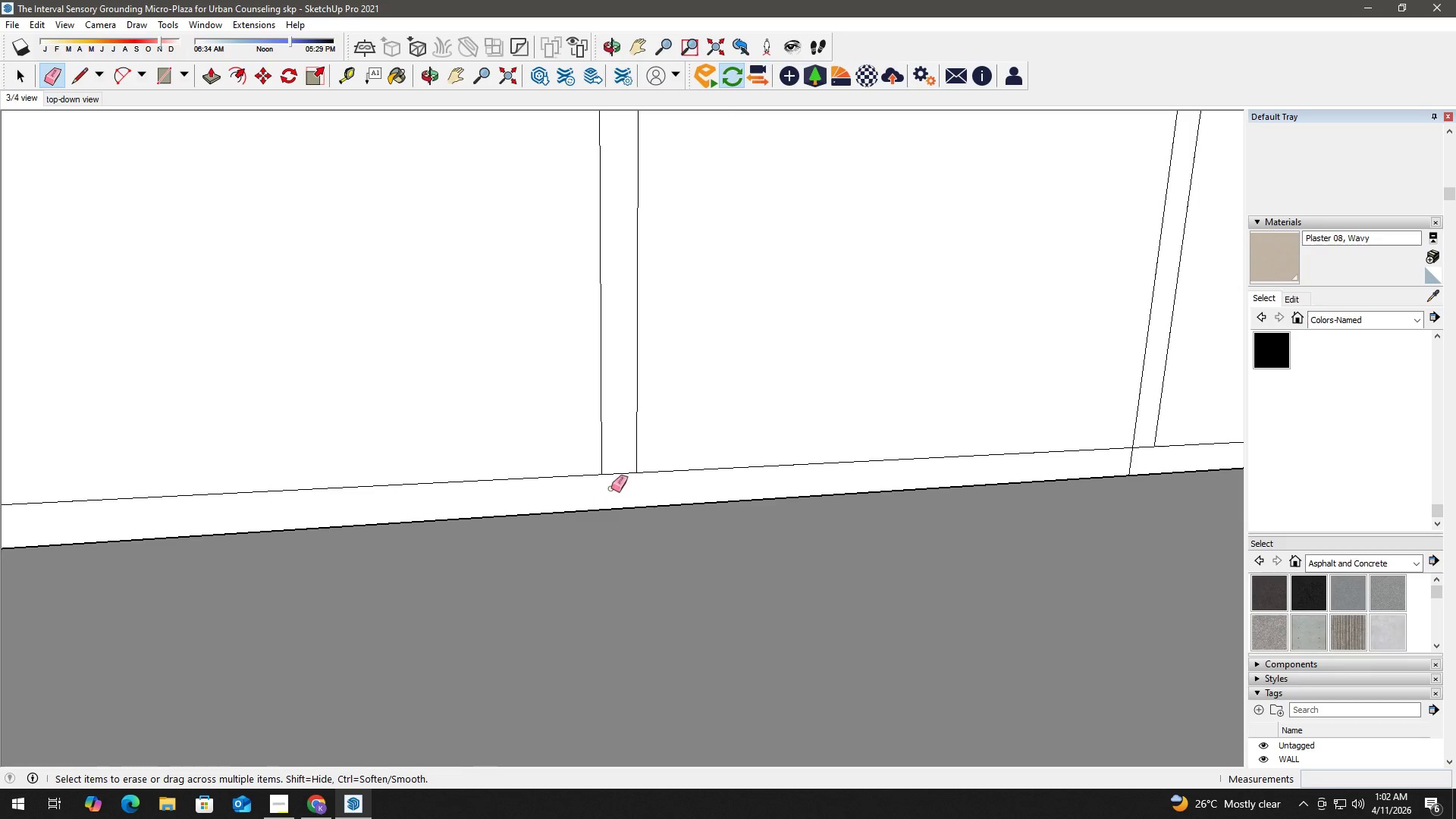 
left_click_drag(start_coordinate=[981, 470], to_coordinate=[432, 477])
 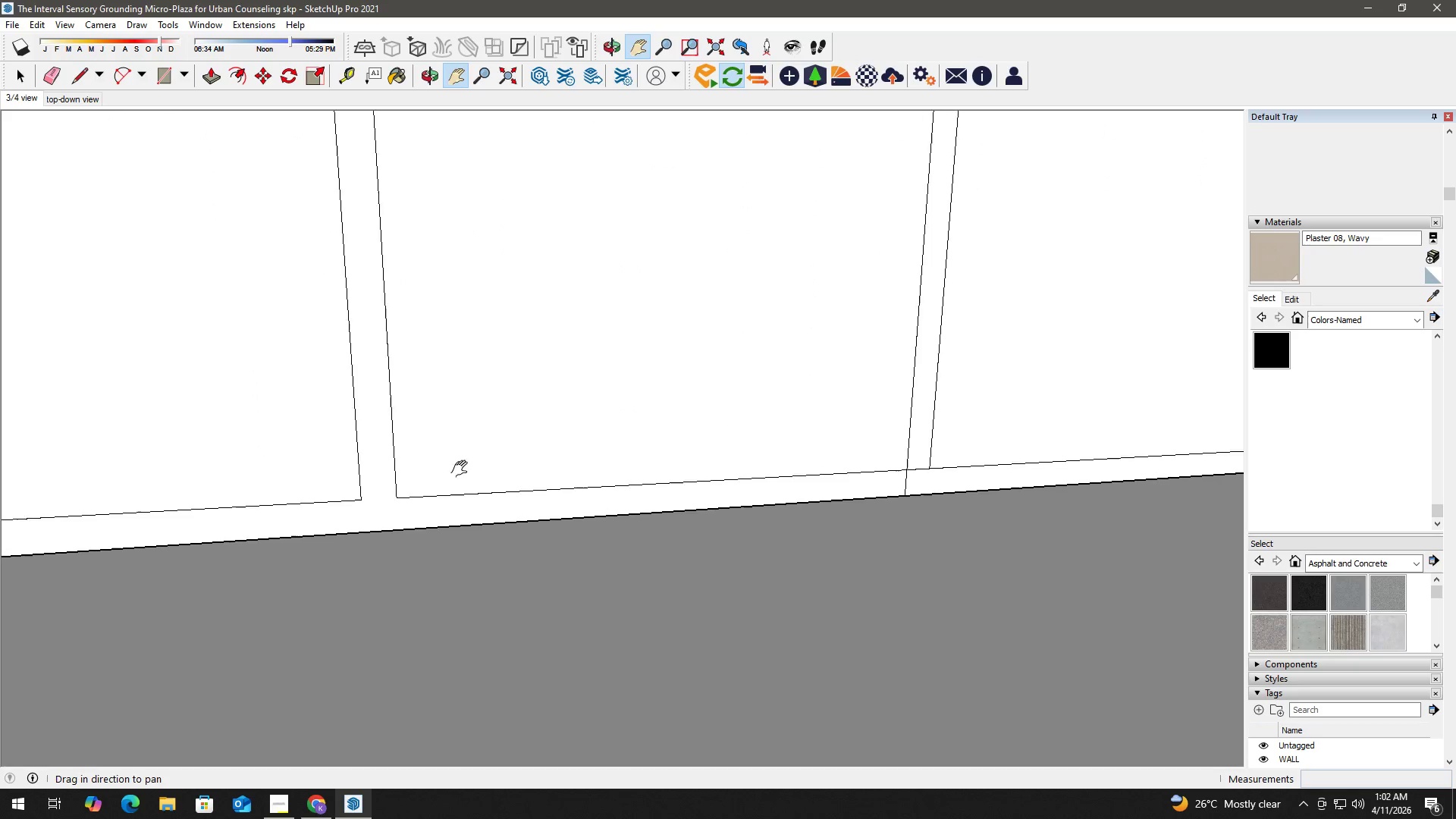 
left_click_drag(start_coordinate=[734, 472], to_coordinate=[391, 479])
 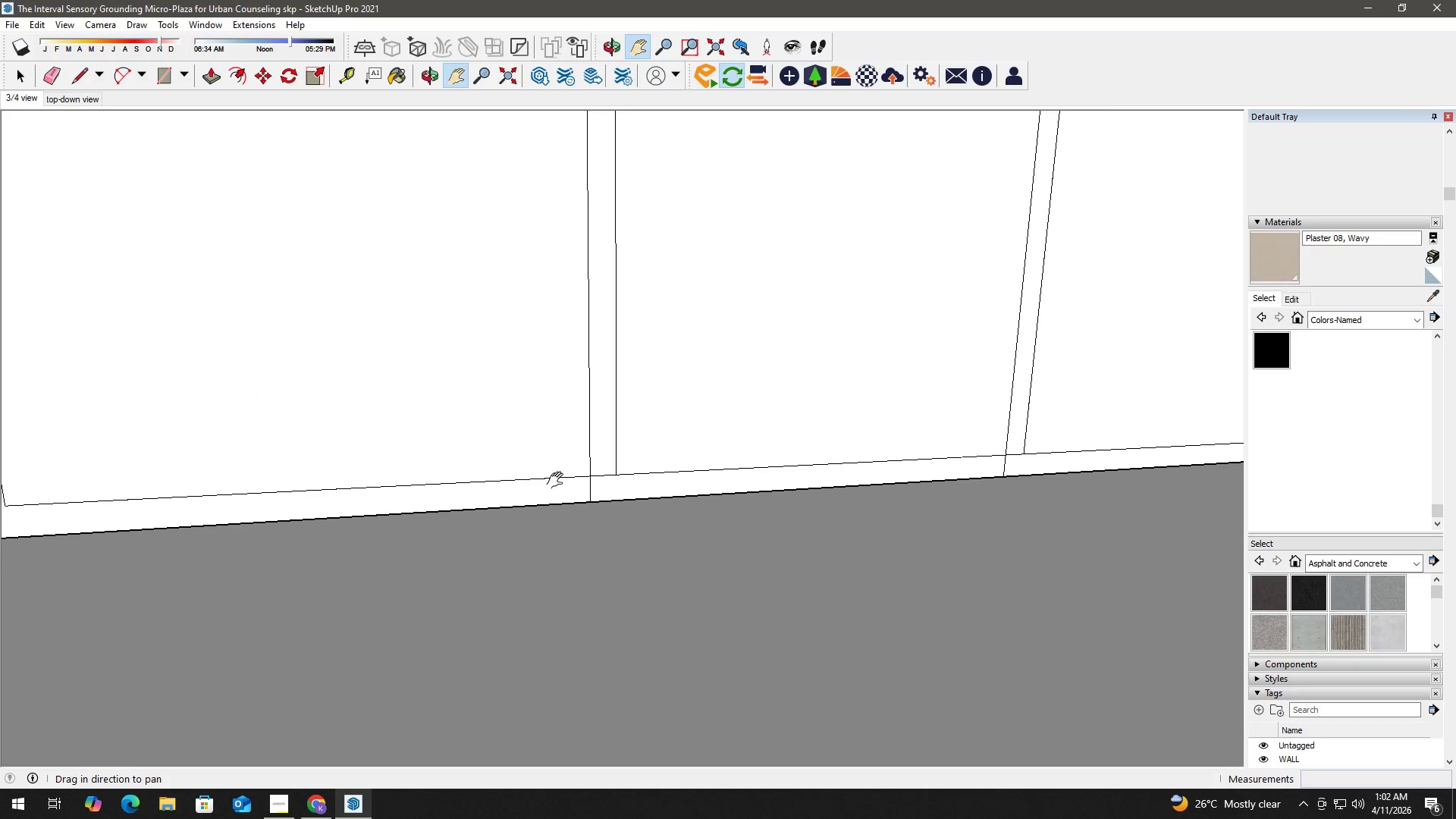 
left_click_drag(start_coordinate=[622, 494], to_coordinate=[586, 489])
 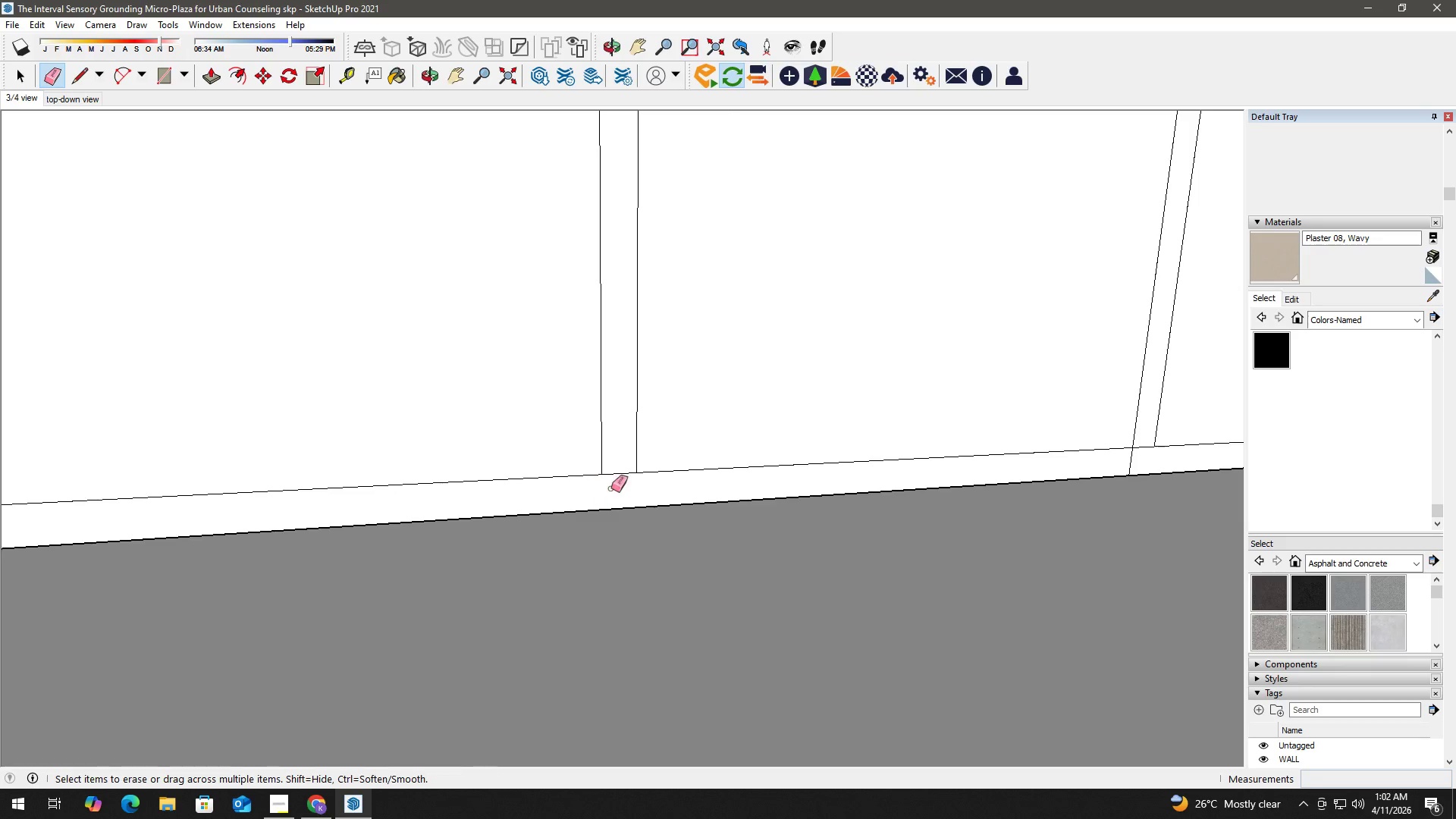 
scroll: coordinate [559, 481], scroll_direction: up, amount: 3.0
 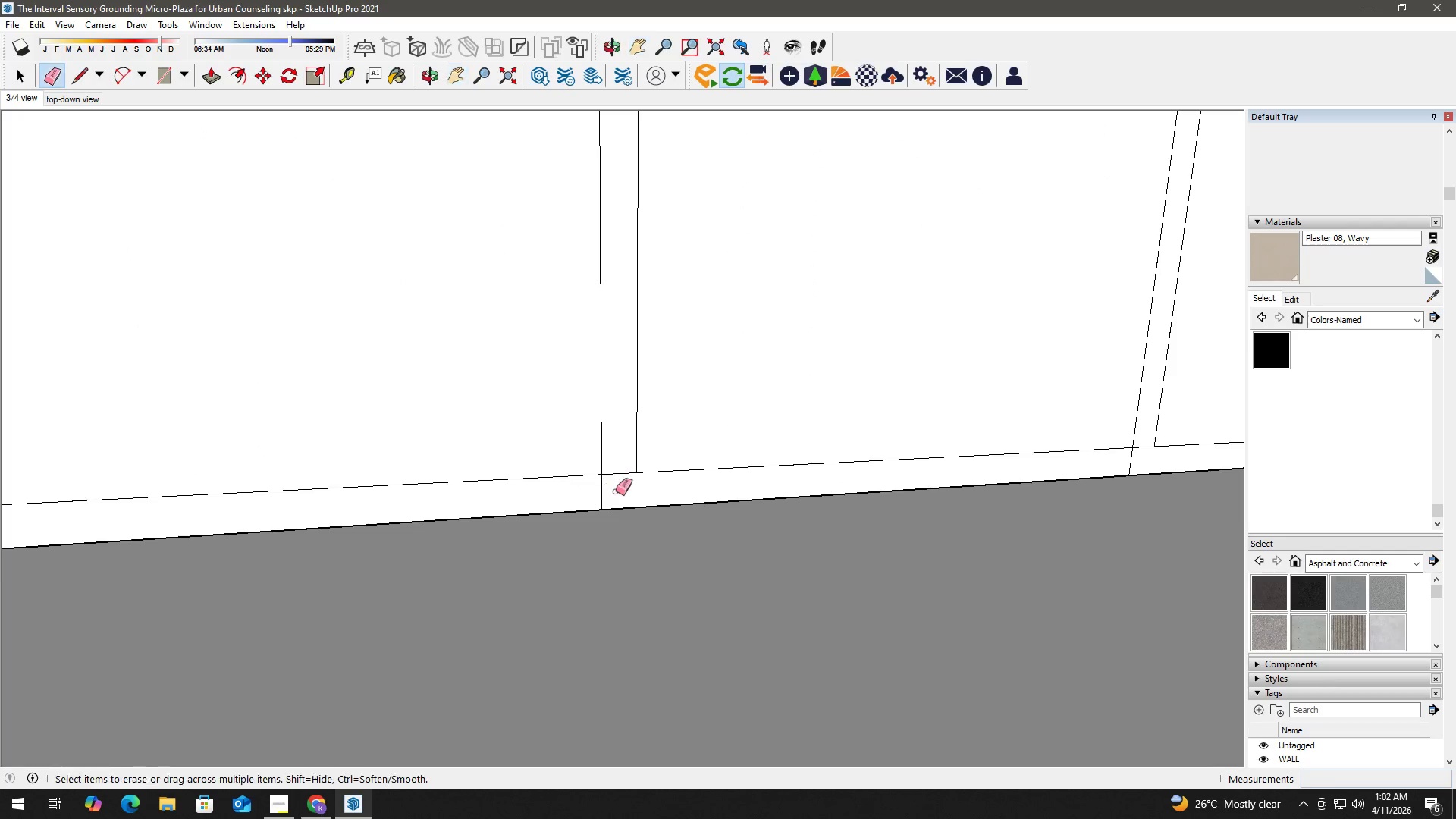 
left_click_drag(start_coordinate=[619, 489], to_coordinate=[612, 459])
 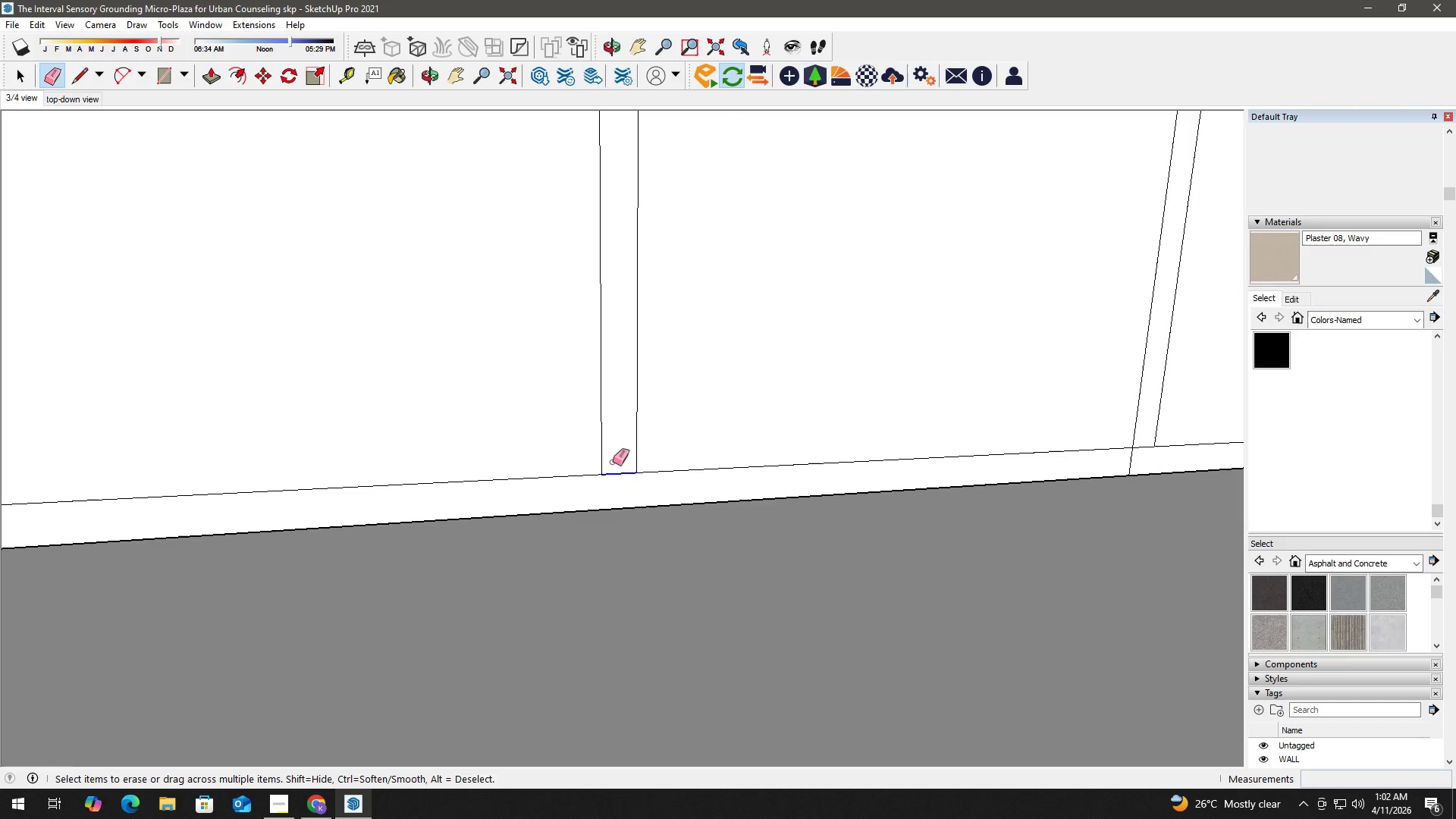 
key(Space)
 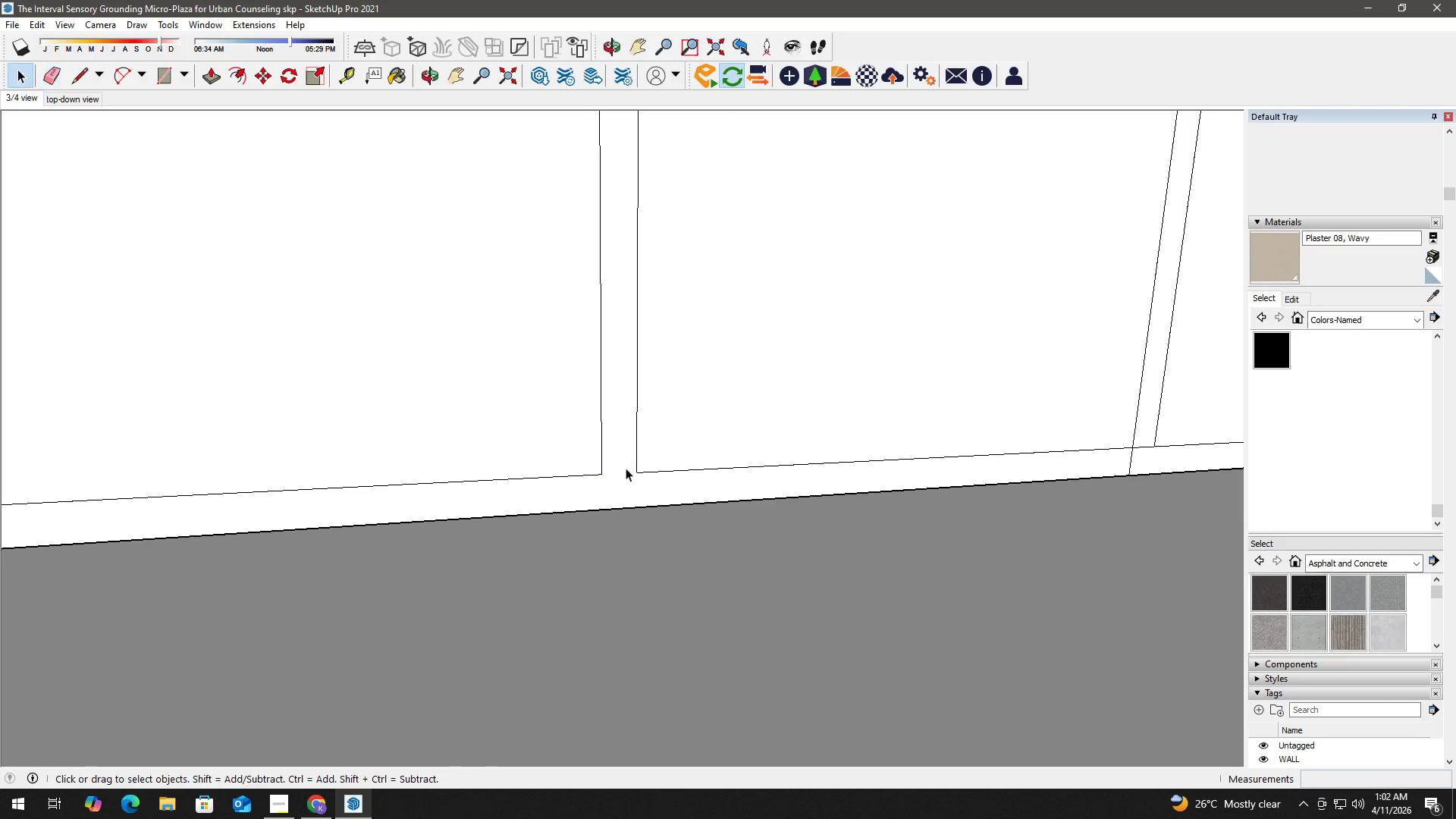 
key(H)
 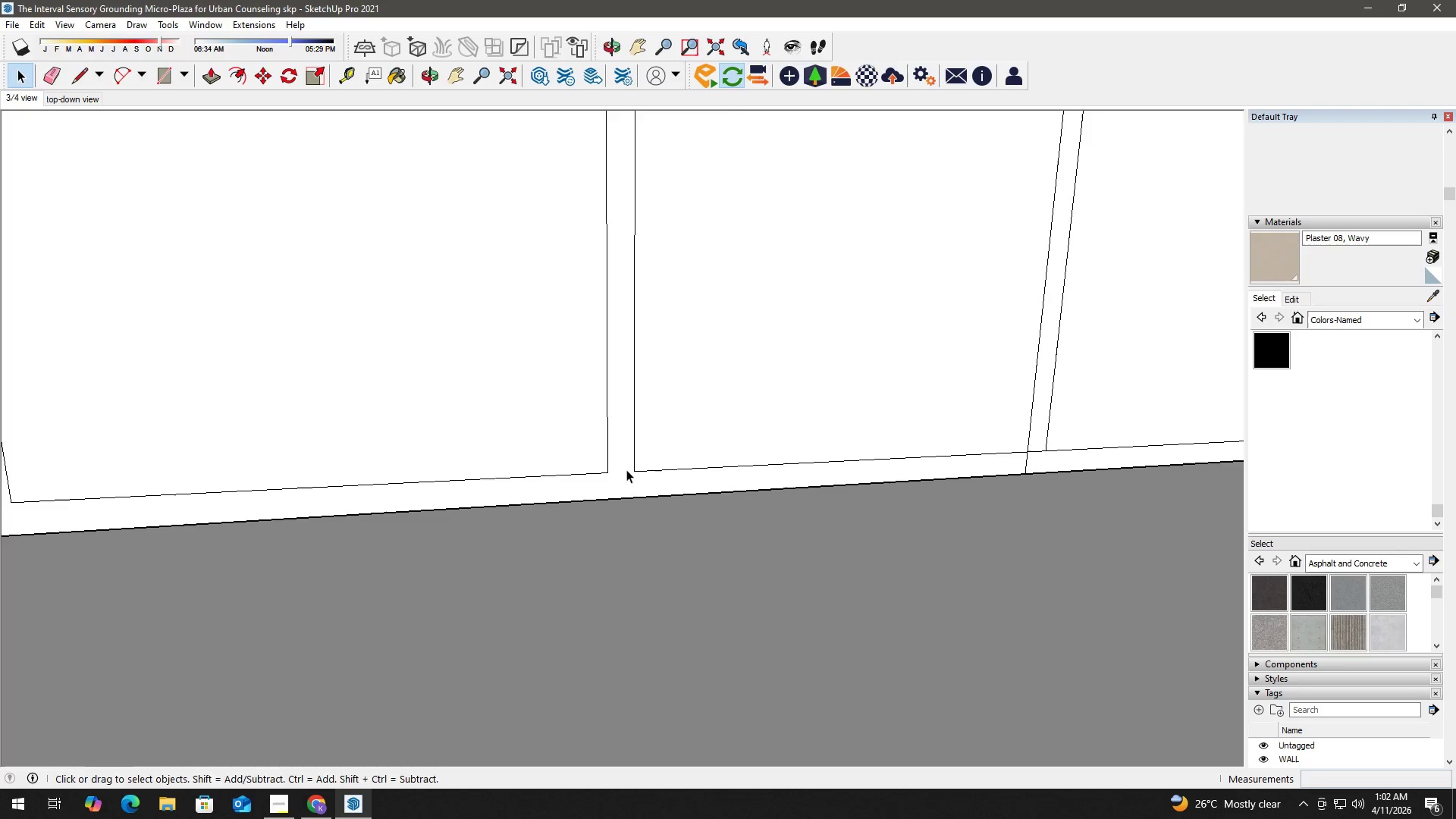 
left_click_drag(start_coordinate=[626, 469], to_coordinate=[381, 476])
 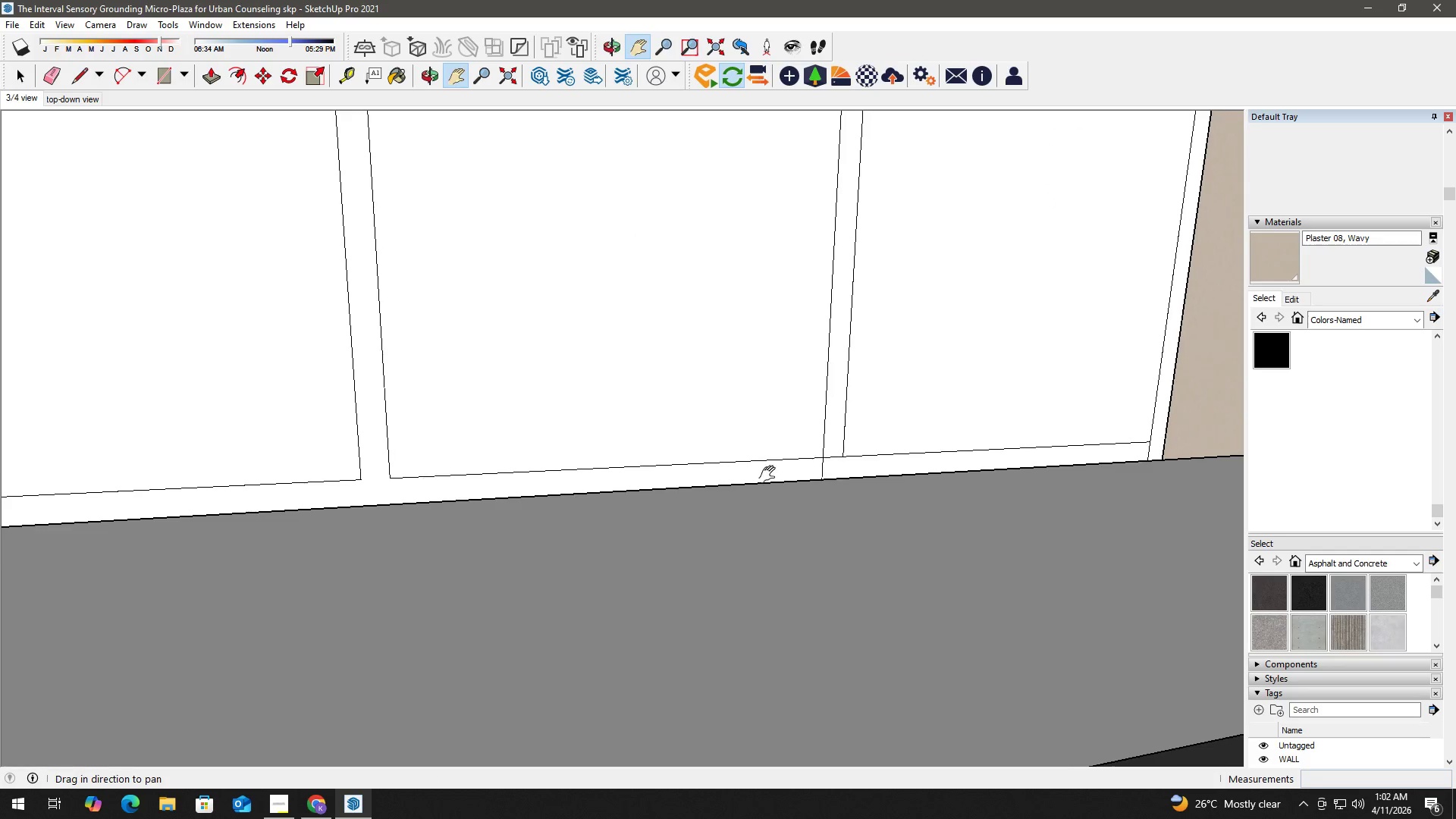 
scroll: coordinate [626, 468], scroll_direction: down, amount: 3.0
 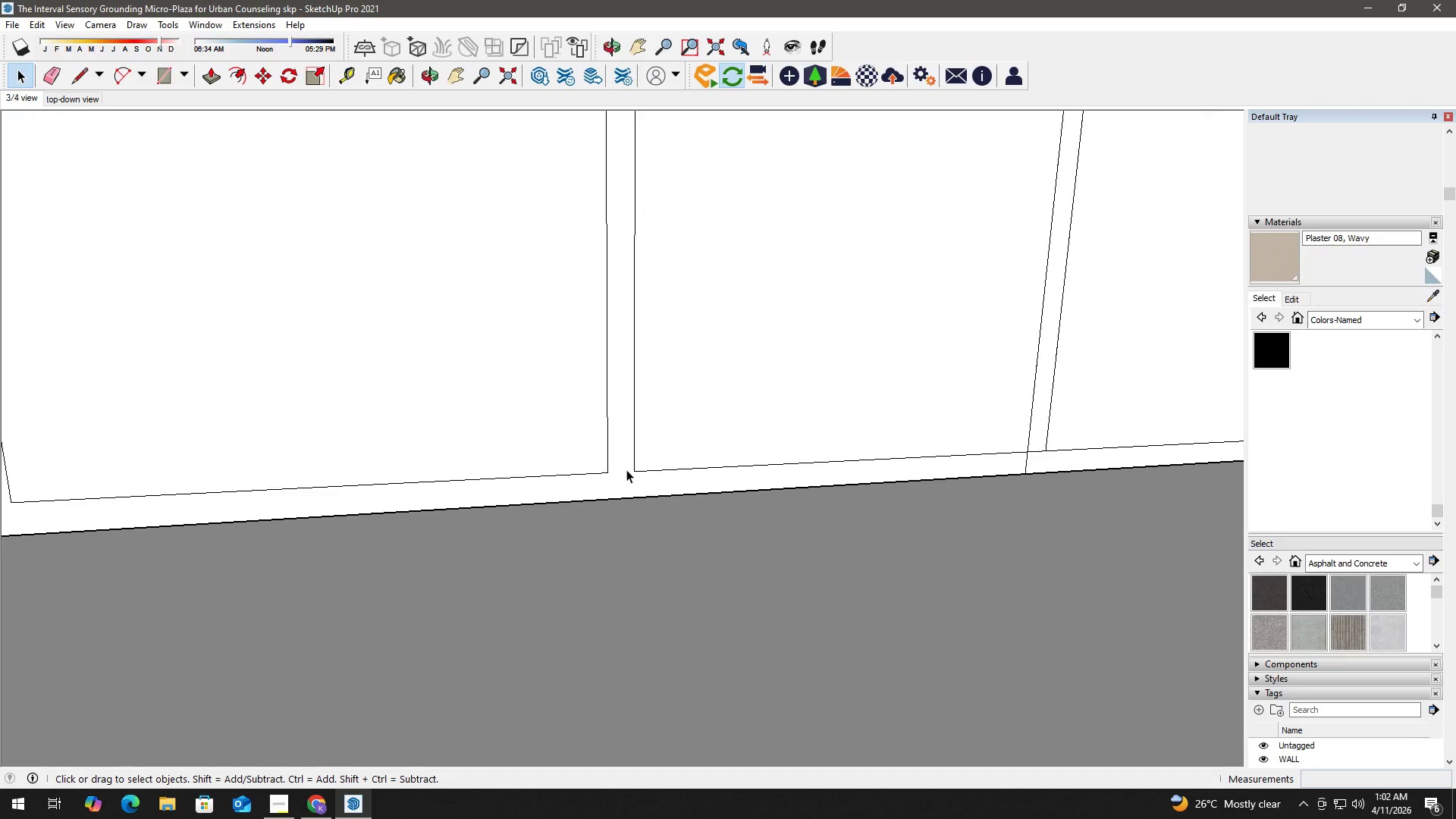 
key(E)
 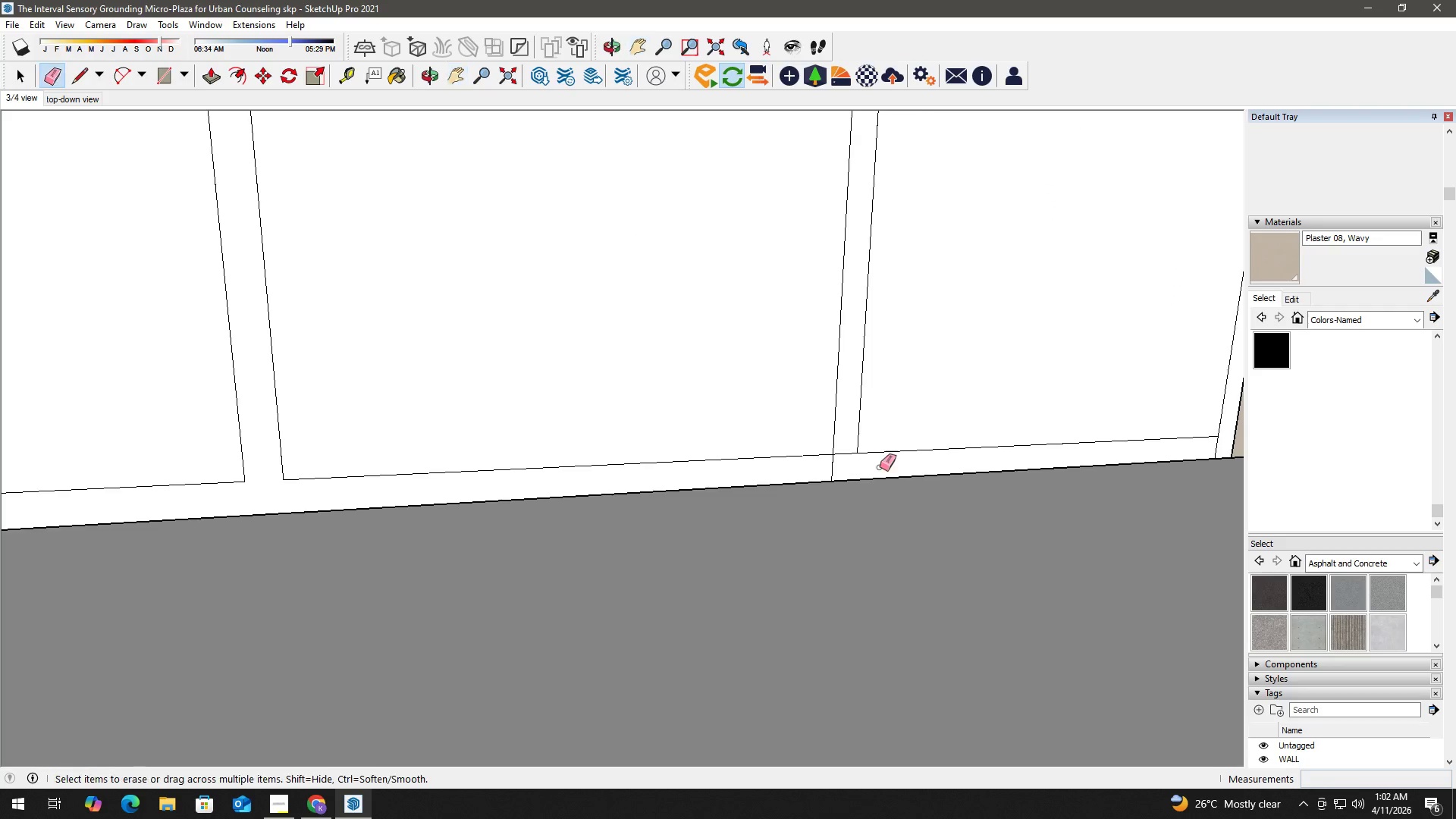 
left_click_drag(start_coordinate=[866, 469], to_coordinate=[817, 470])
 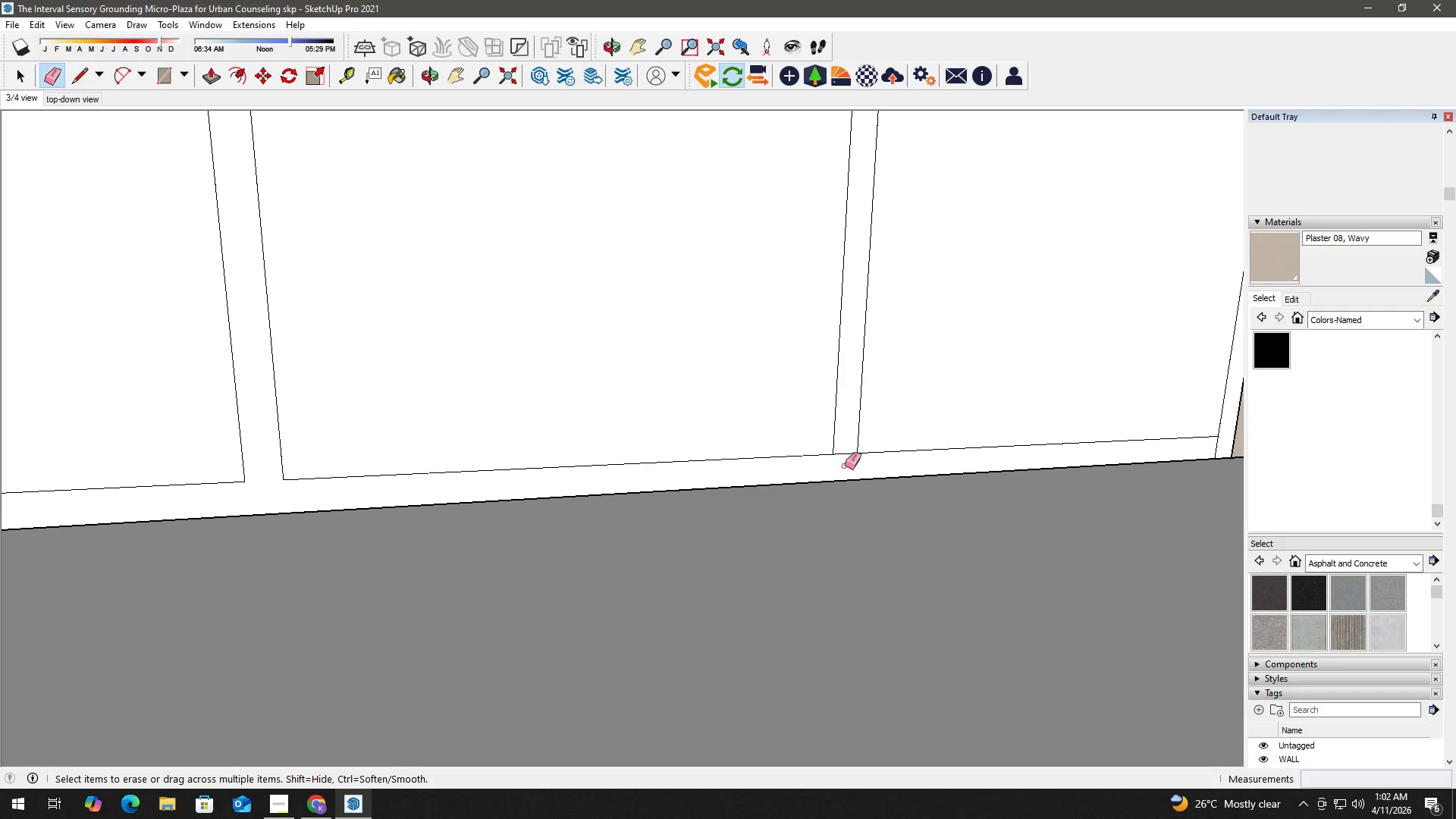 
scroll: coordinate [778, 472], scroll_direction: up, amount: 2.0
 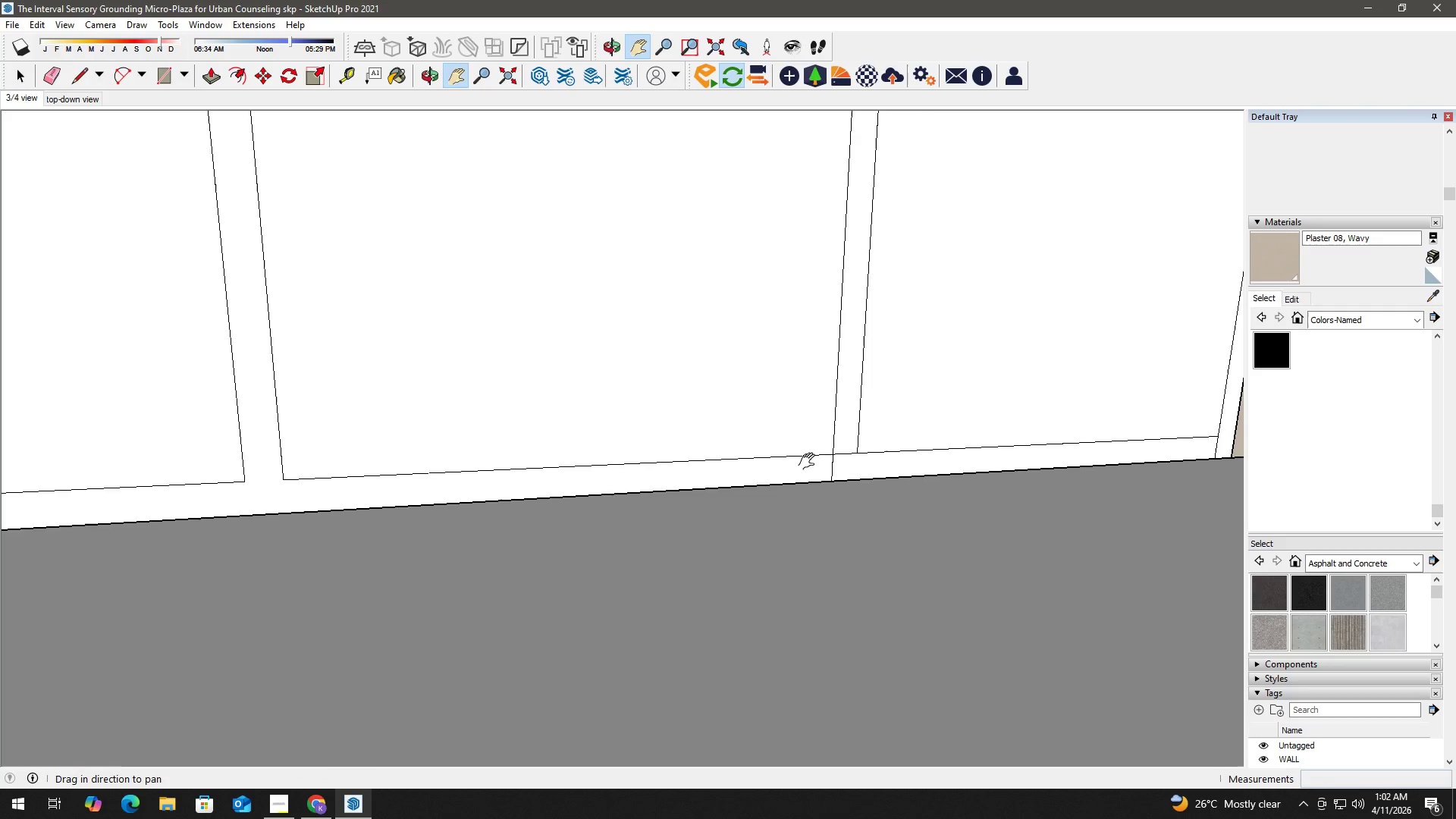 
left_click_drag(start_coordinate=[844, 465], to_coordinate=[843, 444])
 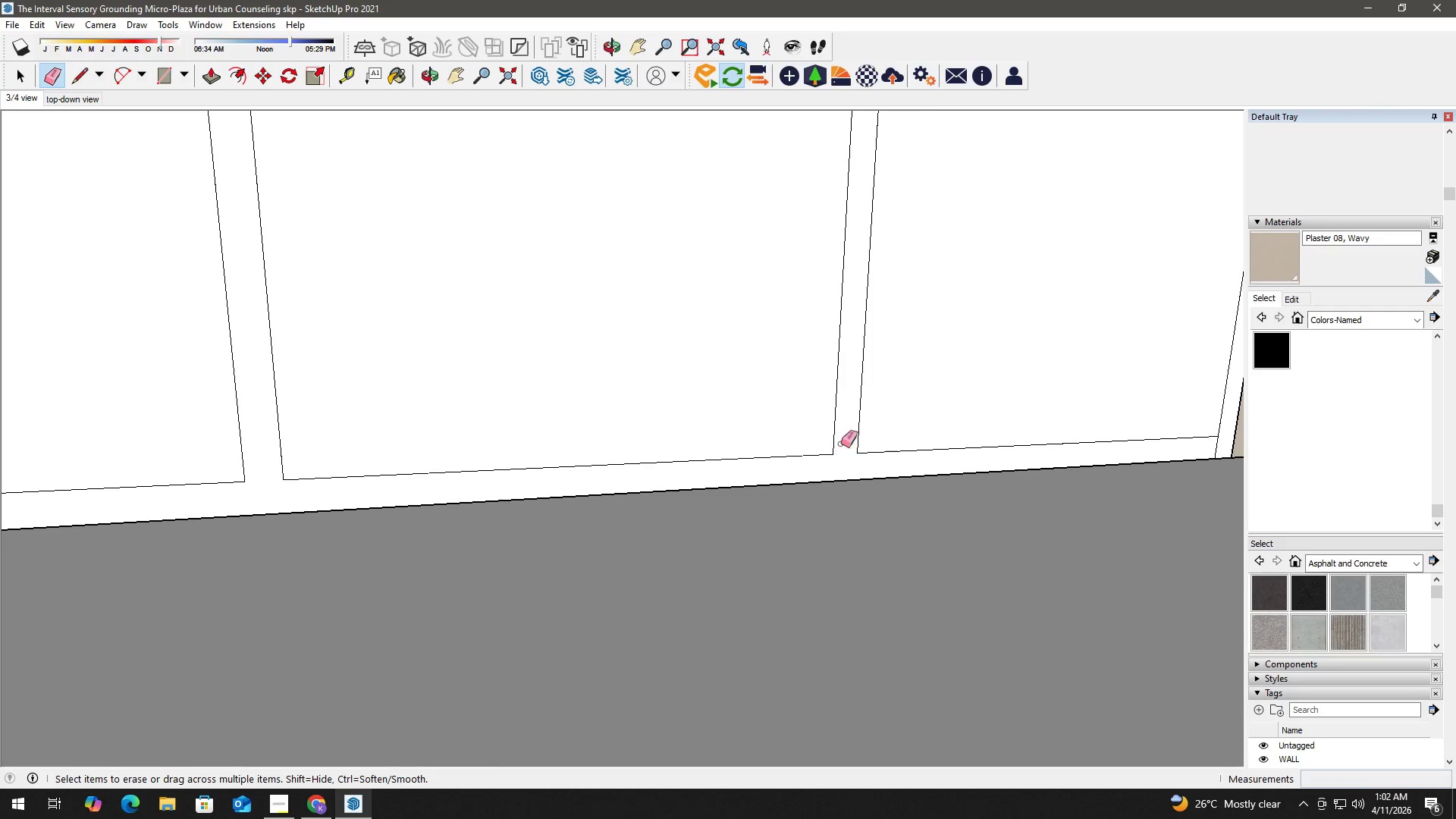 
key(Space)
 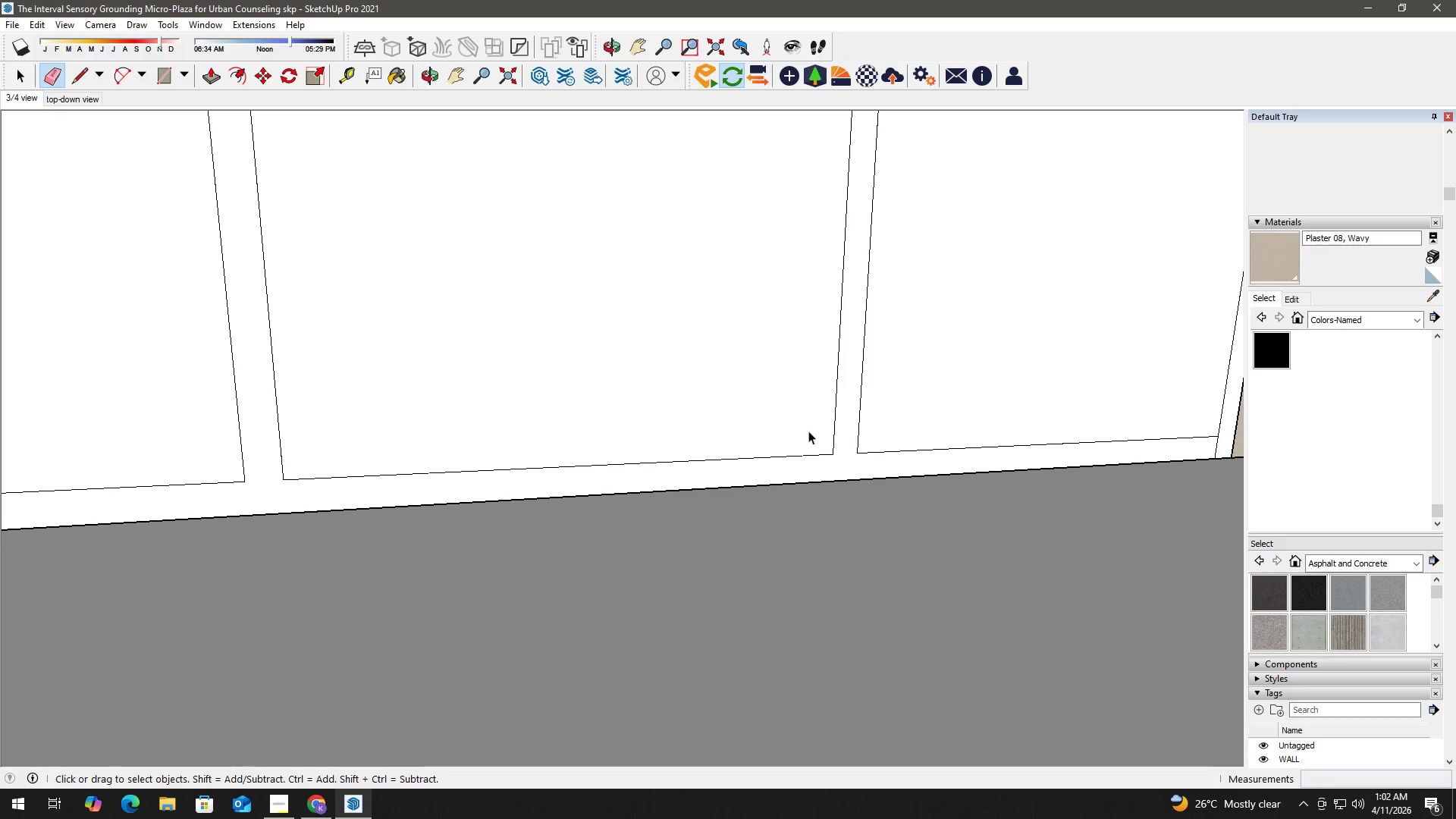 
left_click([714, 403])
 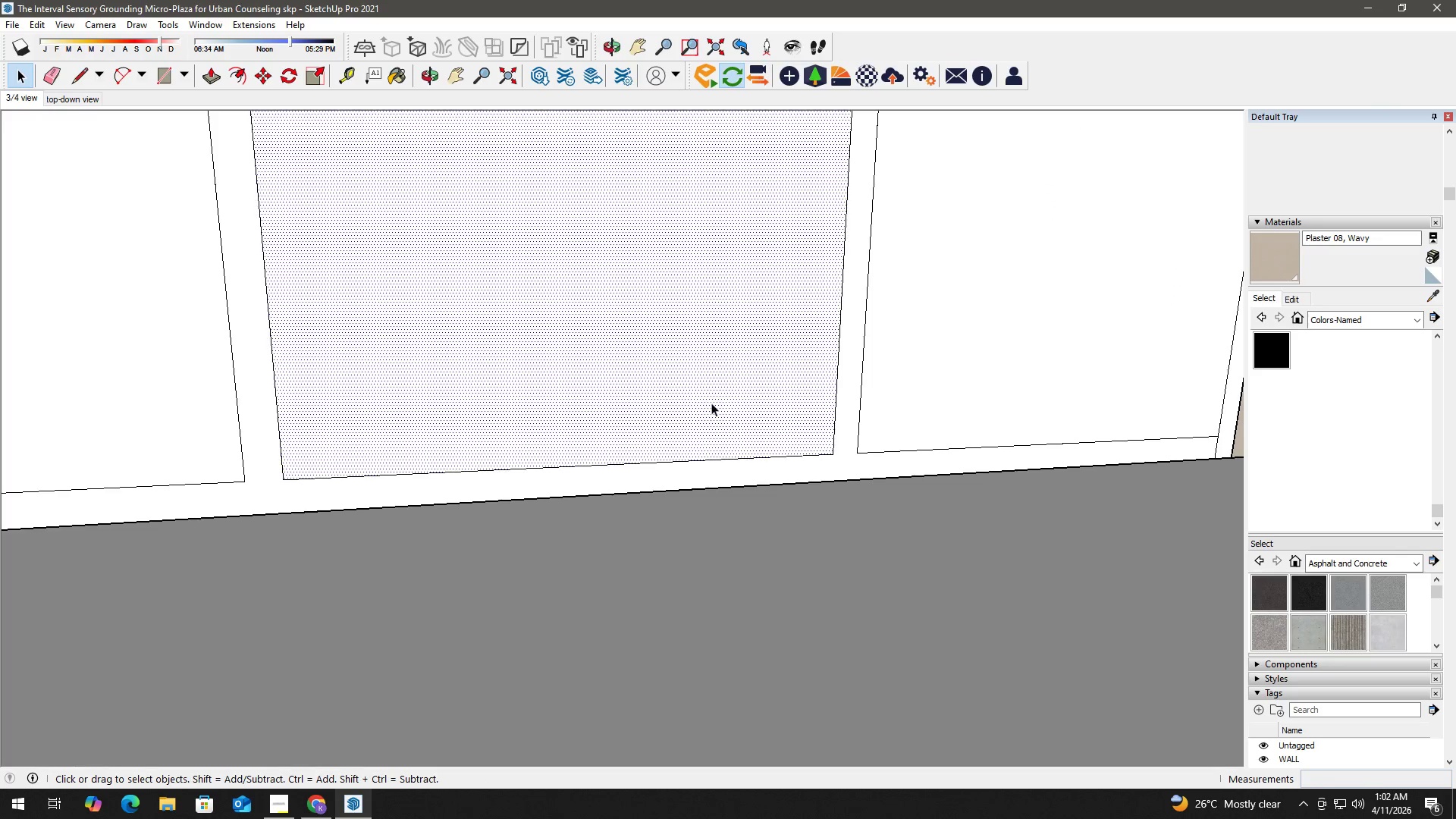 
scroll: coordinate [515, 347], scroll_direction: down, amount: 12.0
 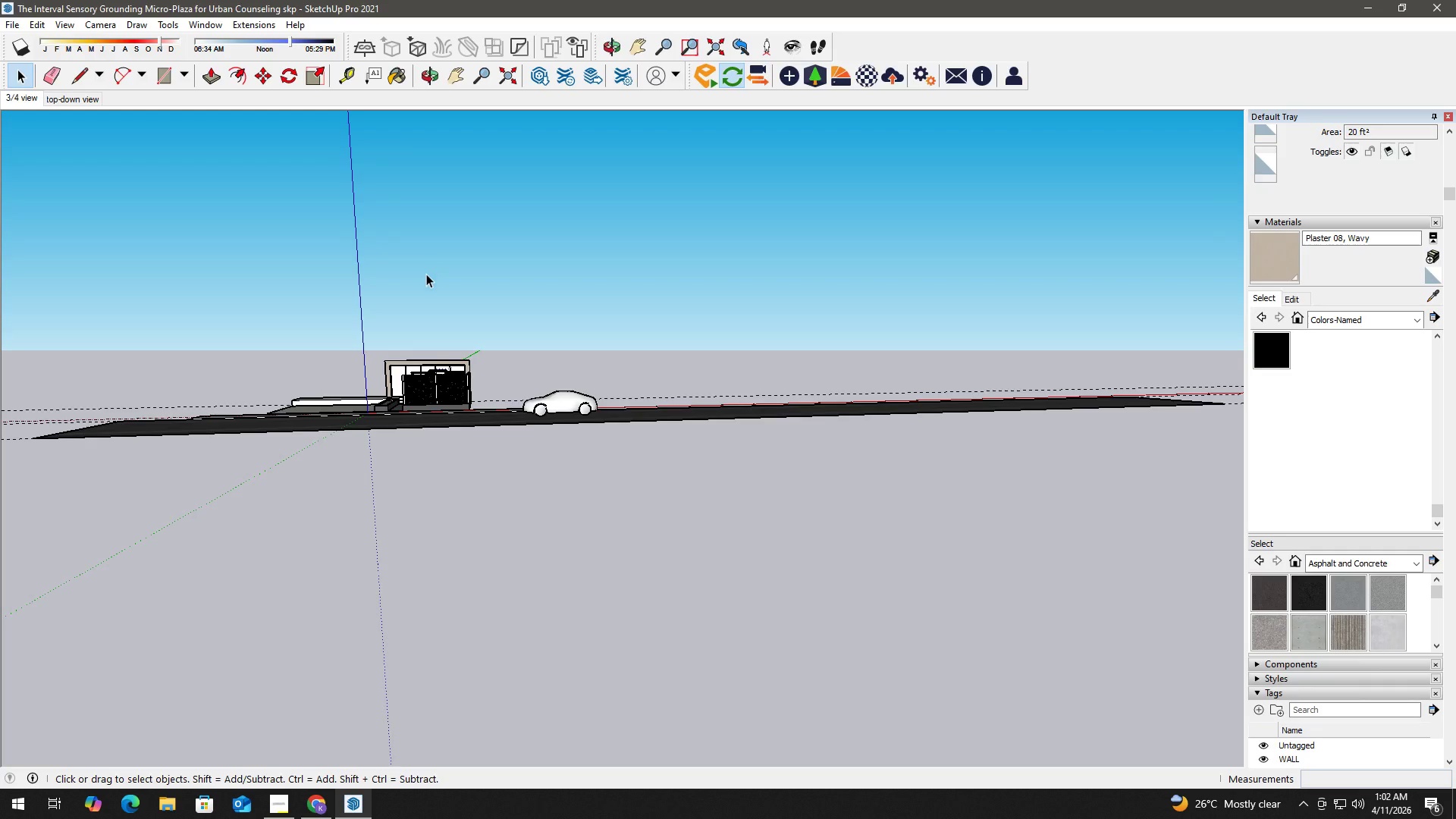 
scroll: coordinate [366, 414], scroll_direction: up, amount: 17.0
 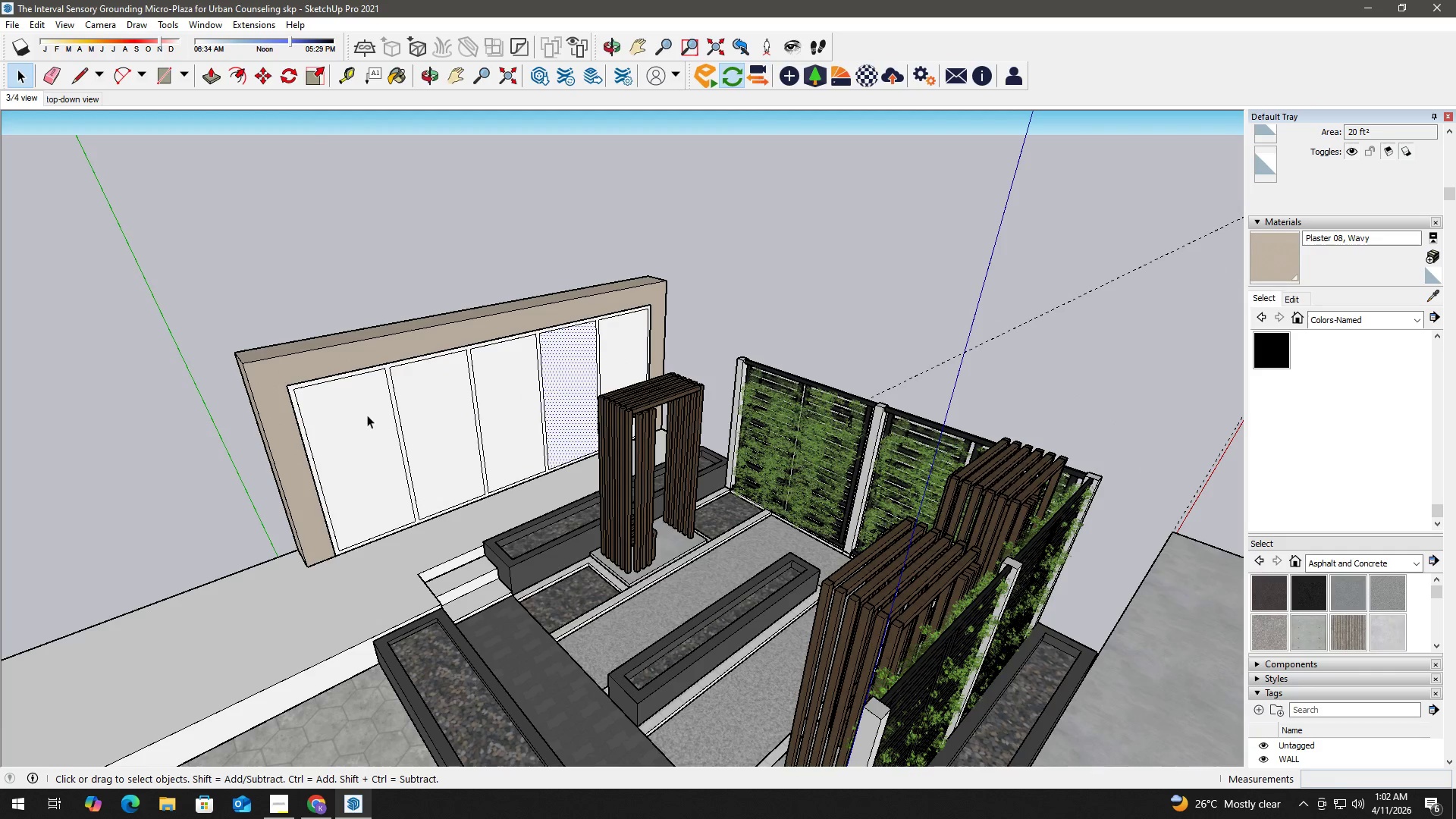 
key(Delete)
 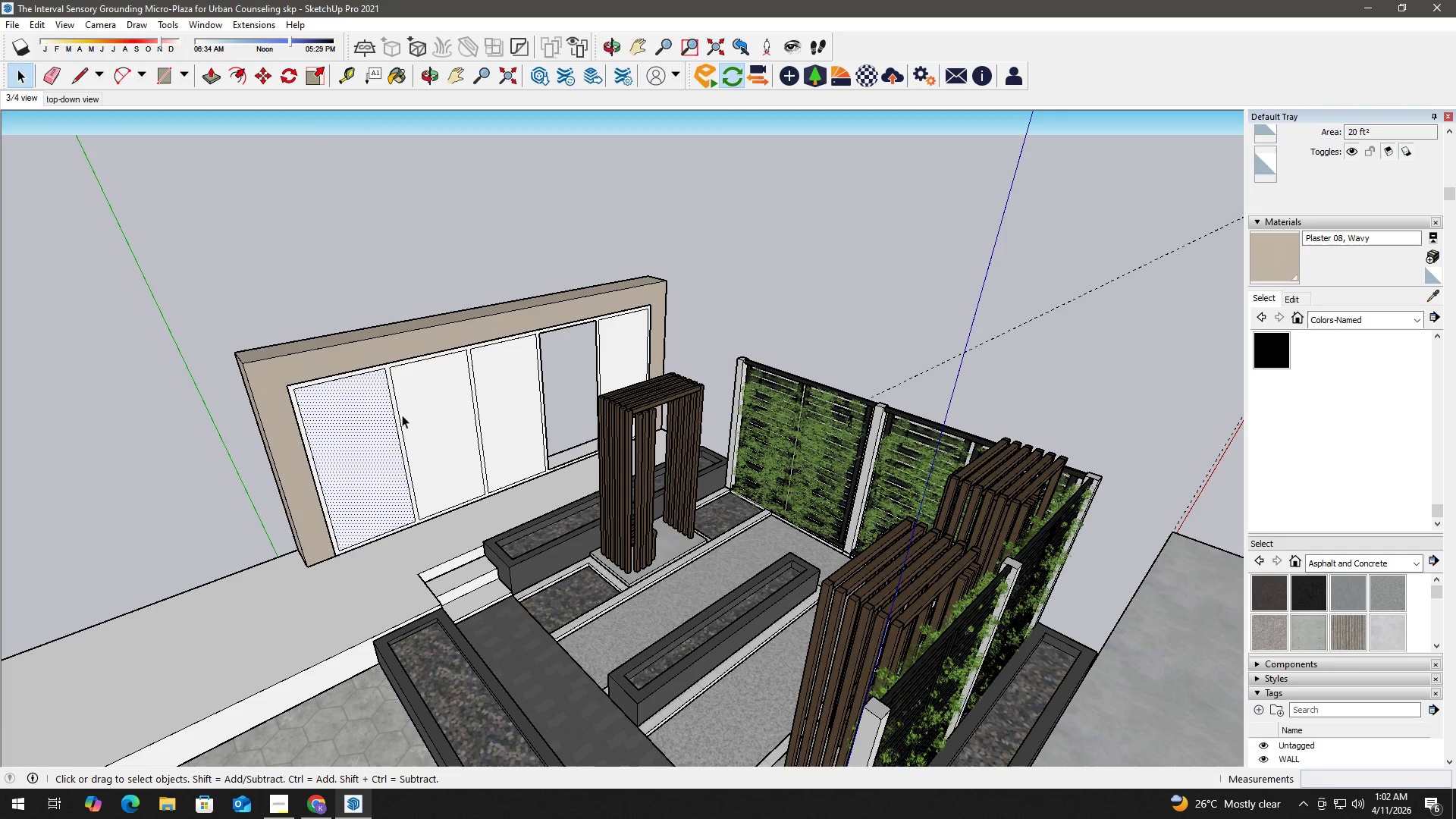 
key(Delete)
 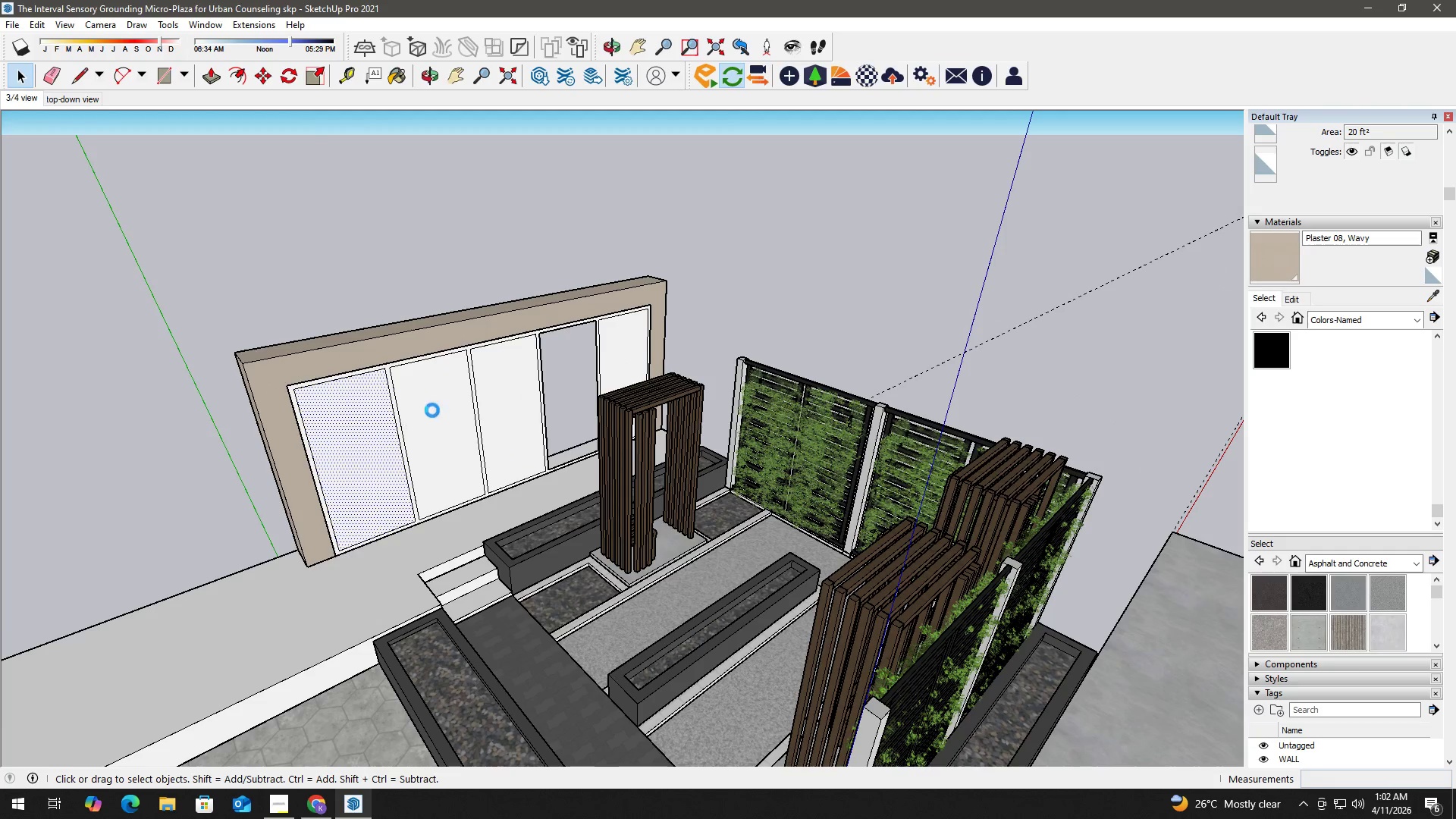 
double_click([432, 410])
 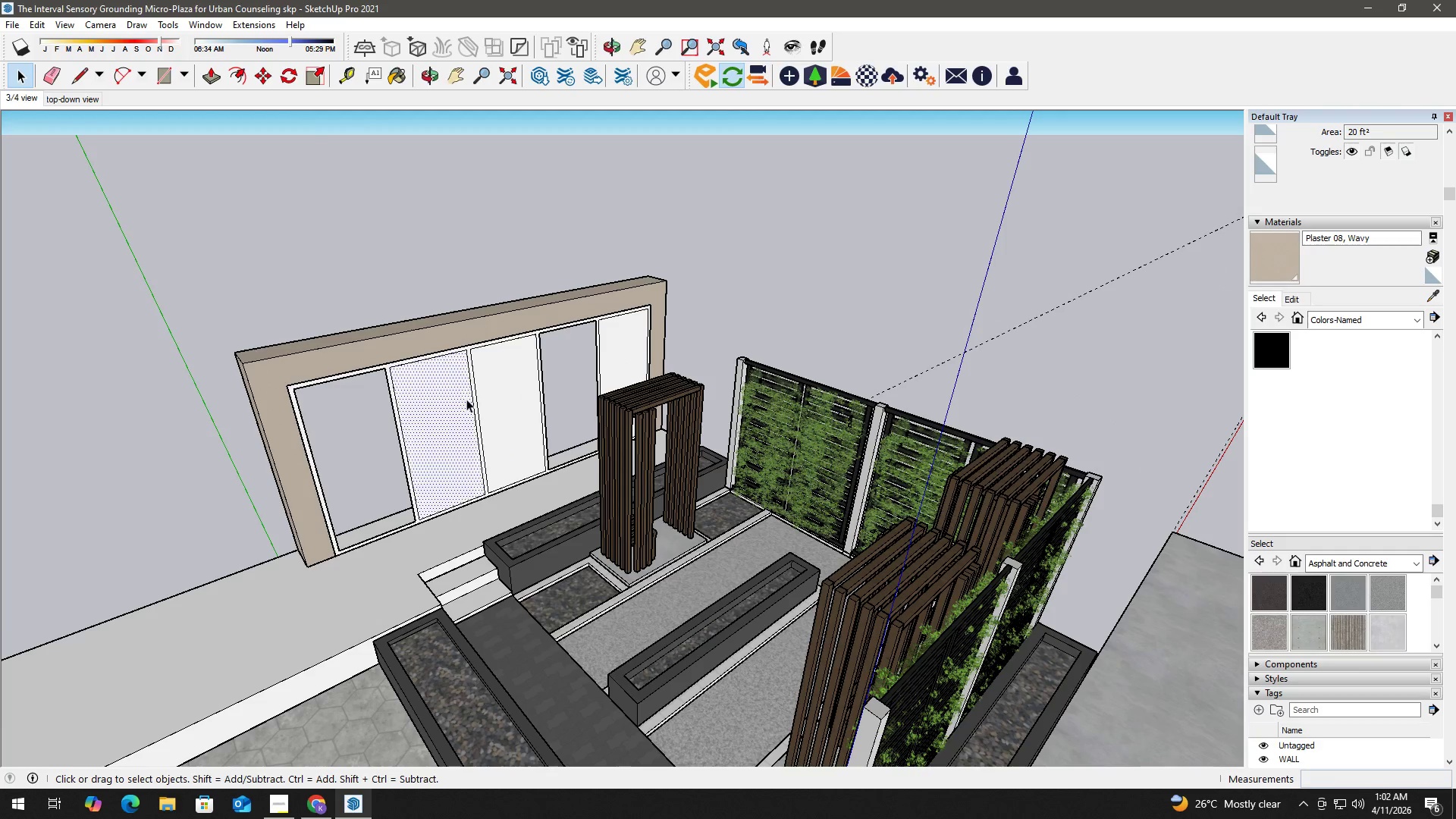 
key(Delete)
 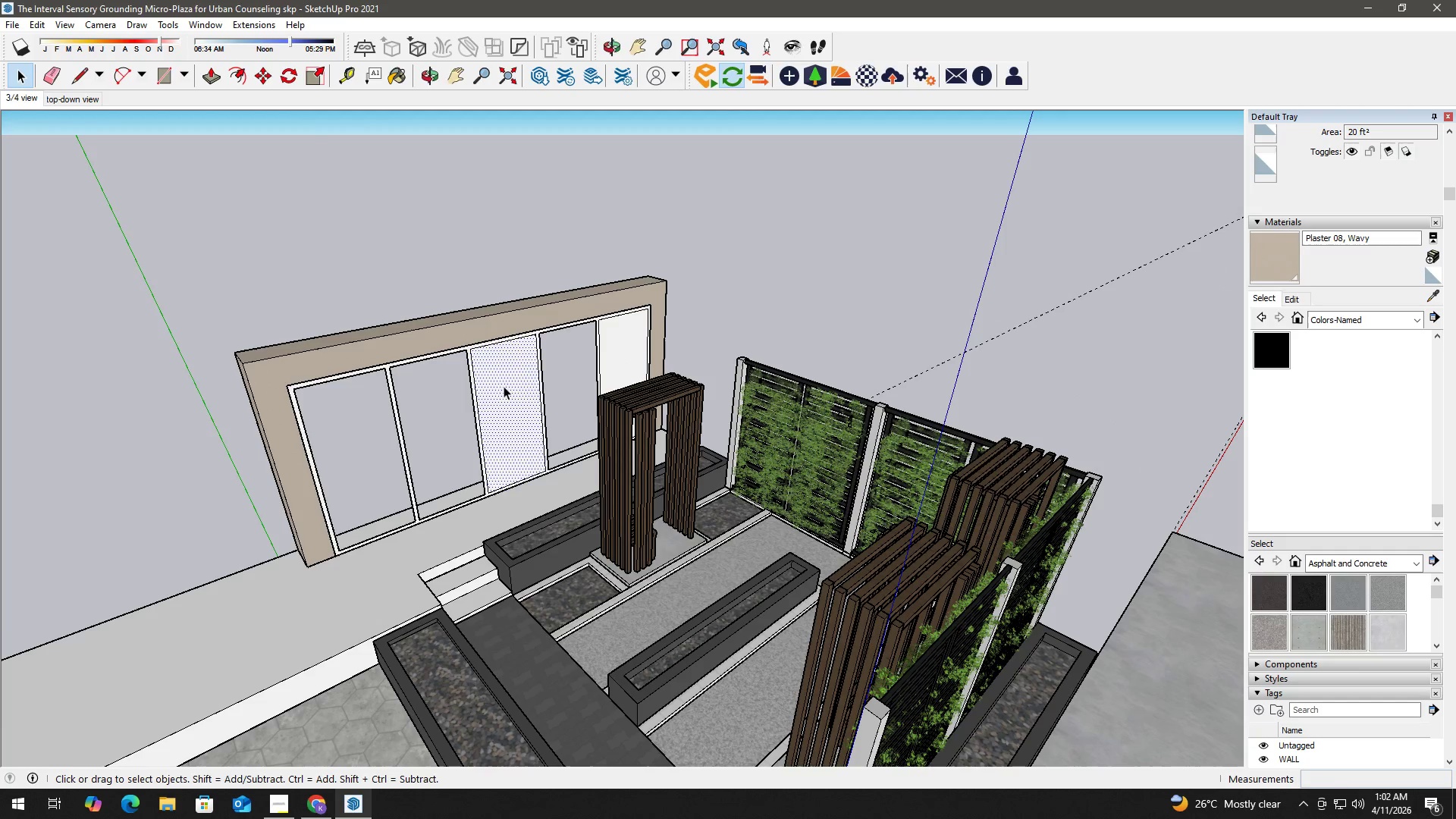 
key(Delete)
 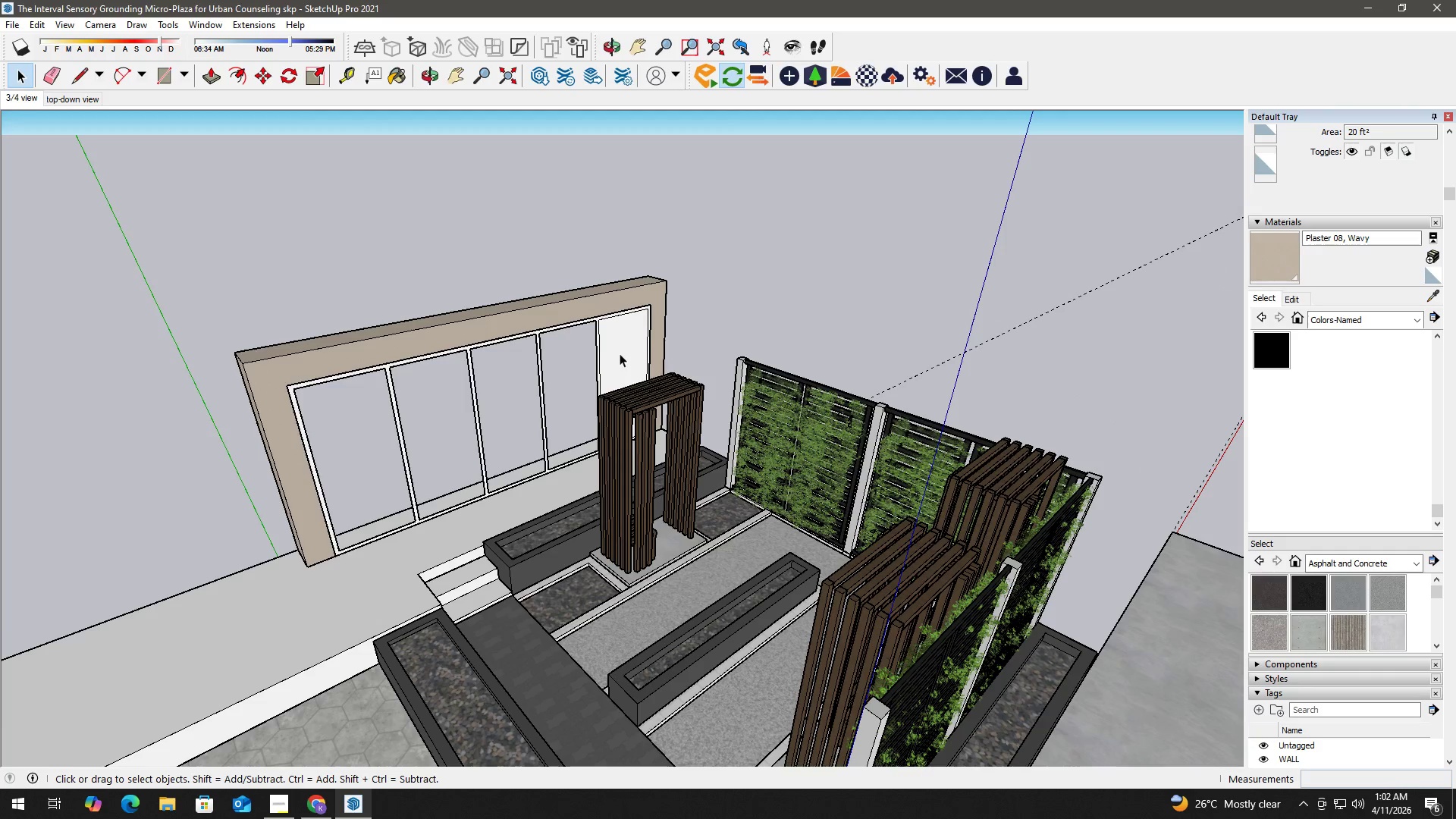 
key(Delete)
 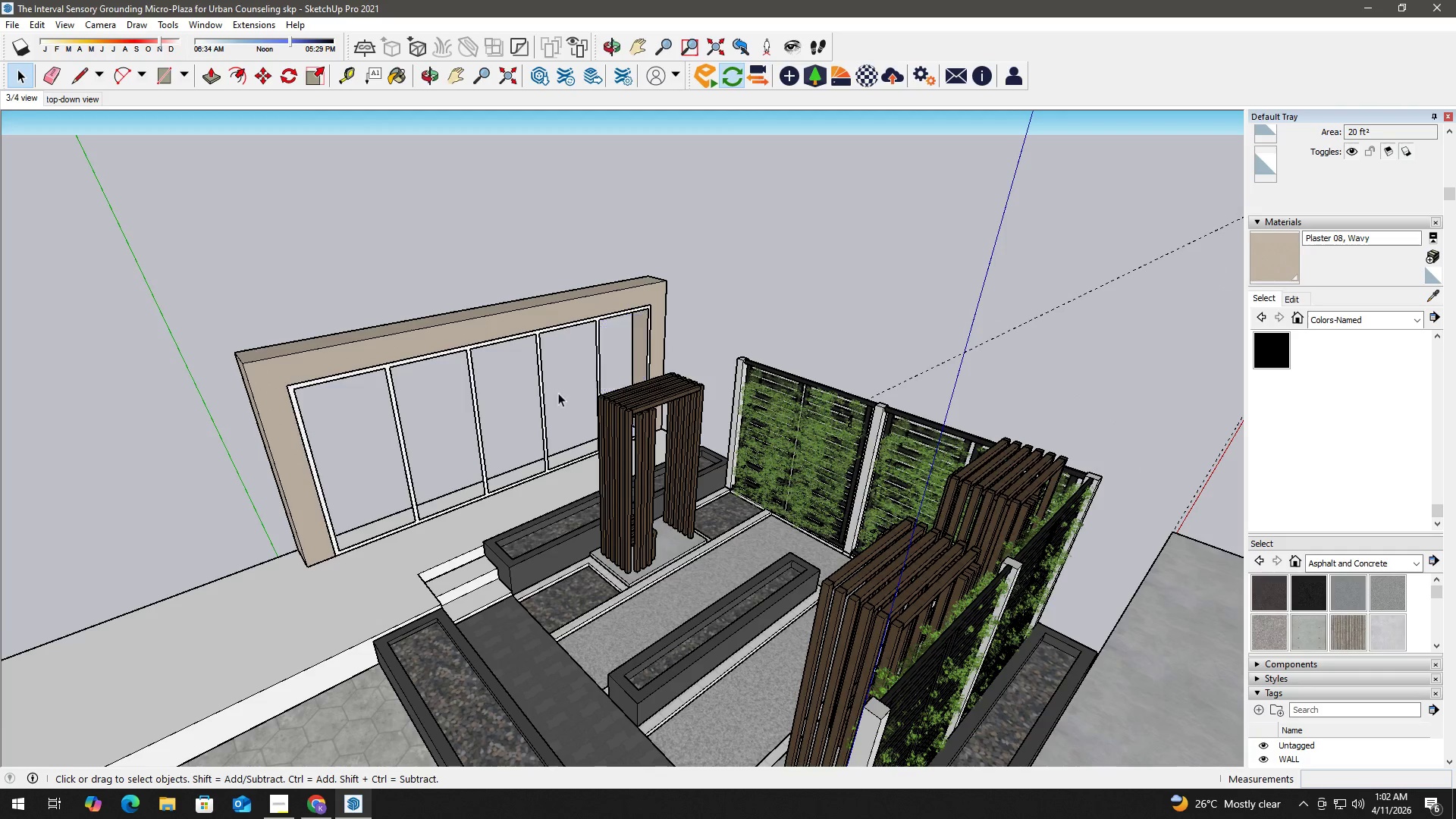 
hold_key(key=H, duration=25.53)
 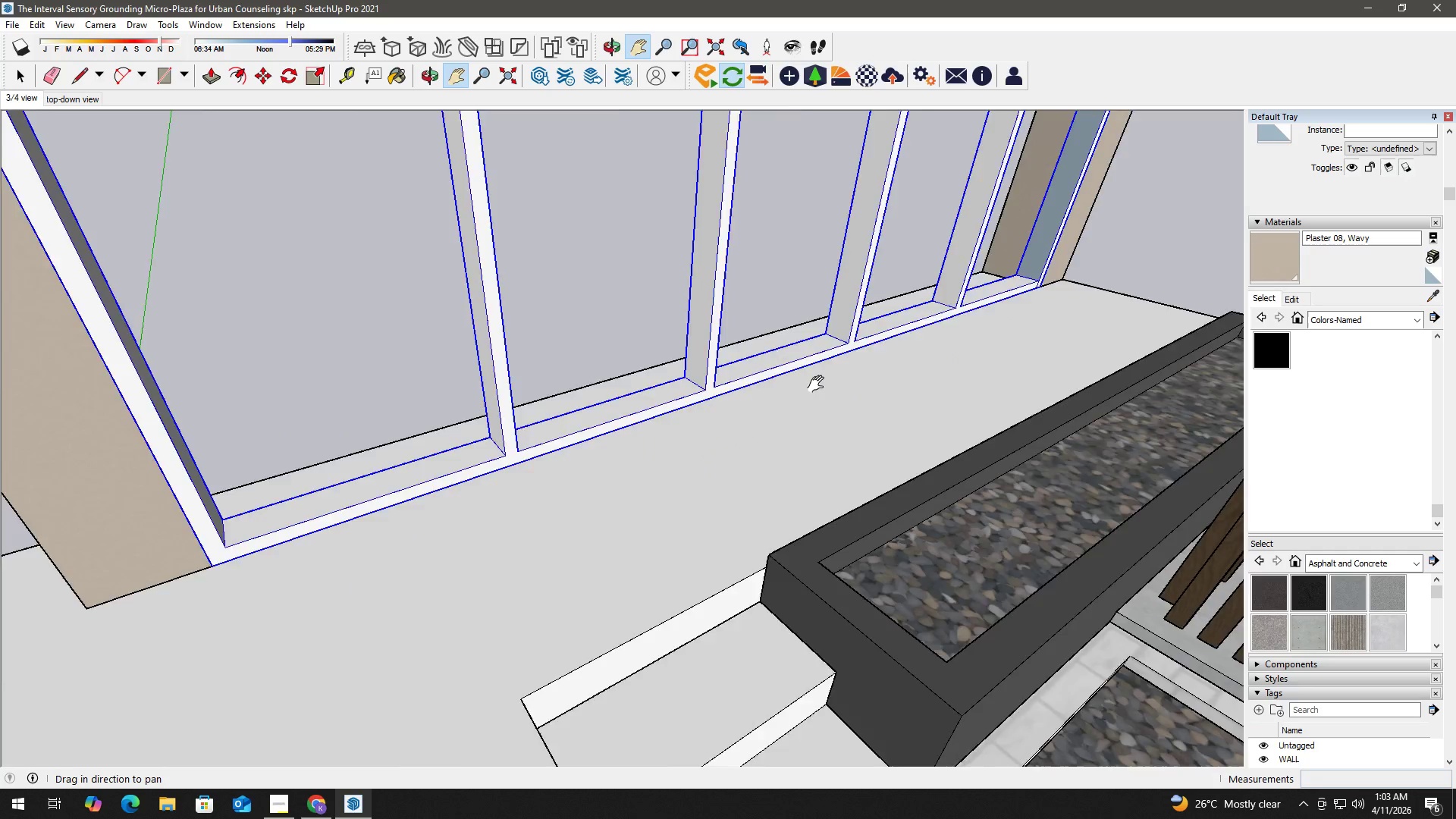 
left_click_drag(start_coordinate=[364, 585], to_coordinate=[577, 529])
 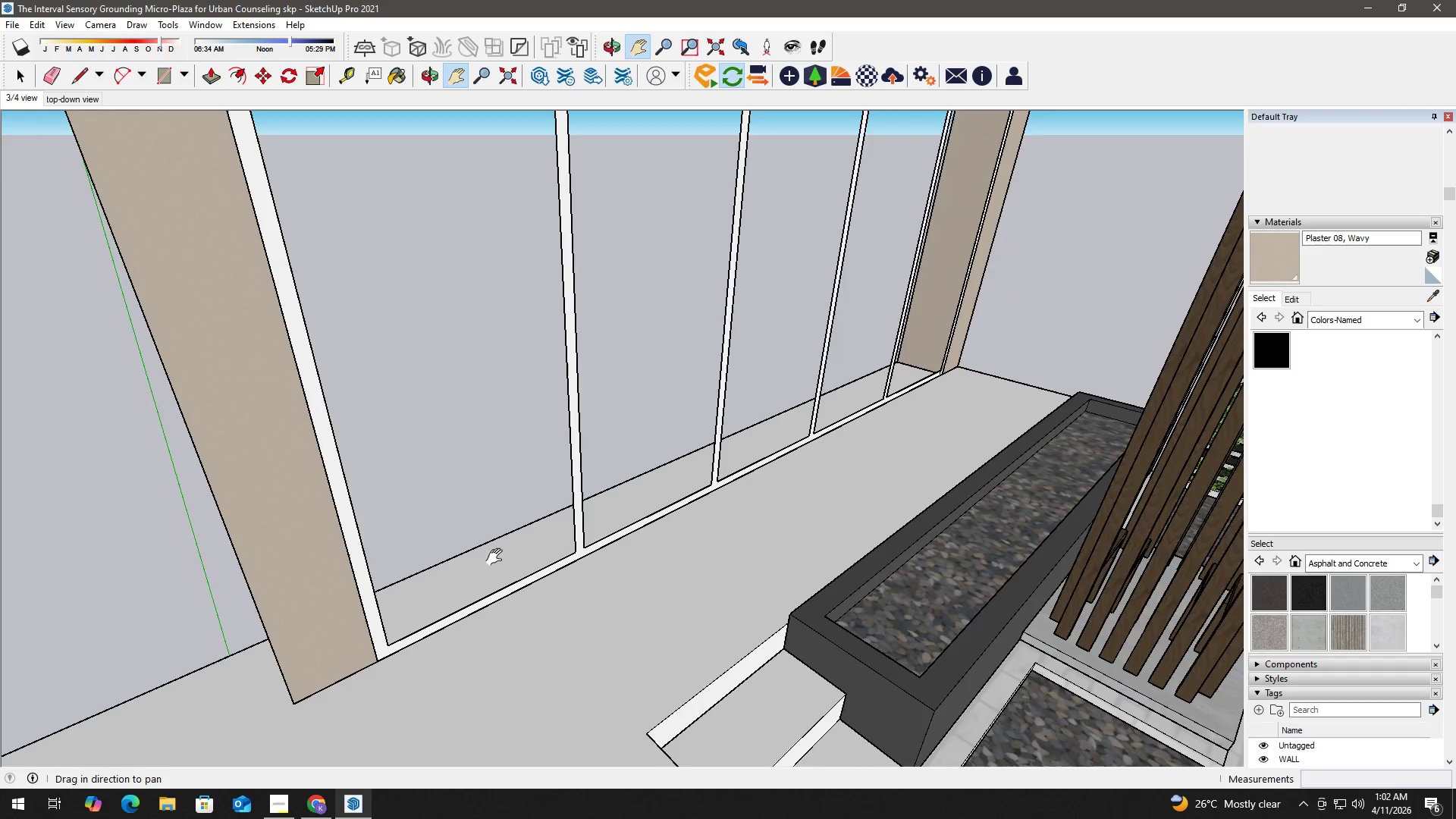 
scroll: coordinate [356, 579], scroll_direction: up, amount: 7.0
 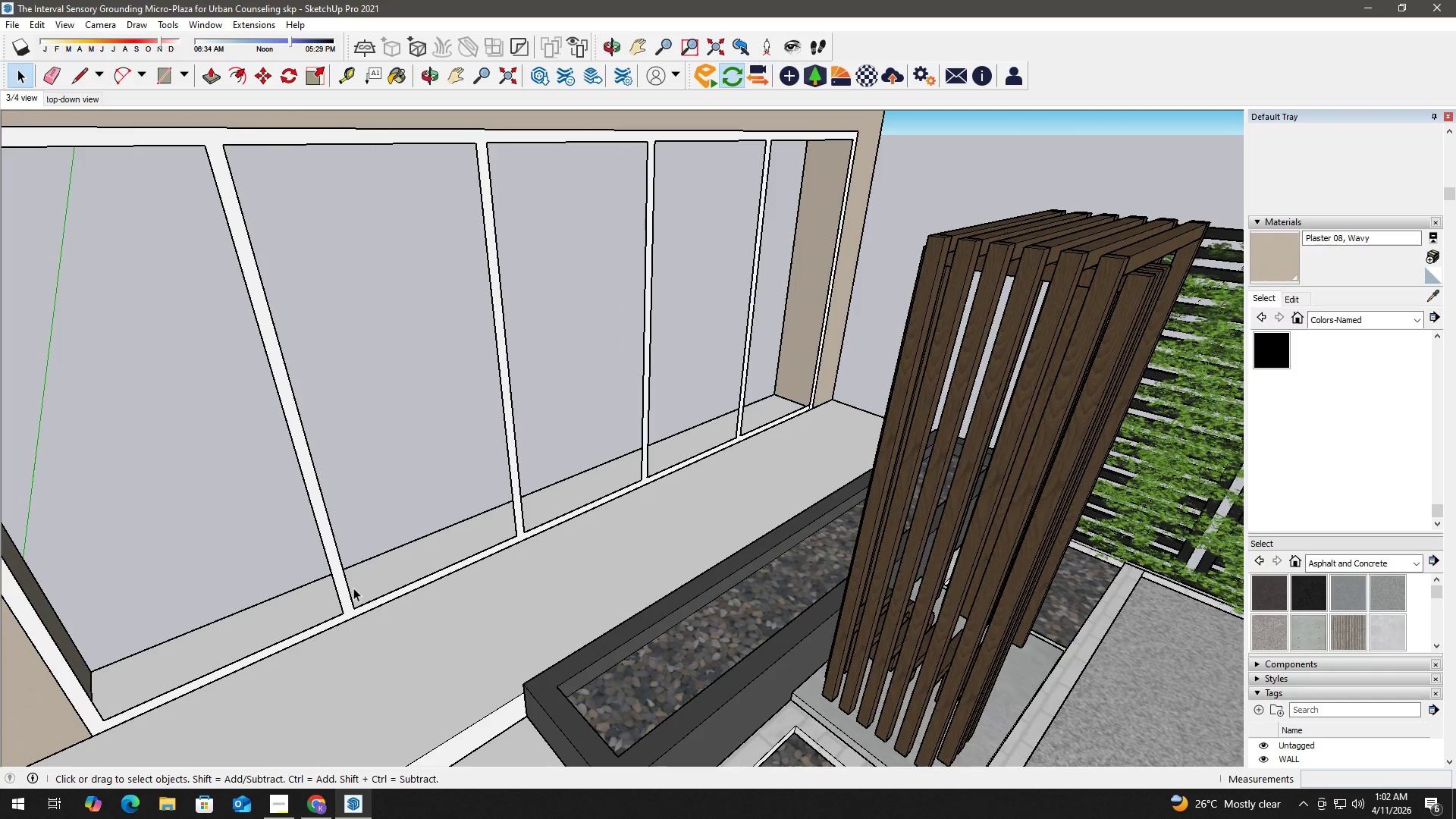 
hold_key(key=Space, duration=5.69)
 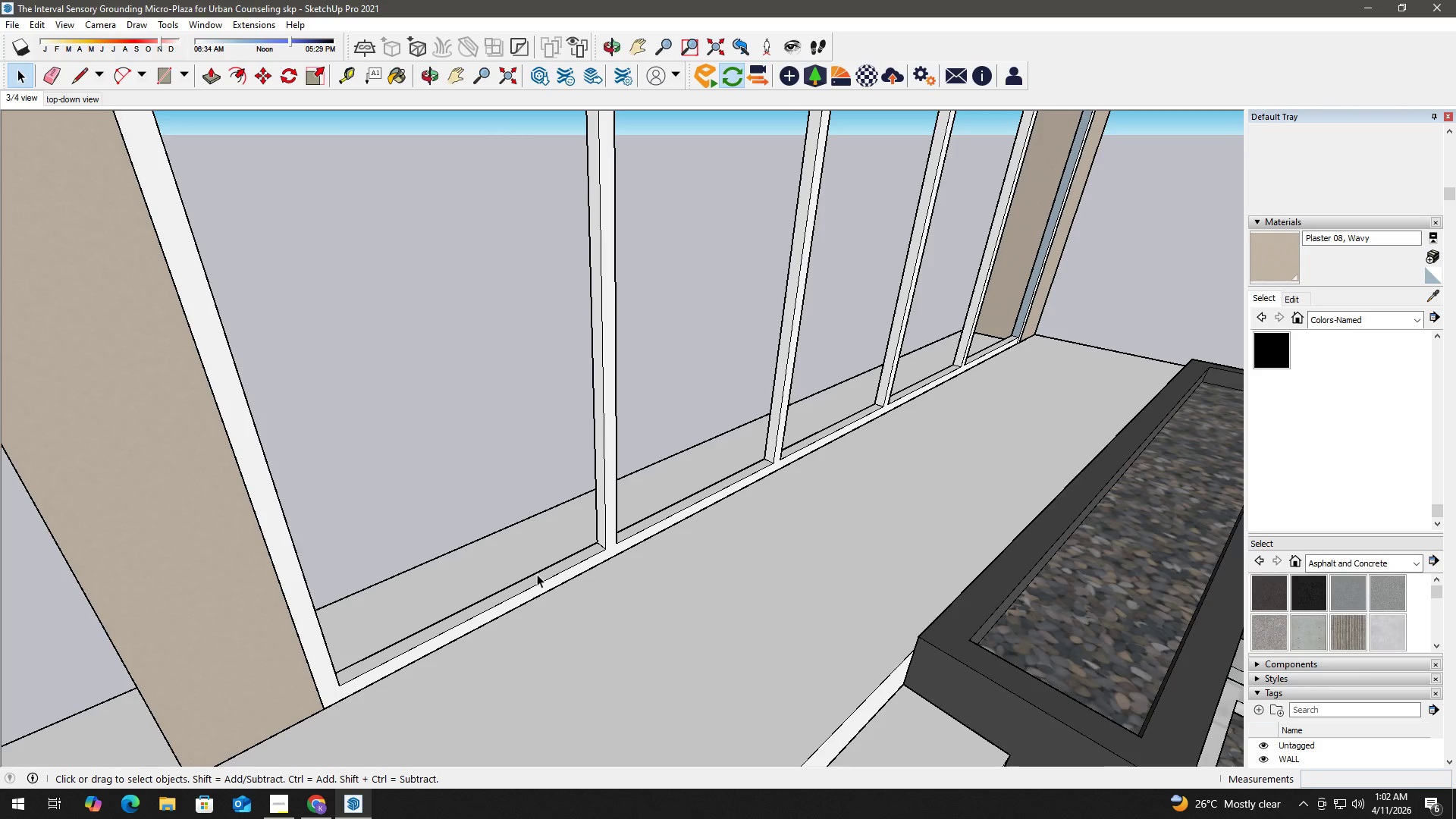 
scroll: coordinate [493, 560], scroll_direction: up, amount: 3.0
 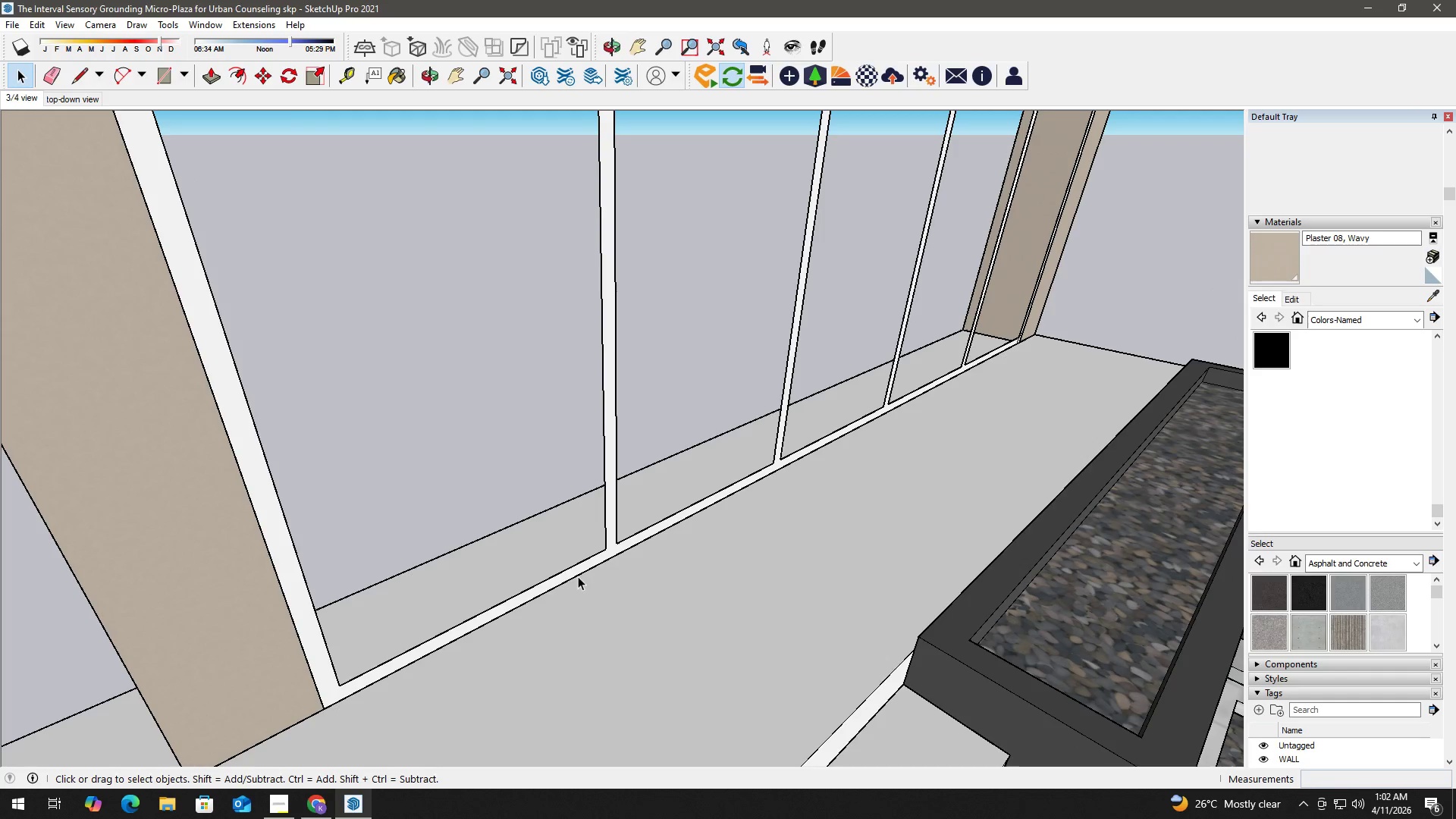 
left_click([581, 570])
 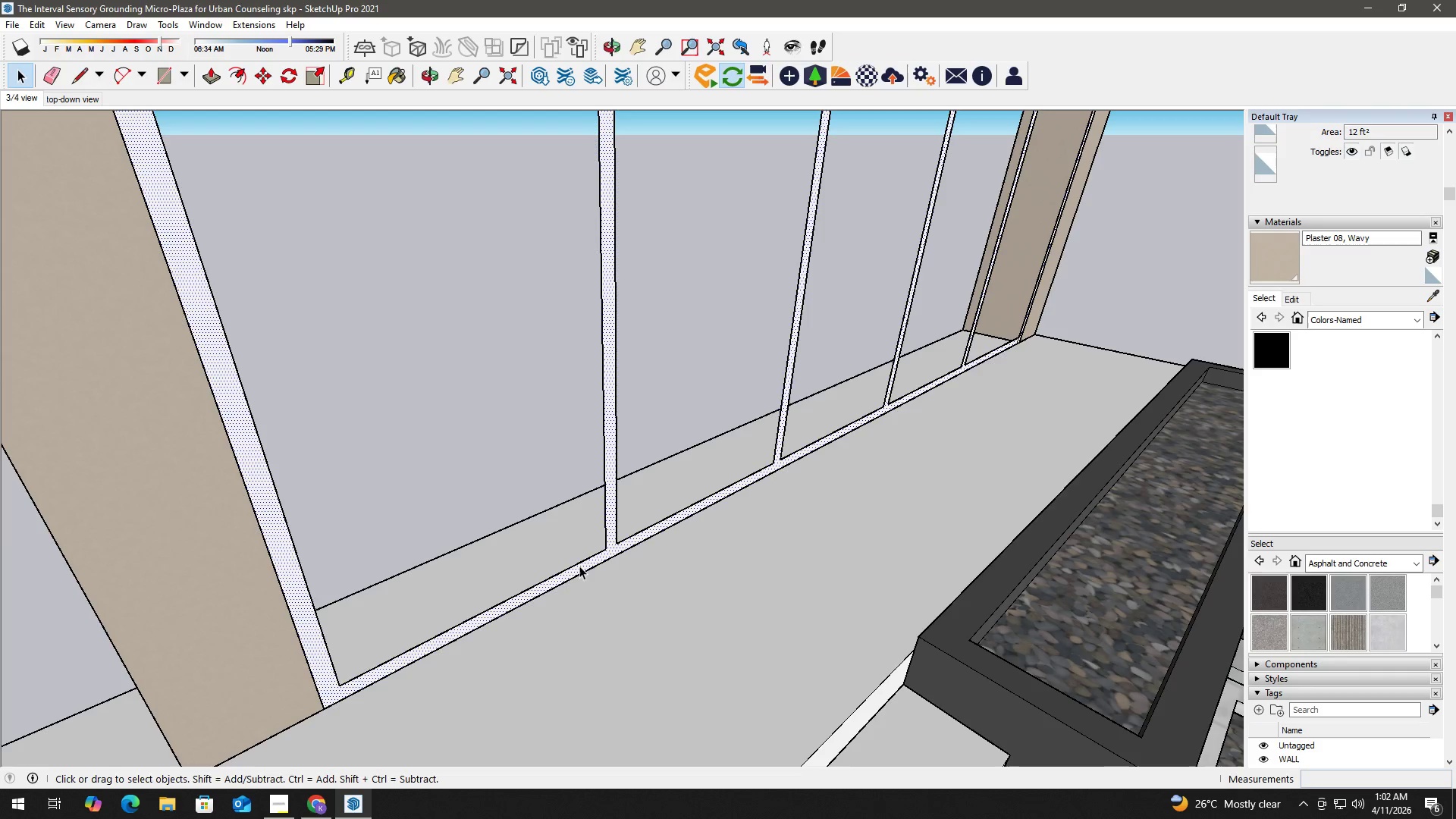 
key(P)
 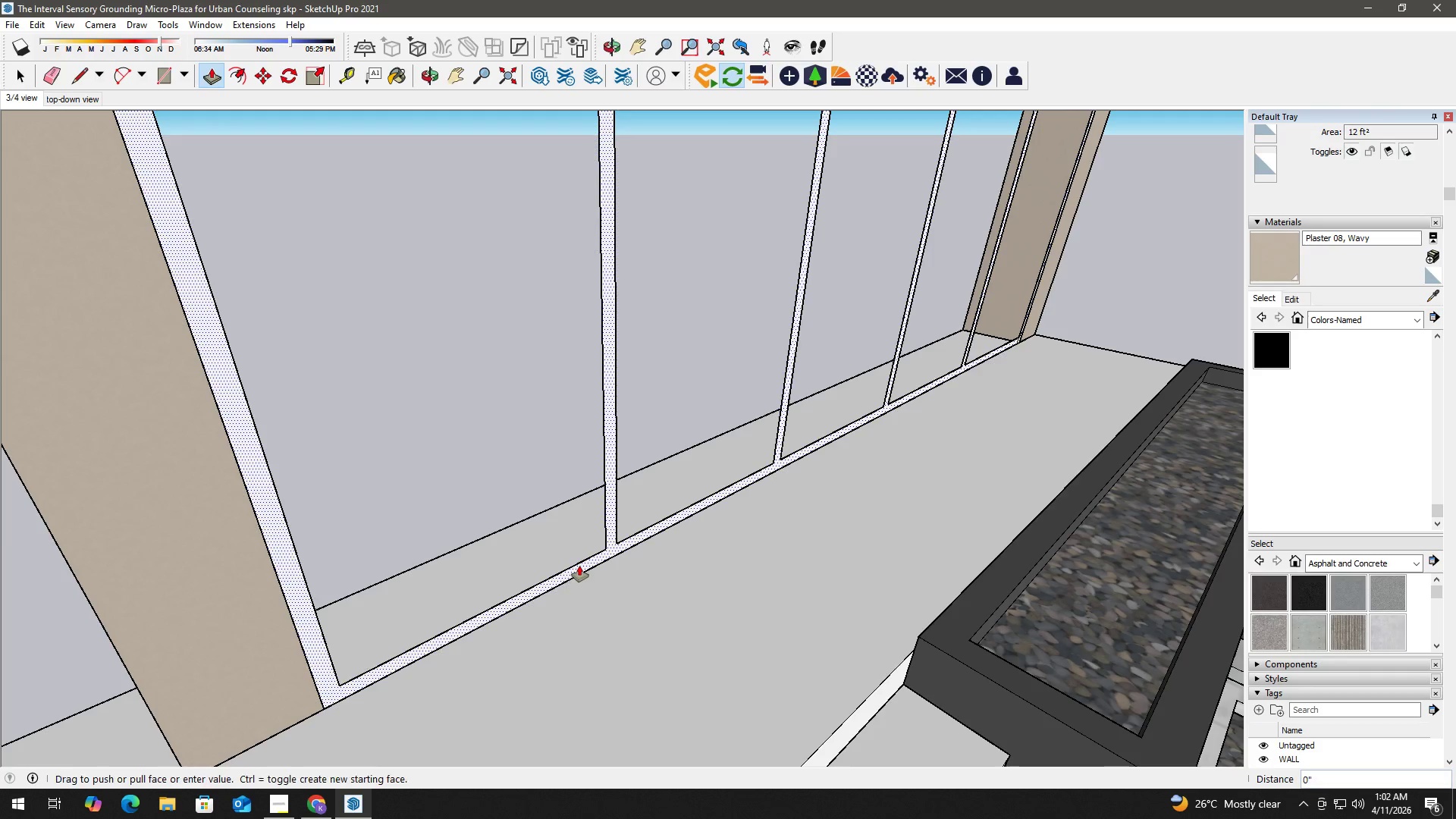 
left_click([579, 566])
 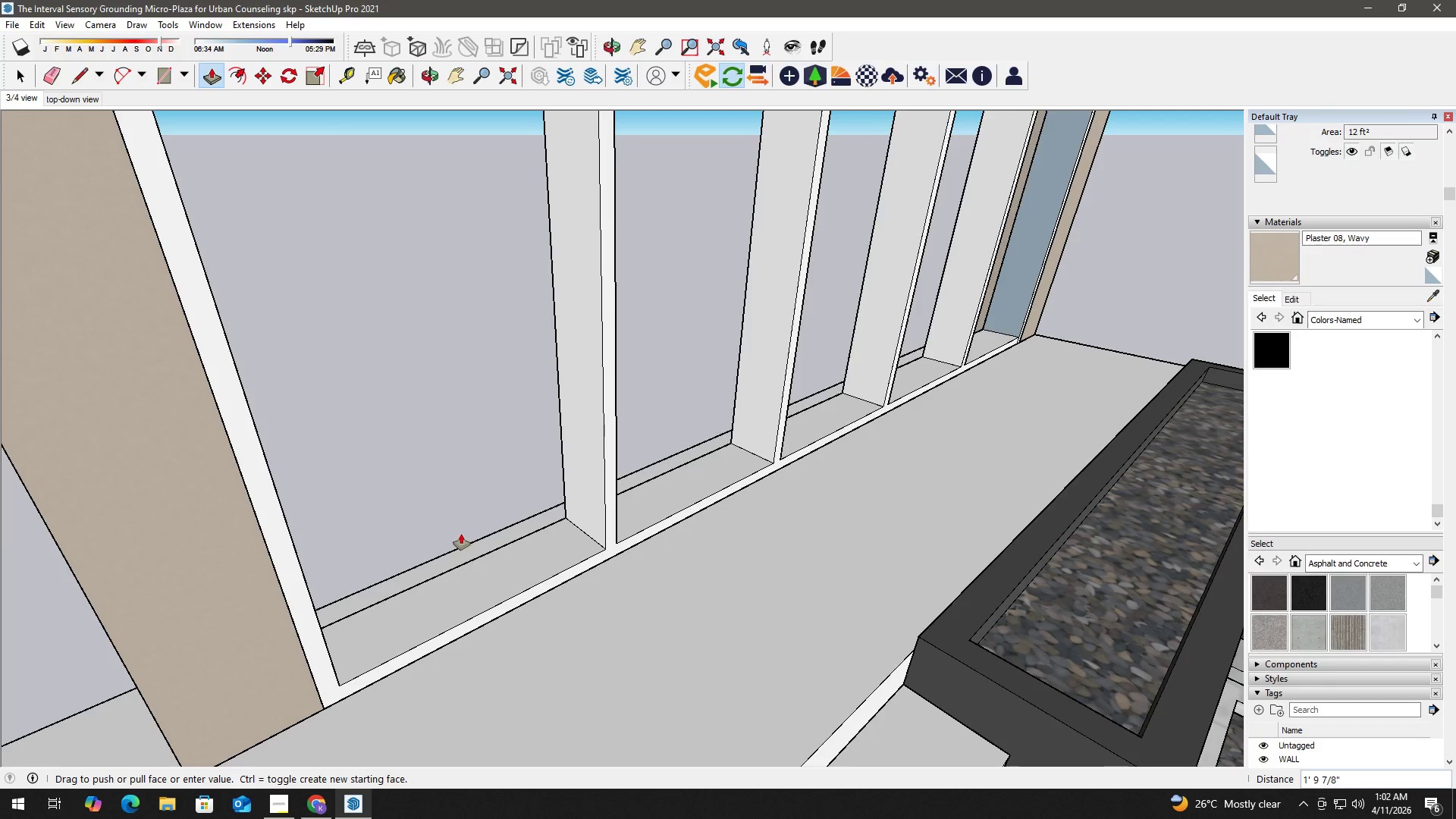 
key(Numpad2)
 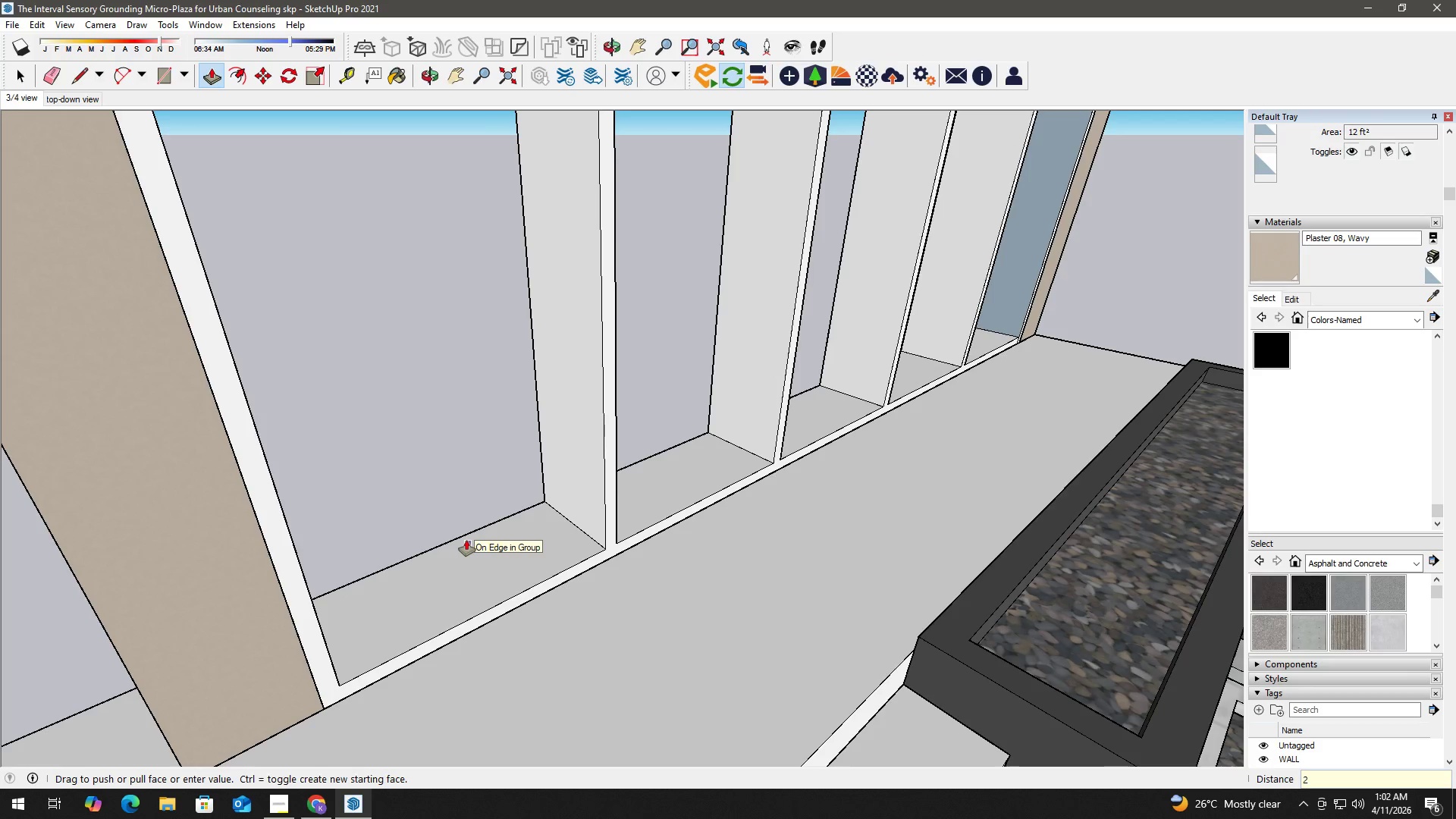 
key(Shift+Quote)
 